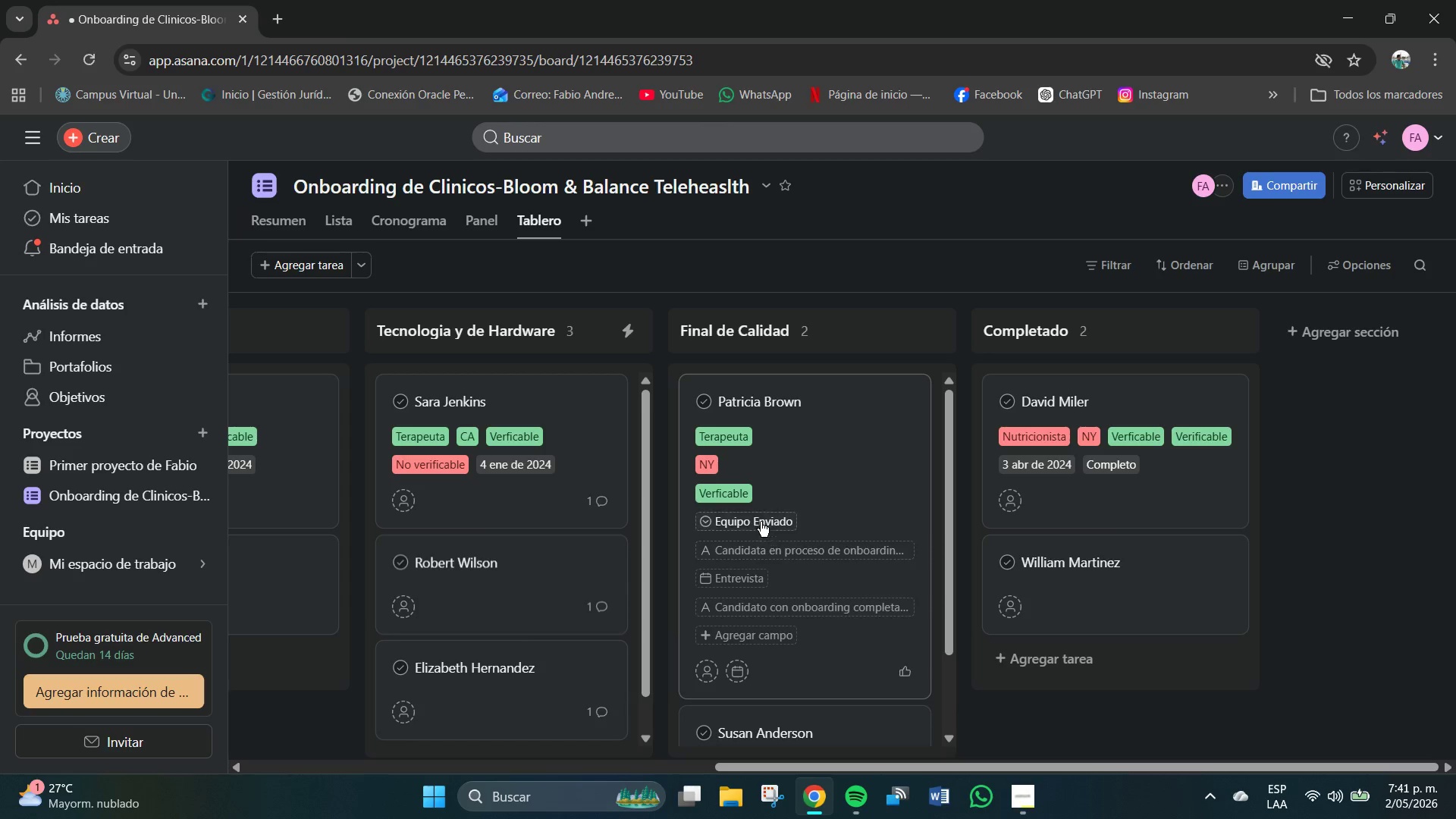 
left_click([755, 514])
 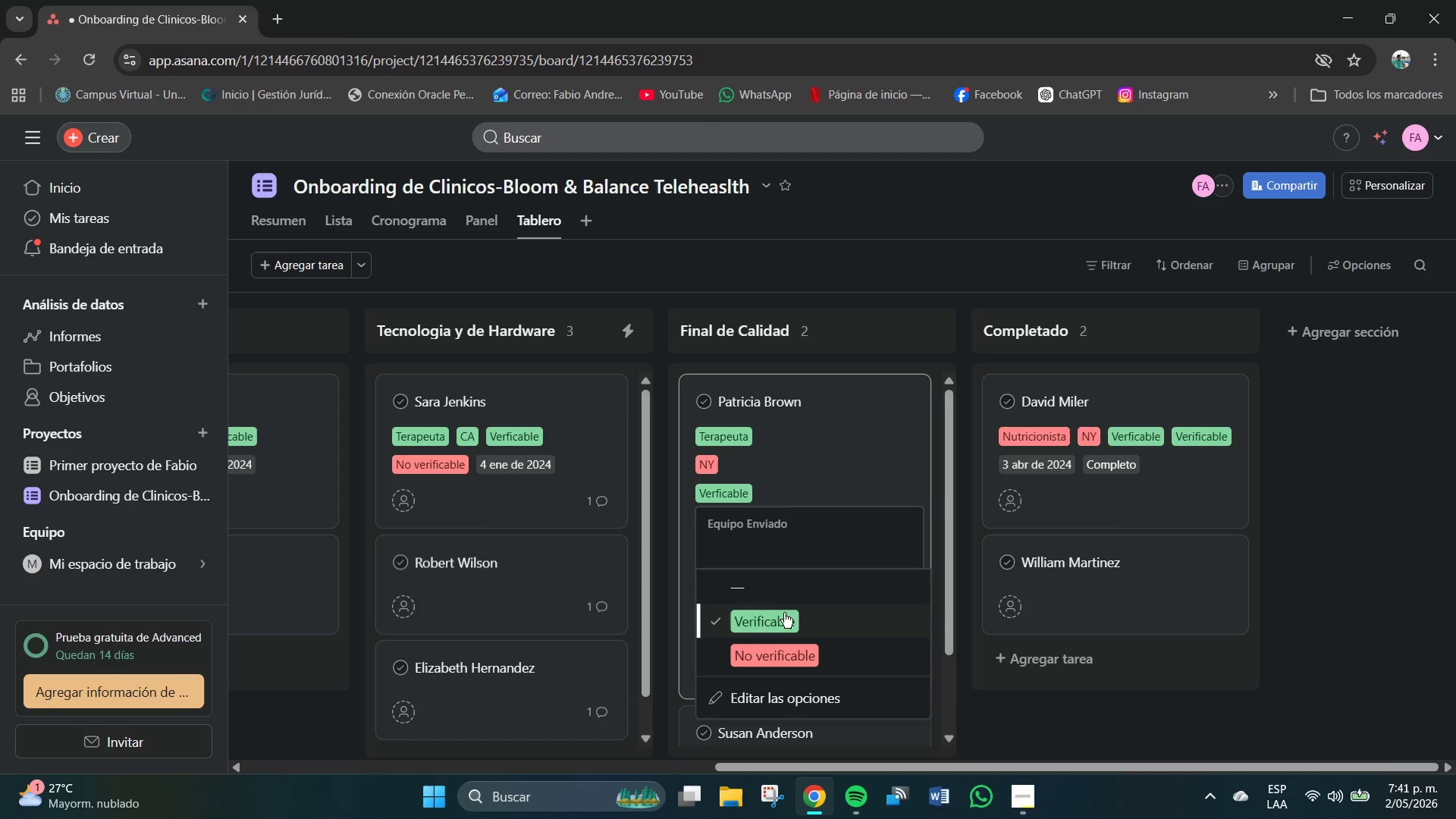 
left_click([778, 619])
 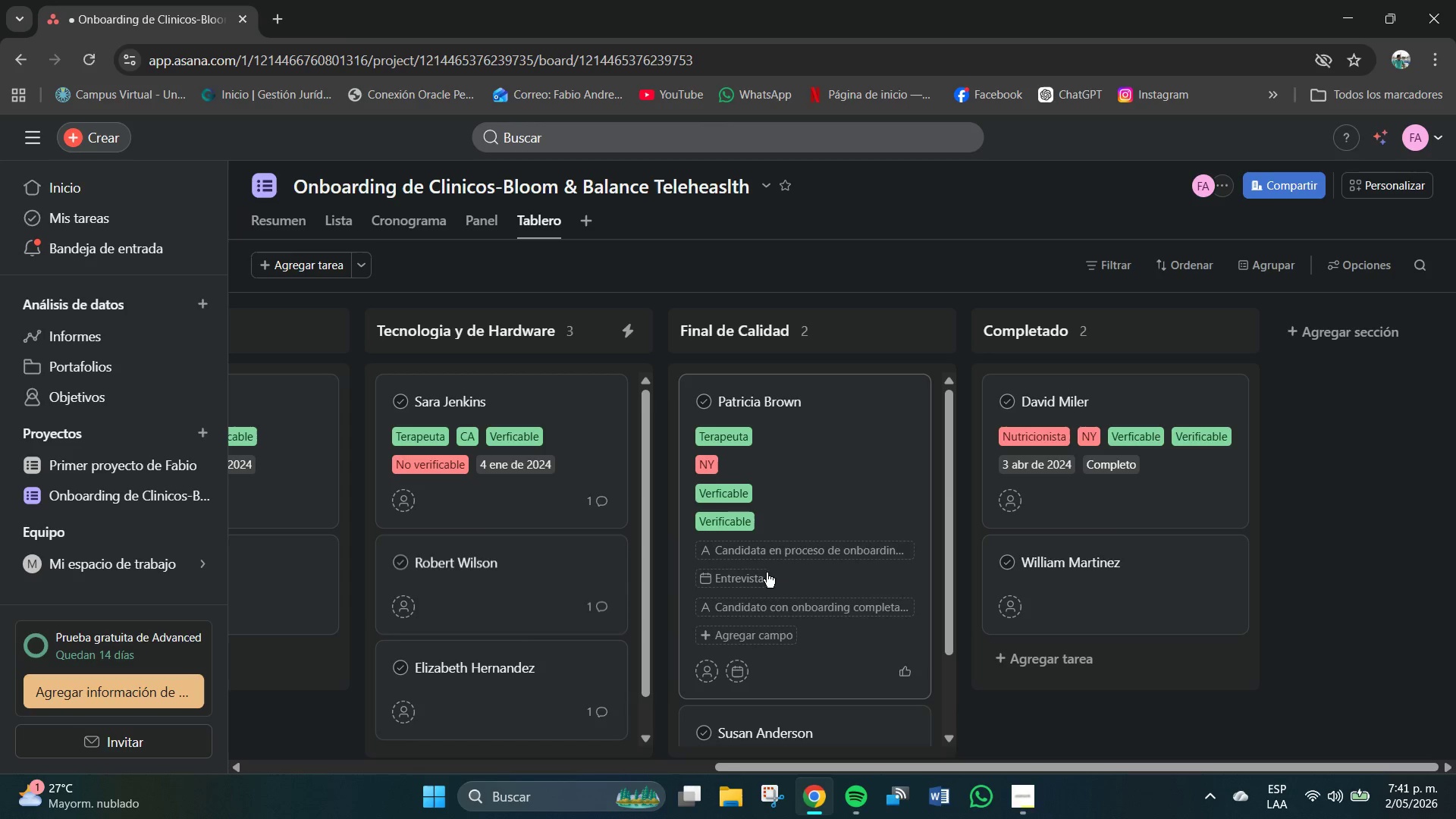 
left_click([732, 583])
 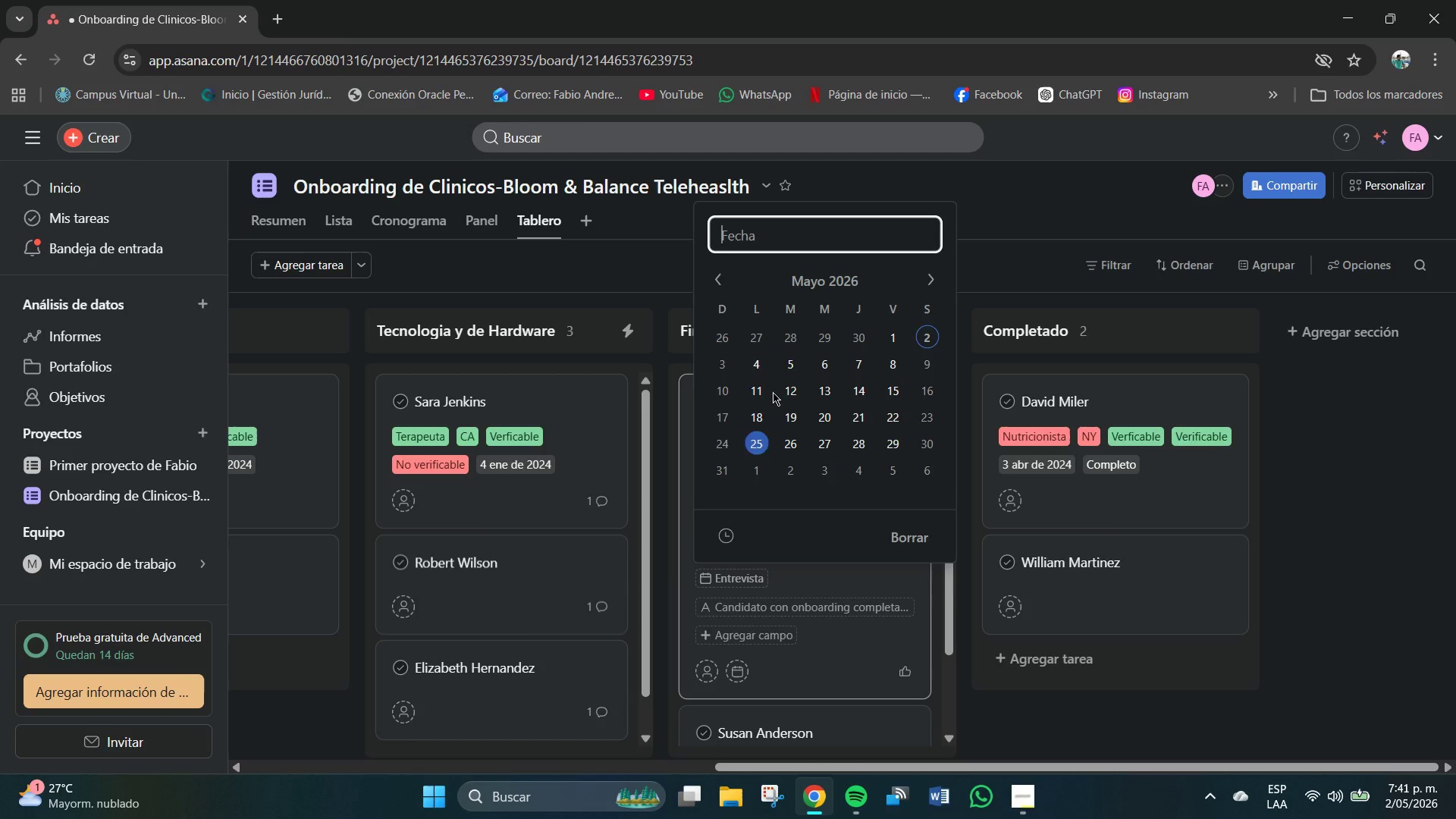 
wait(6.05)
 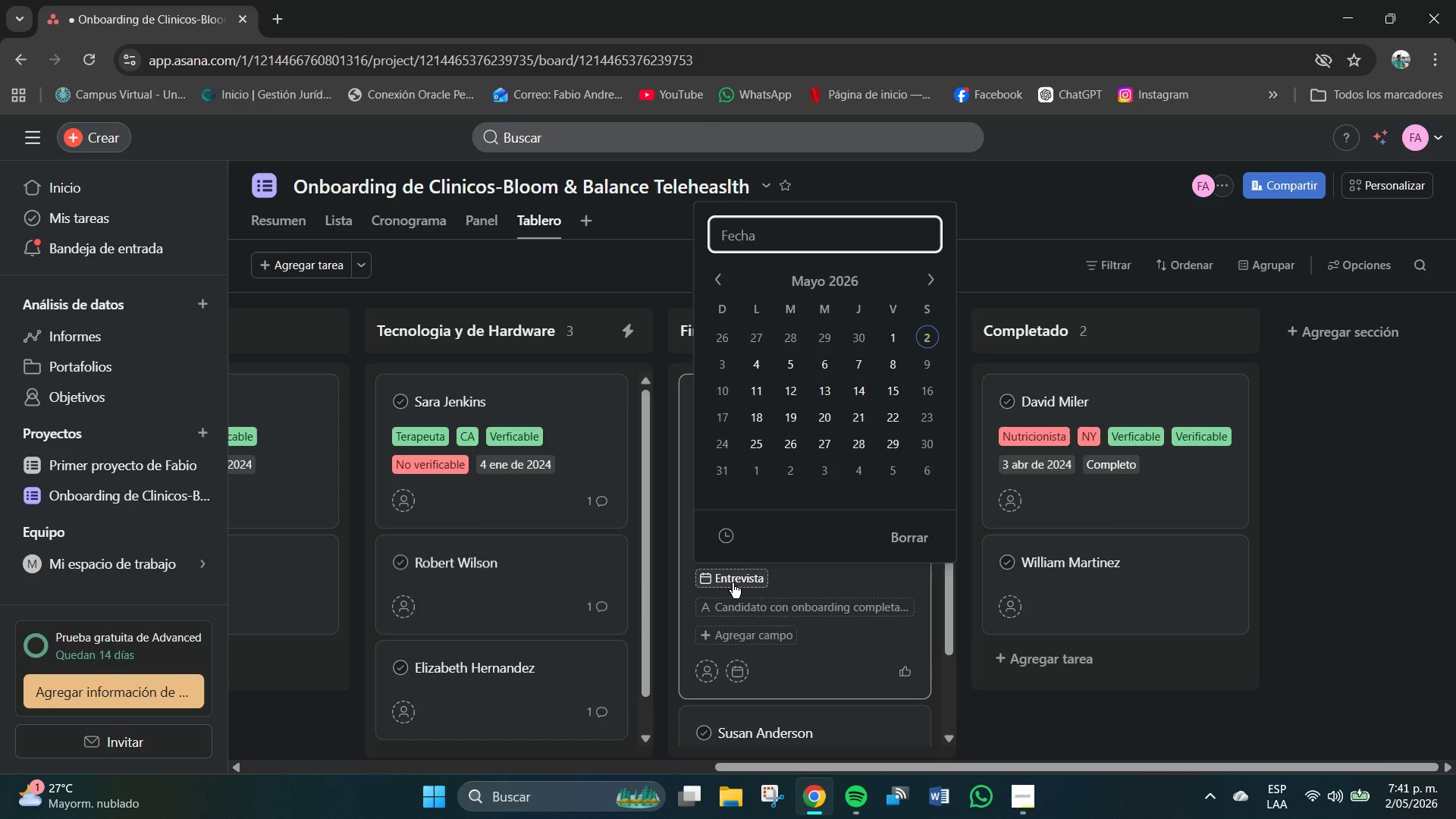 
key(Numpad1)
 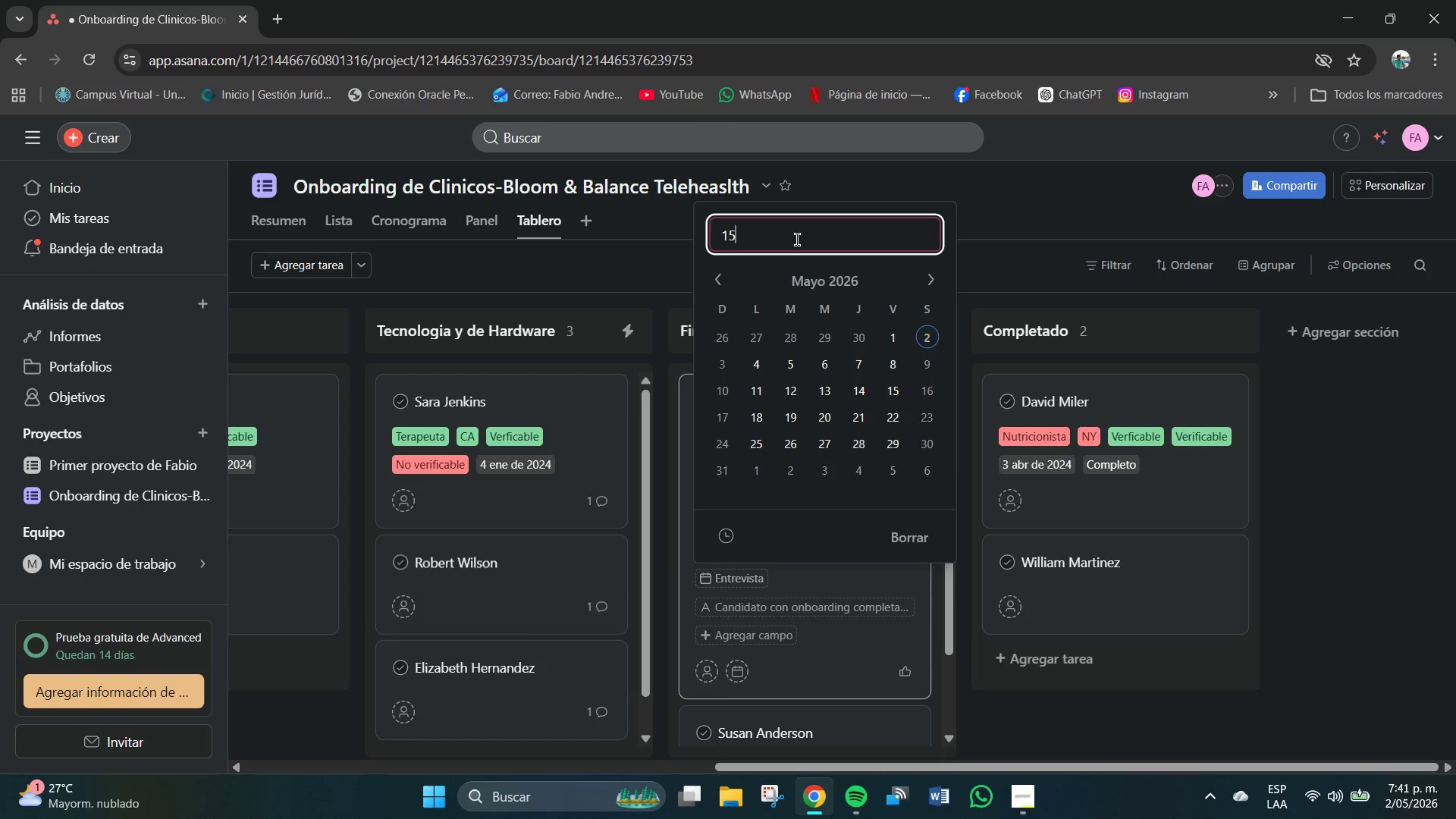 
key(Numpad5)
 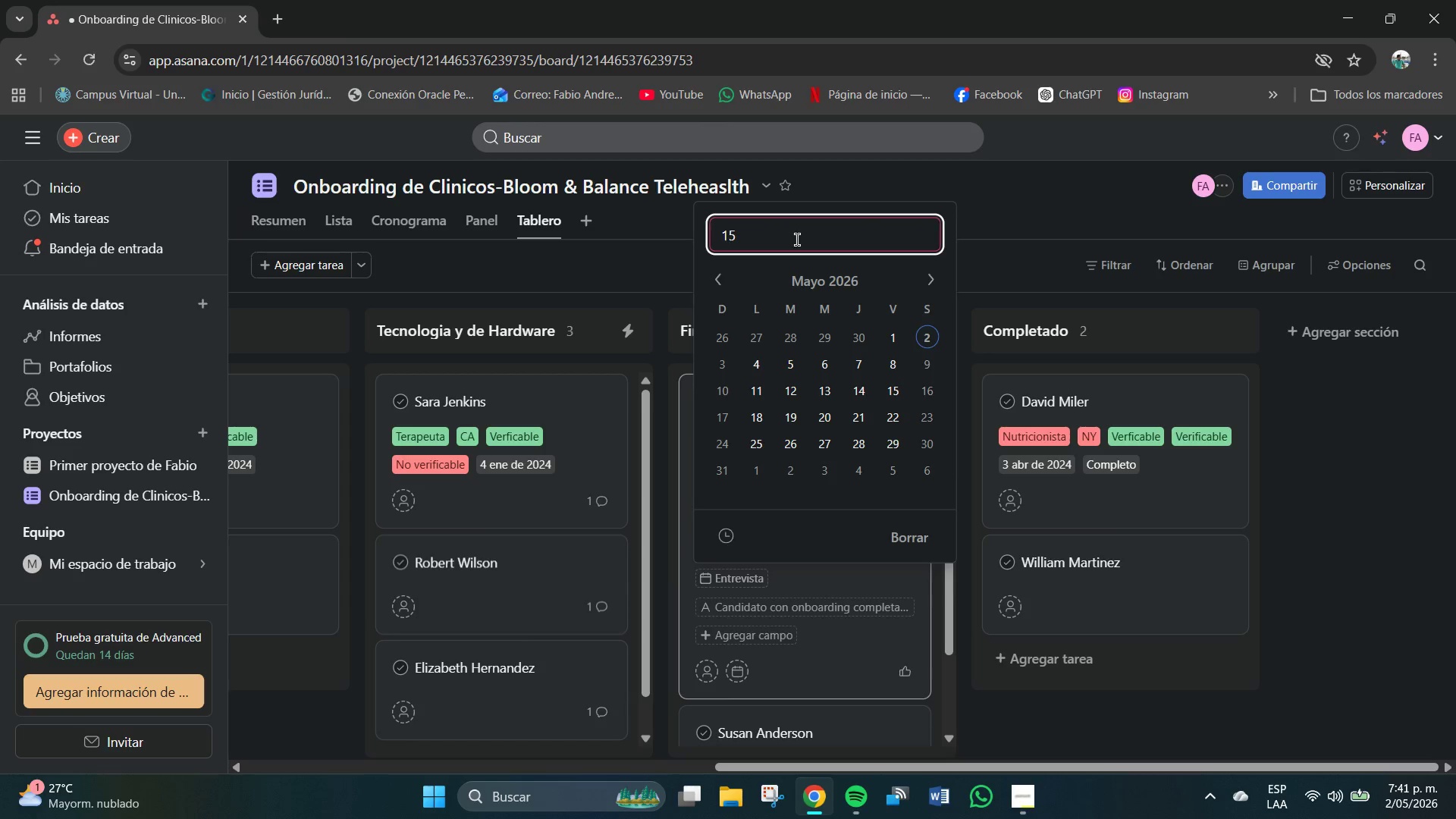 
key(Shift+7)
 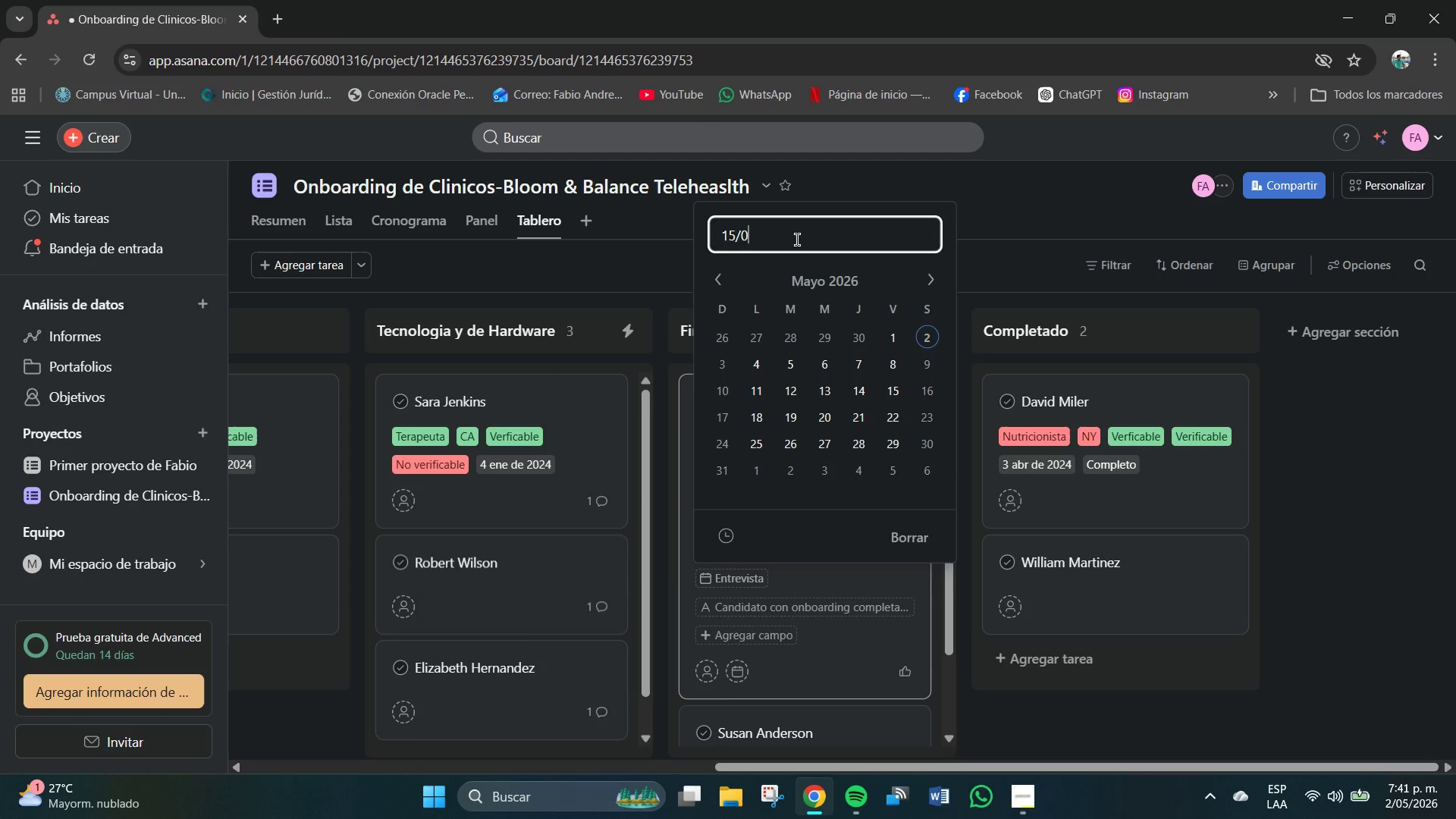 
key(Numpad0)
 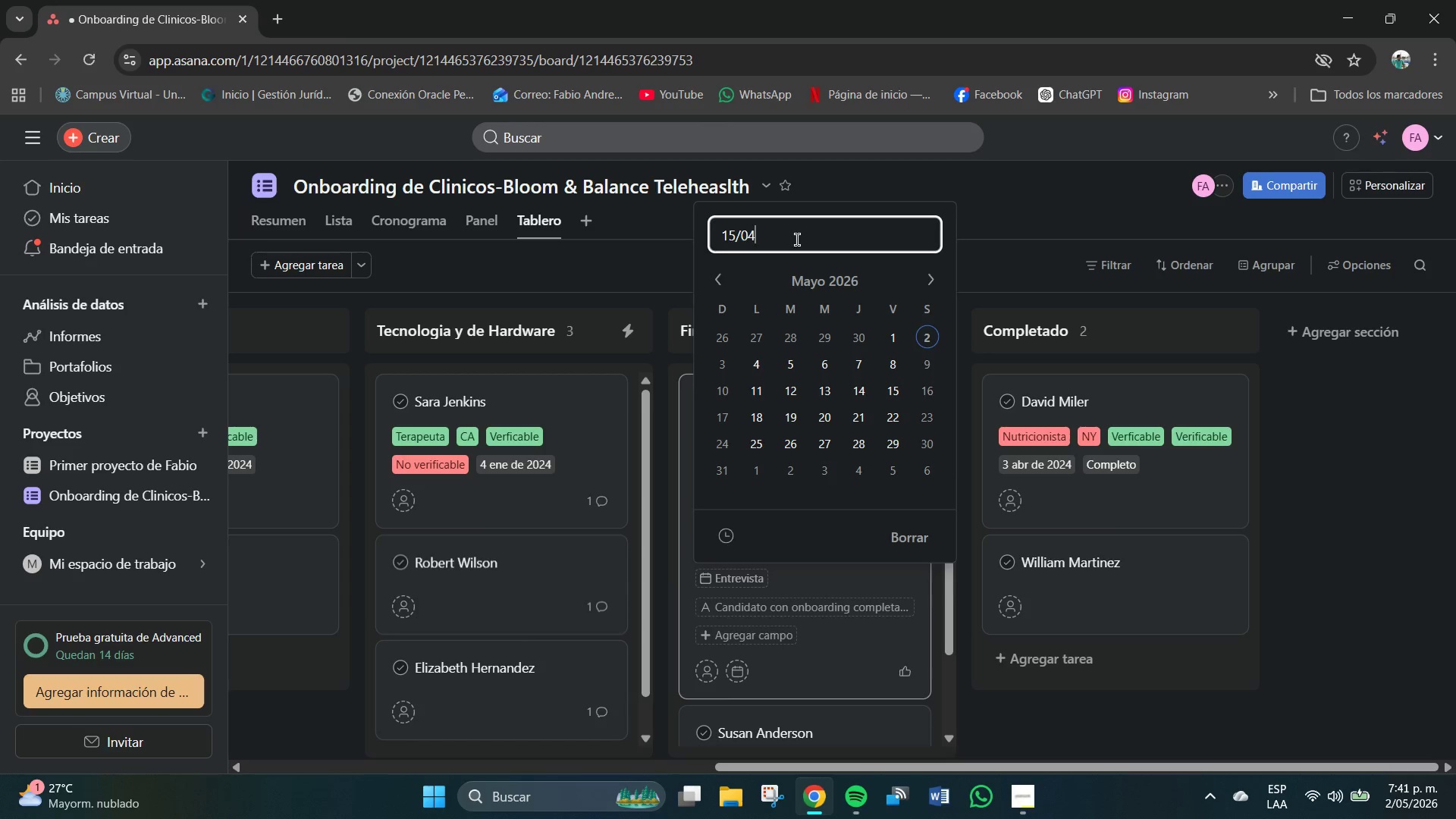 
key(Numpad4)
 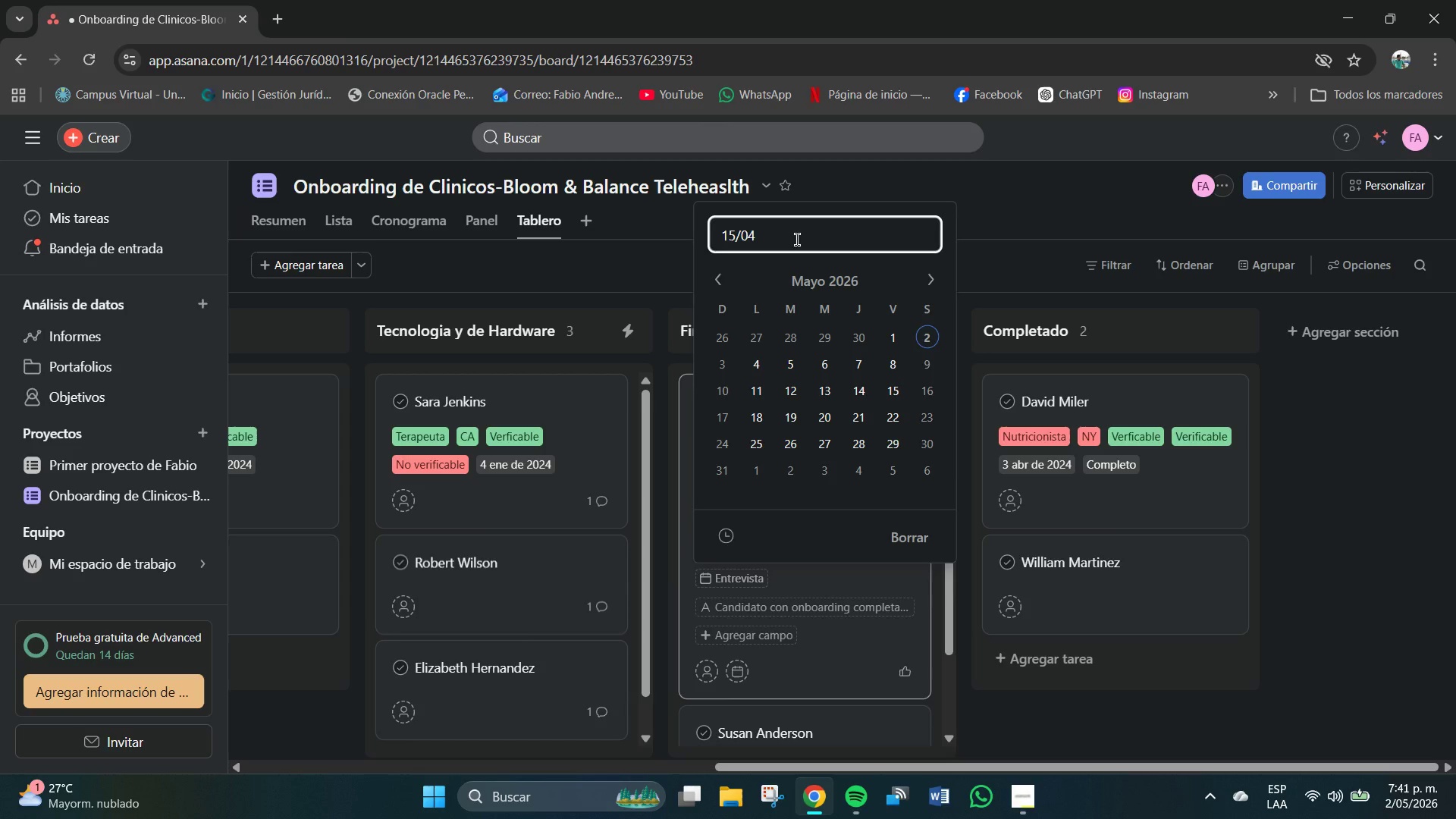 
key(Shift+7)
 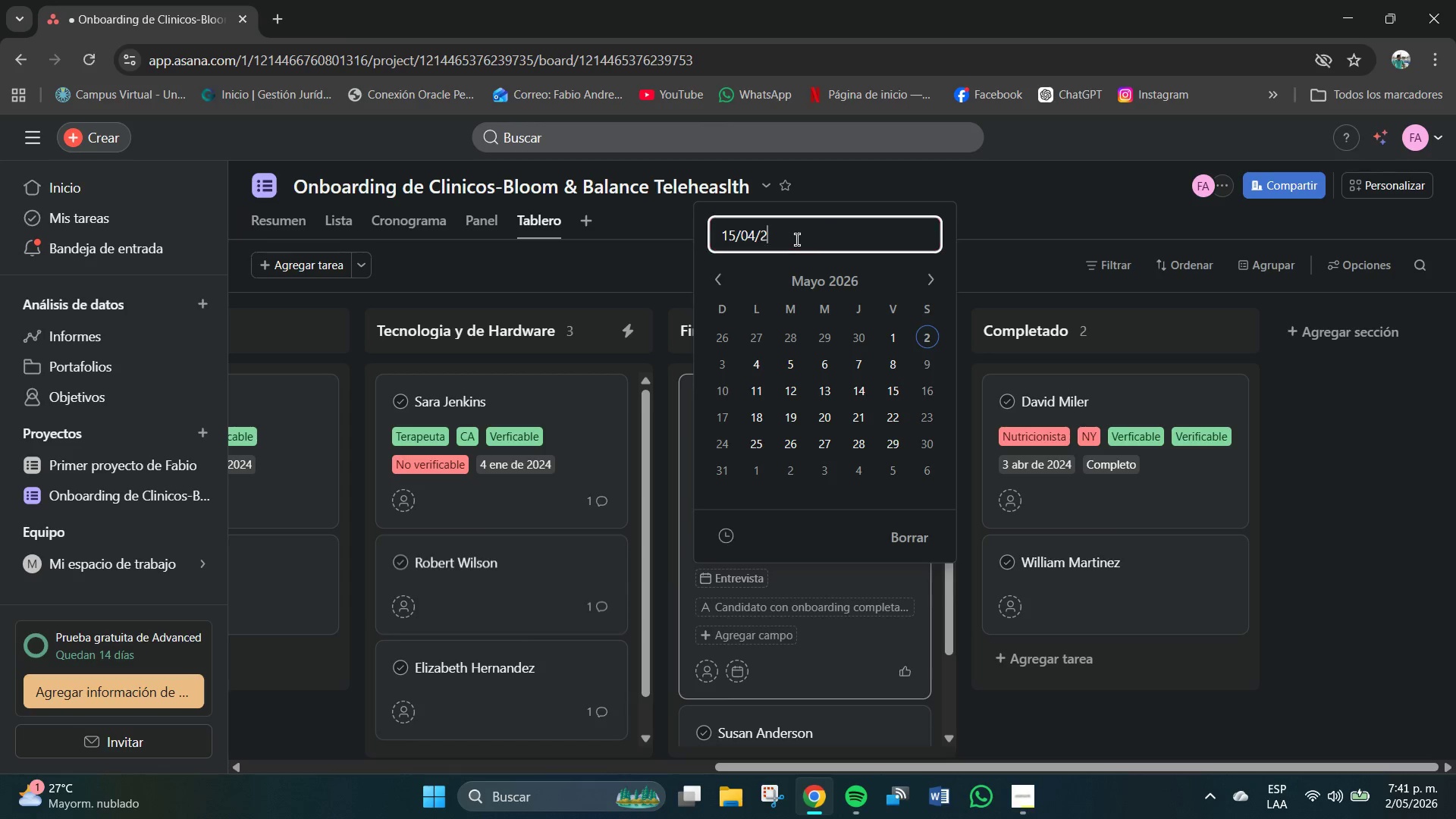 
key(Numpad2)
 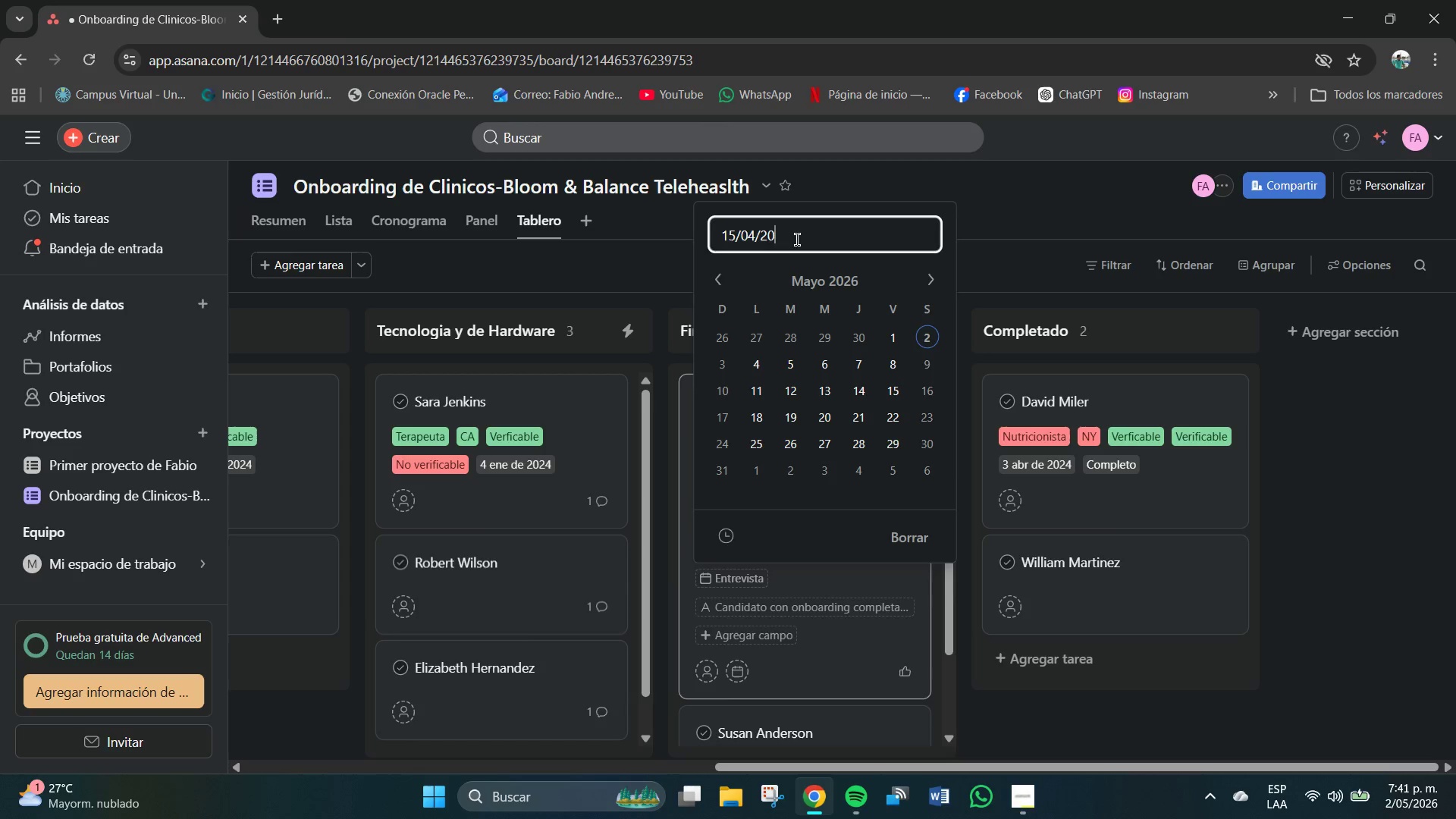 
key(Numpad0)
 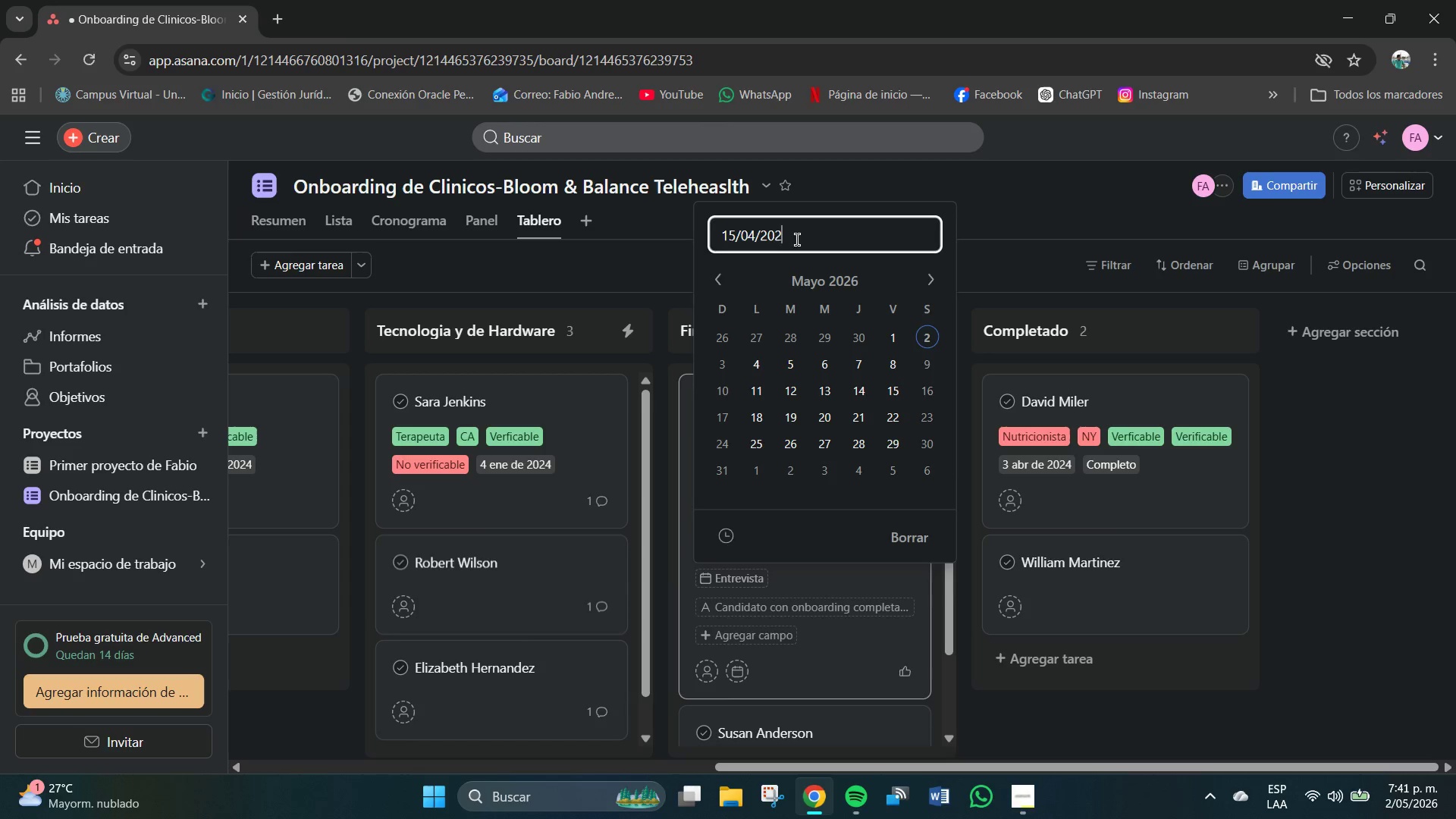 
key(Numpad2)
 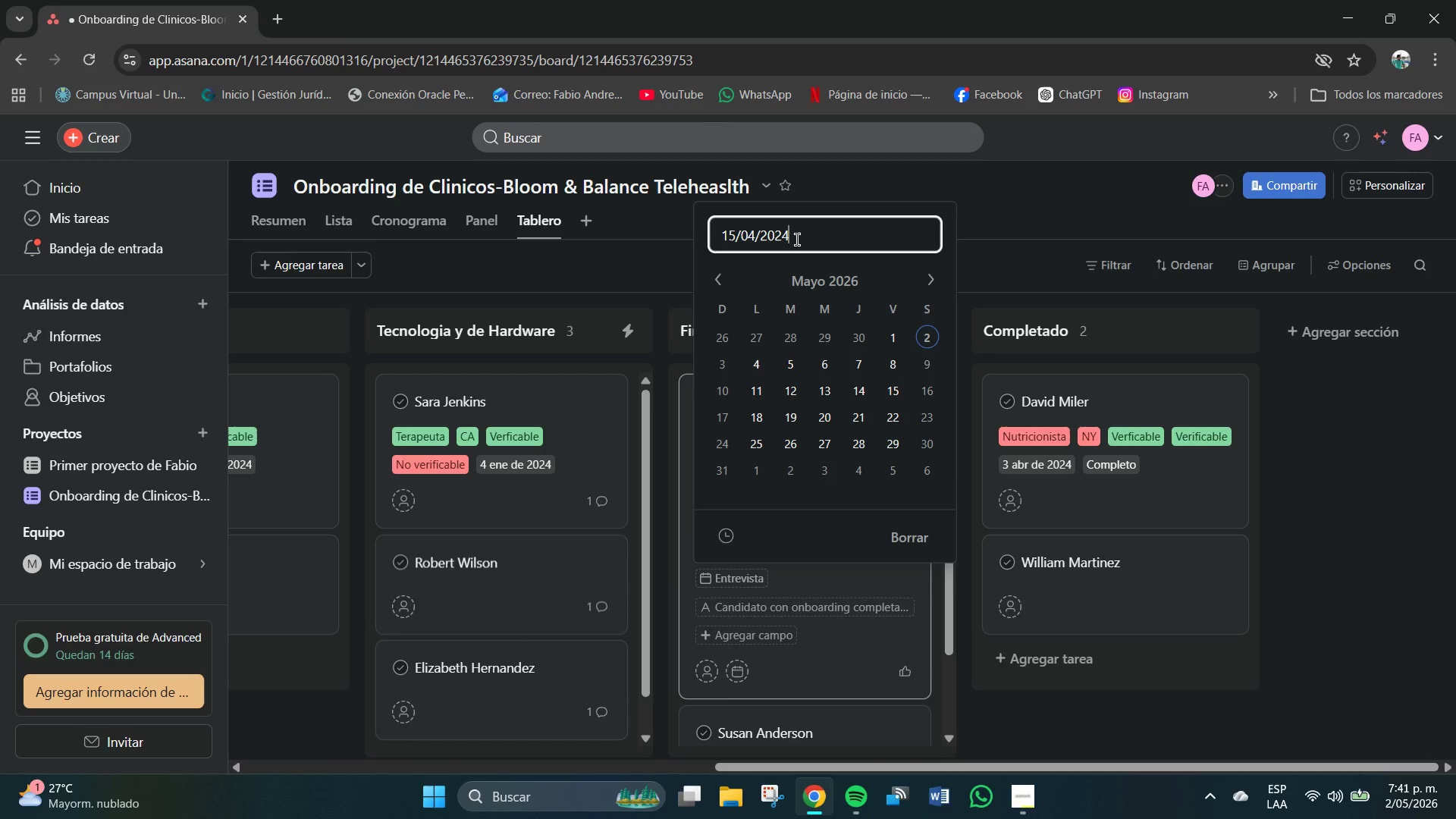 
key(Numpad4)
 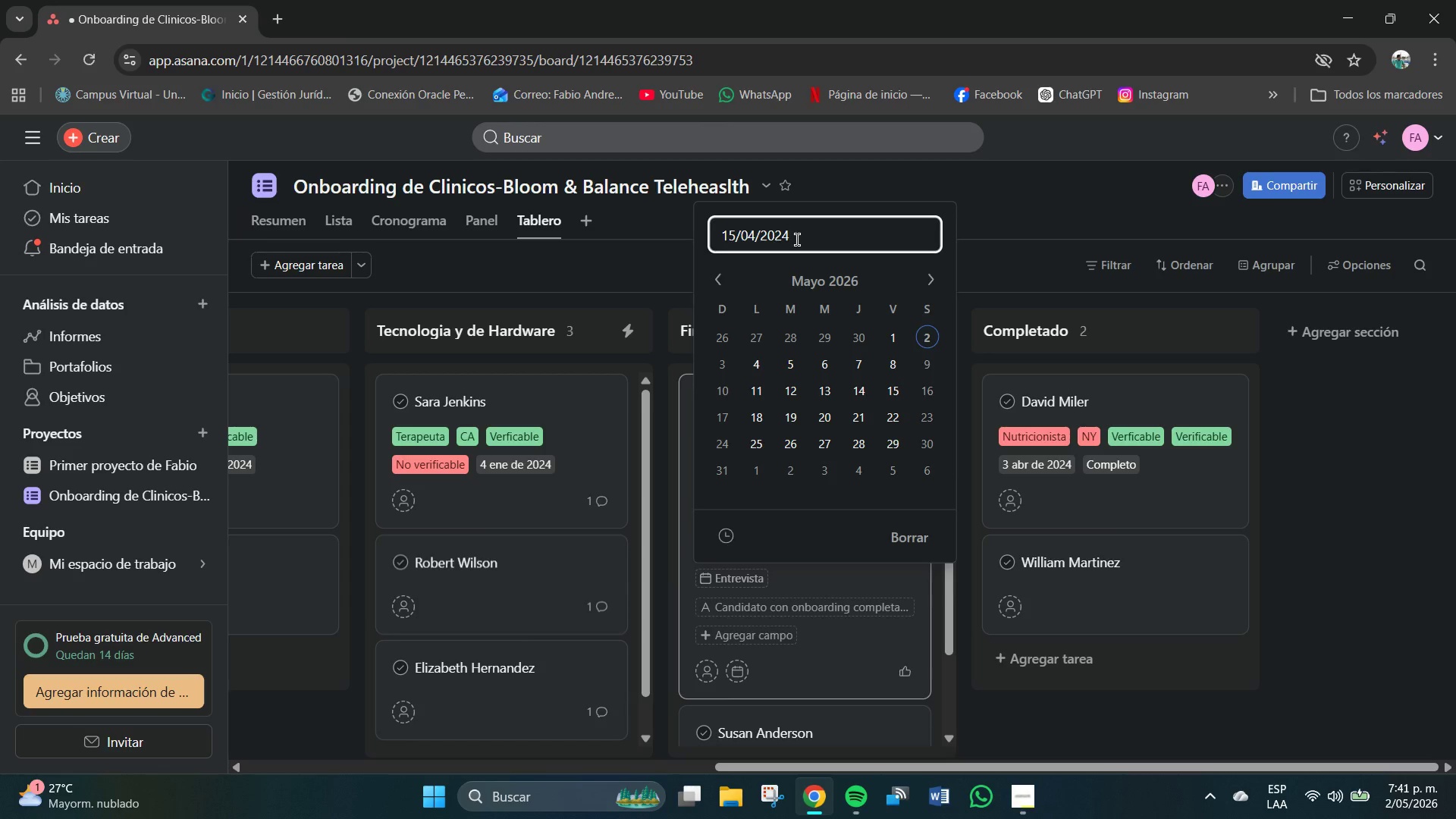 
key(NumpadEnter)
 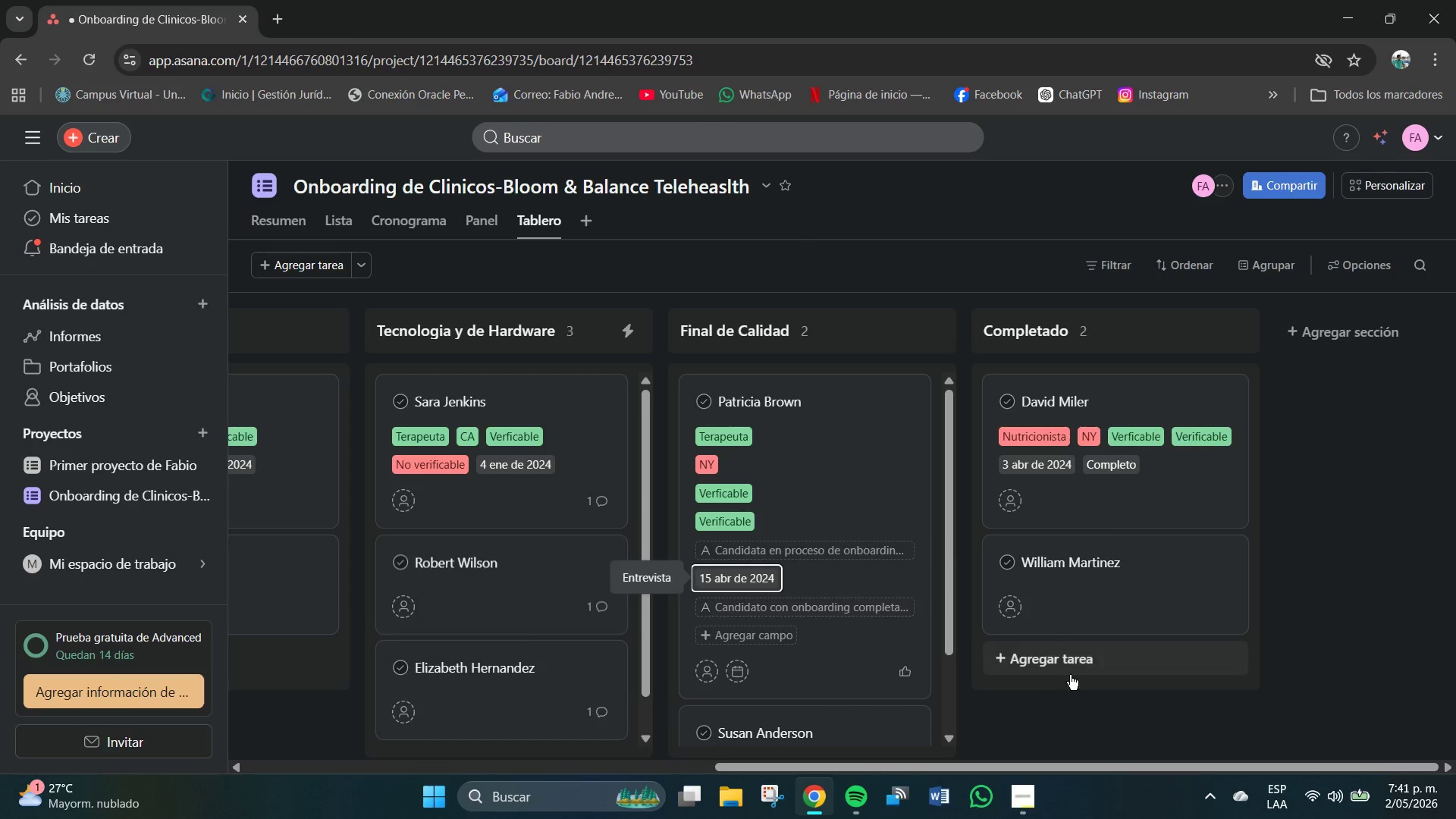 
left_click([1060, 711])
 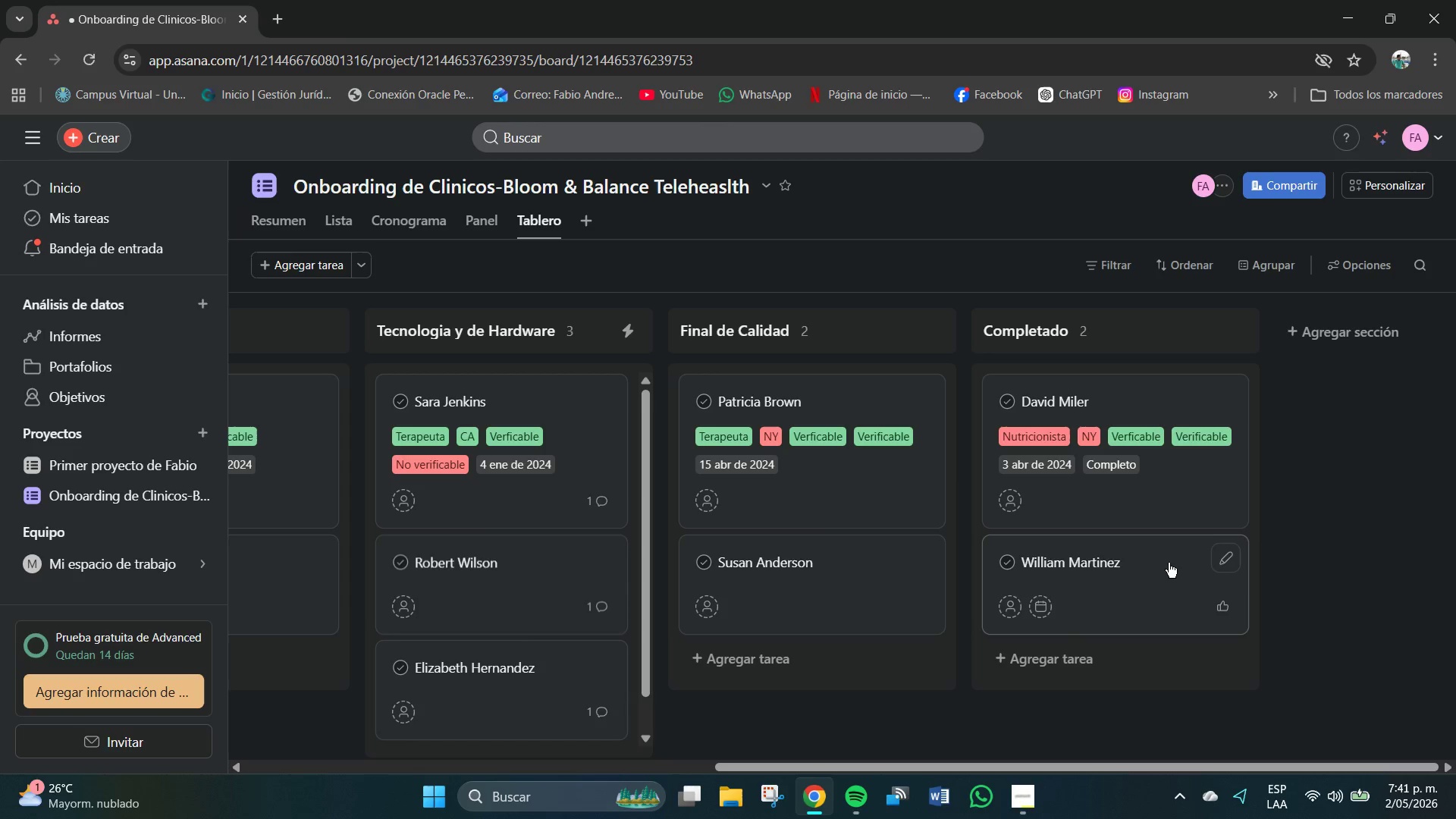 
wait(5.06)
 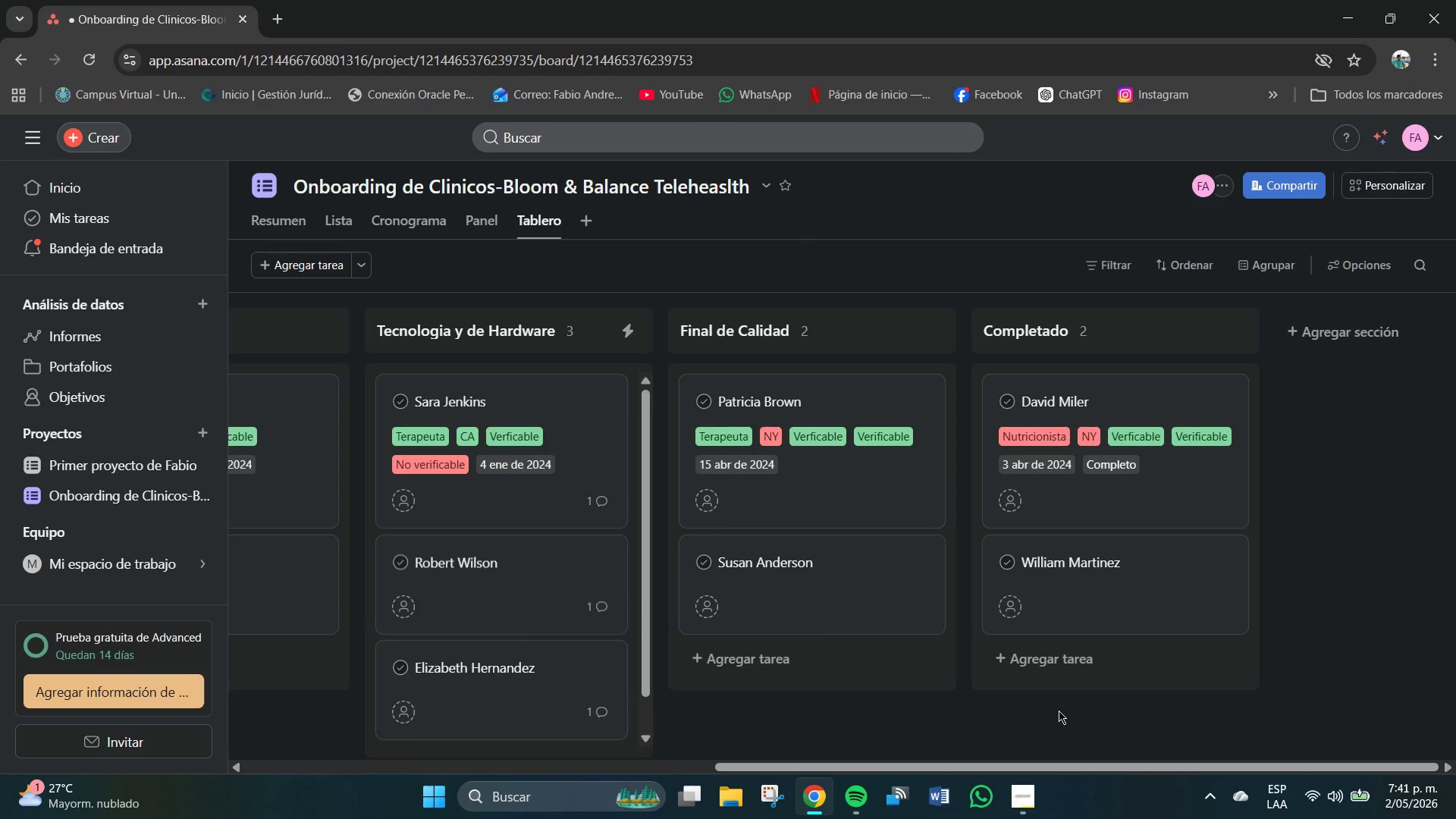 
left_click_drag(start_coordinate=[921, 766], to_coordinate=[375, 777])
 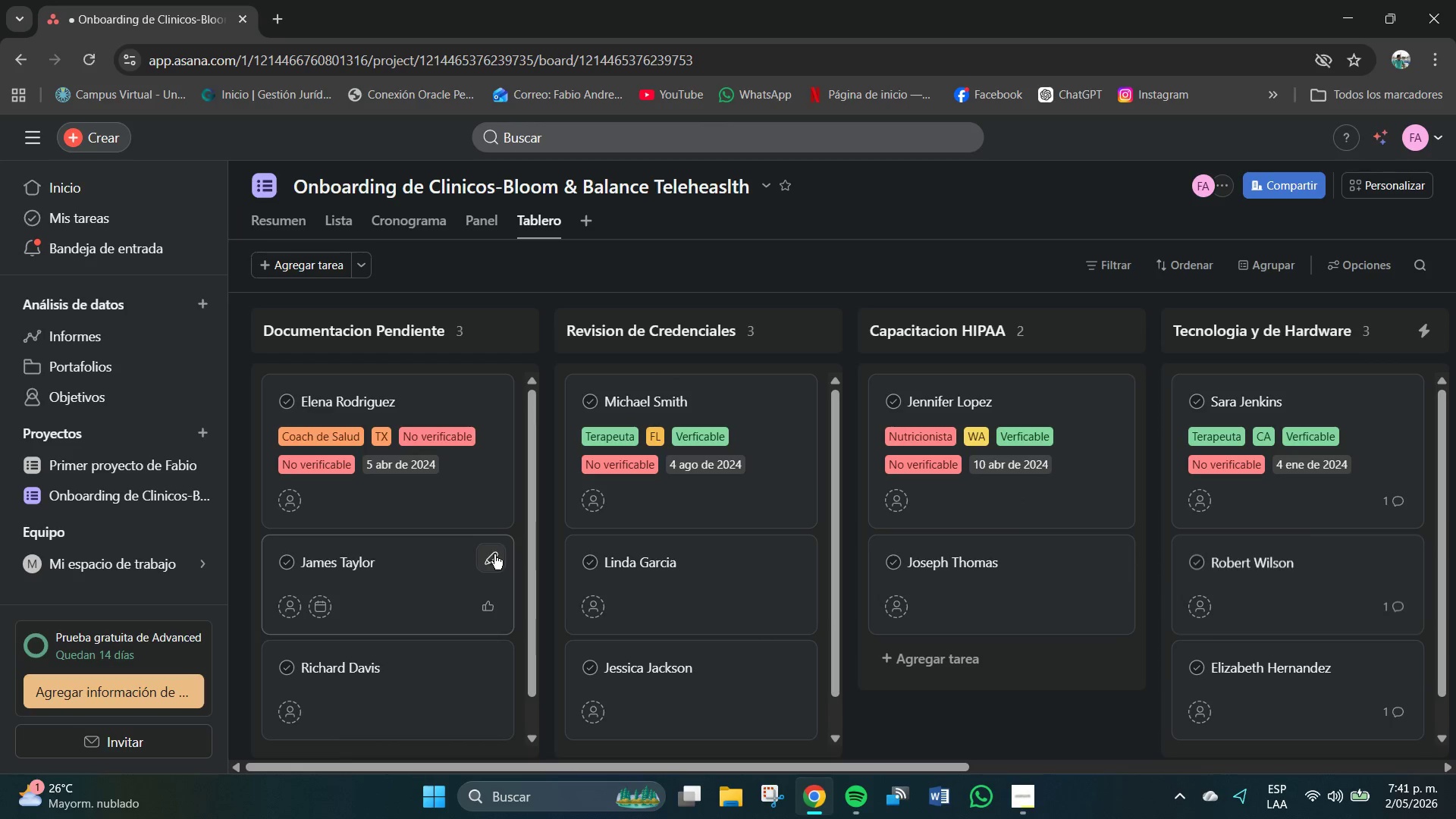 
scroll: coordinate [409, 600], scroll_direction: down, amount: 1.0
 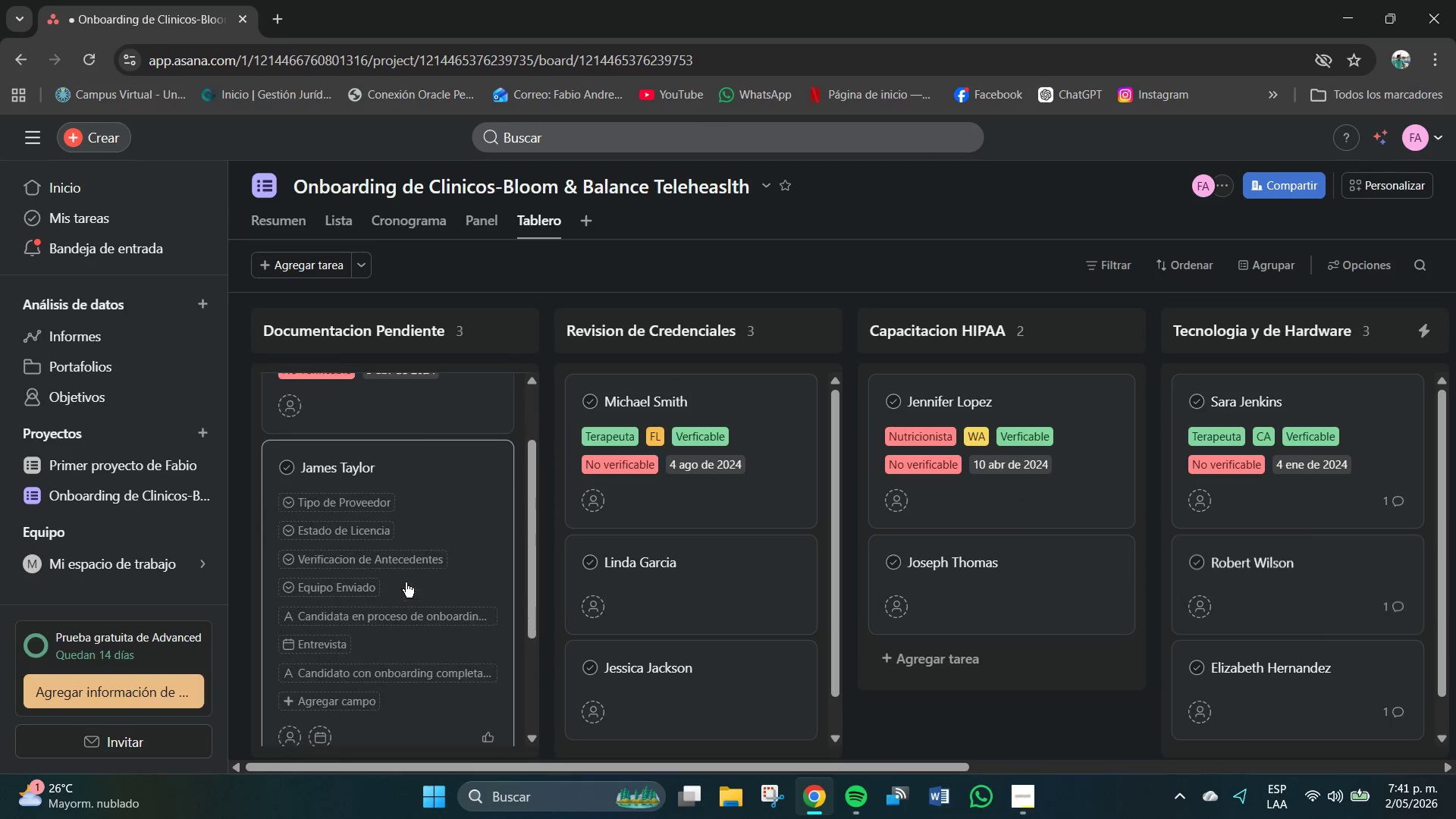 
mouse_move([346, 514])
 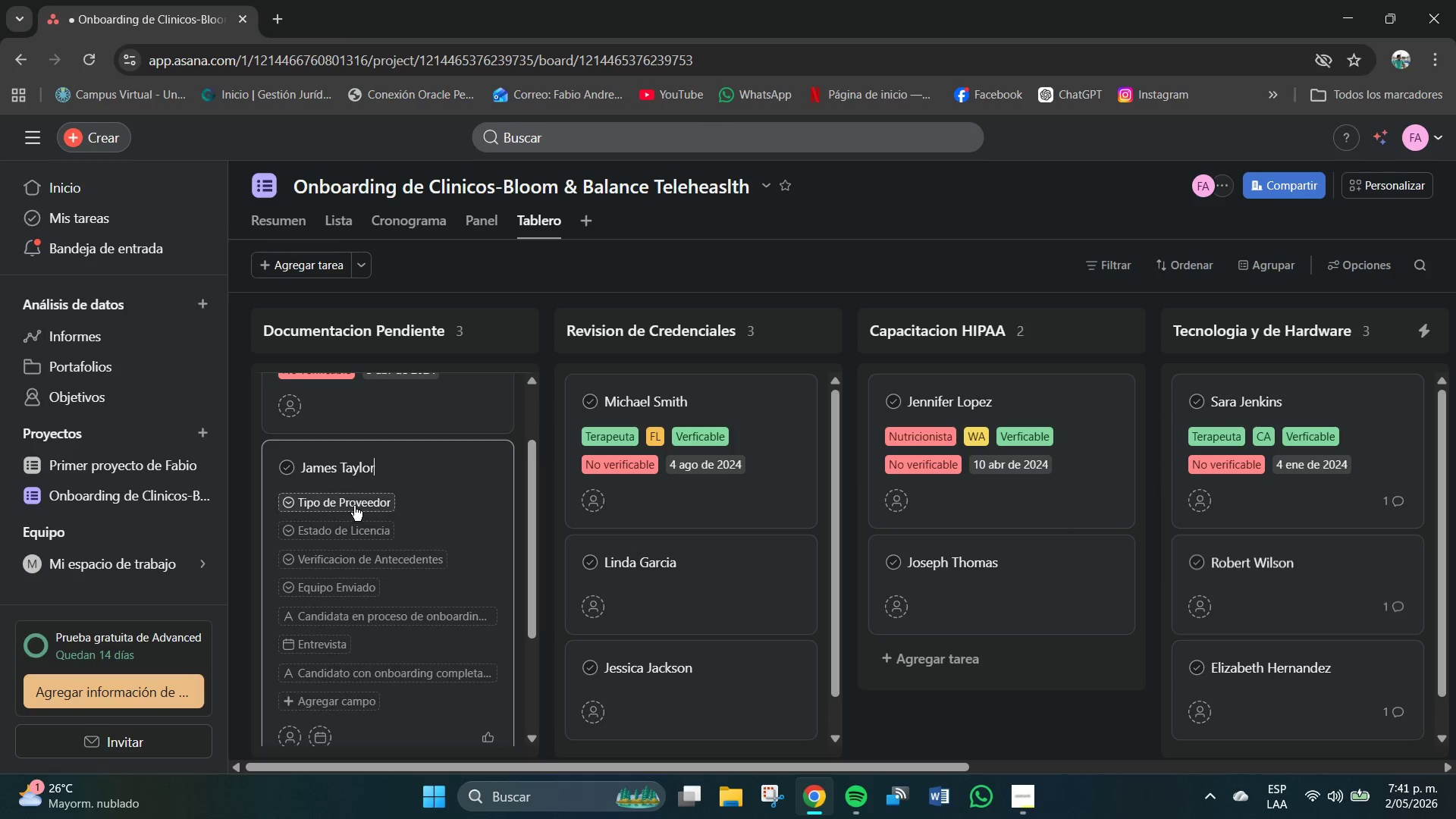 
left_click([353, 504])
 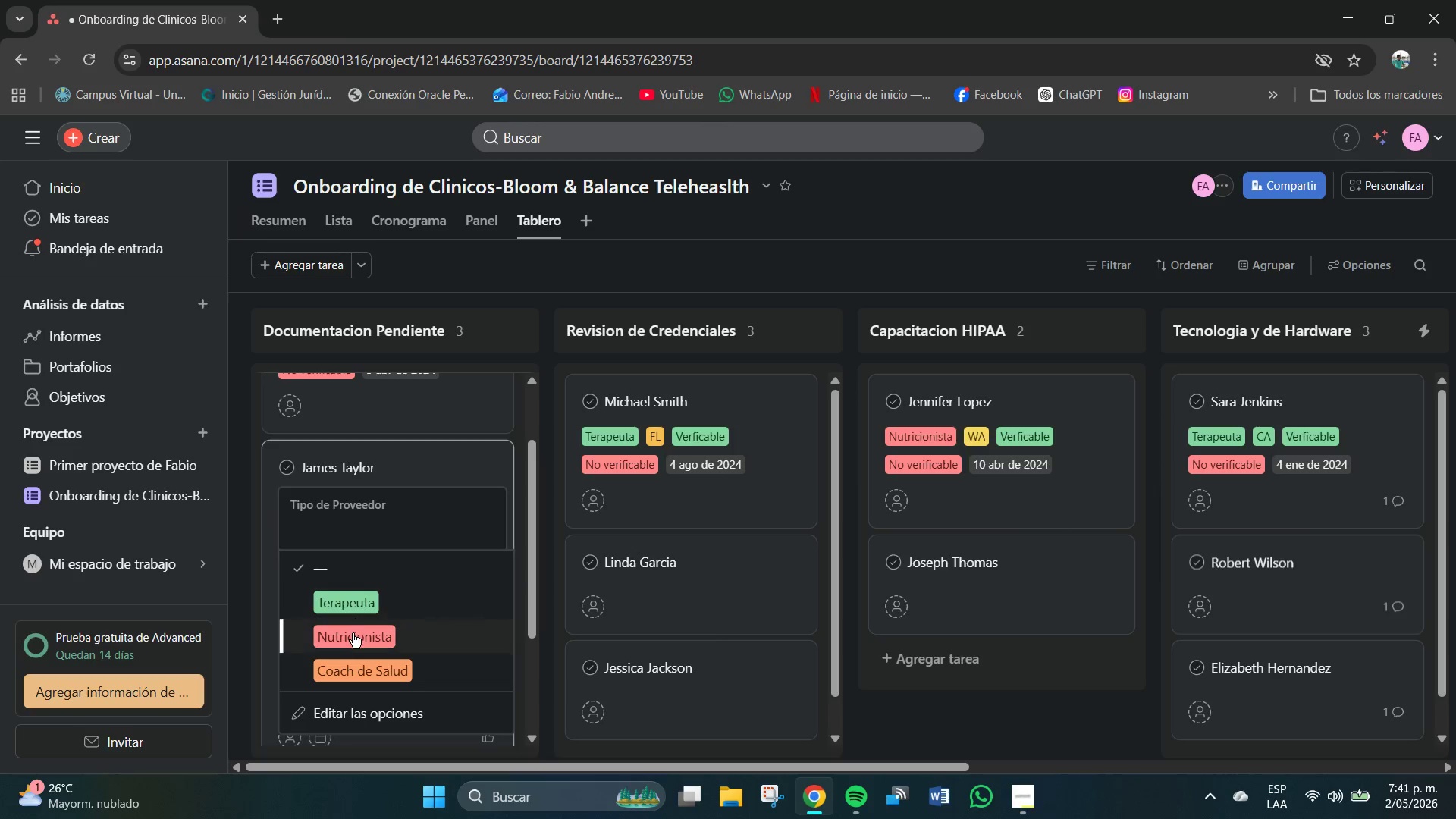 
left_click([353, 633])
 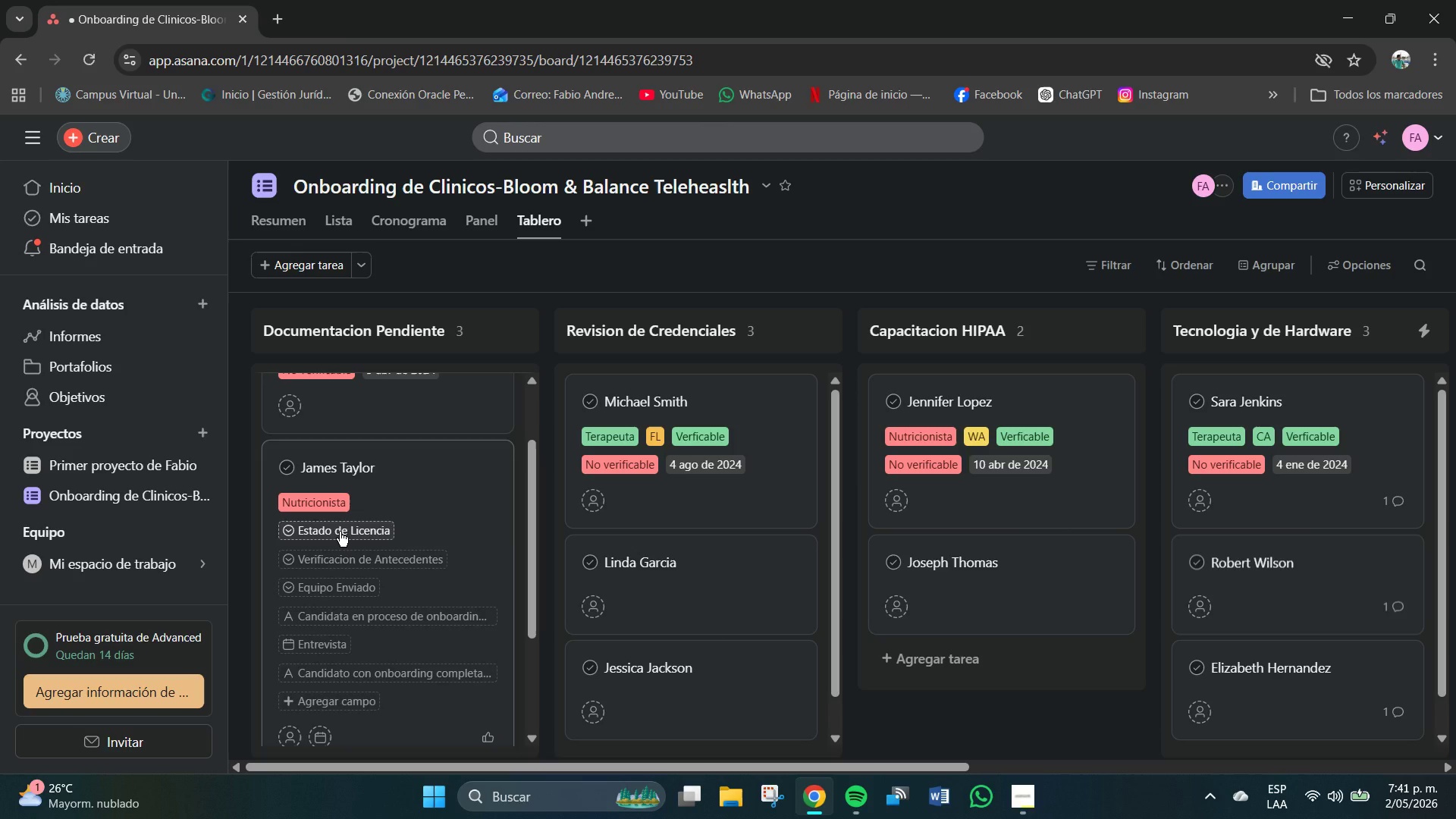 
left_click([340, 532])
 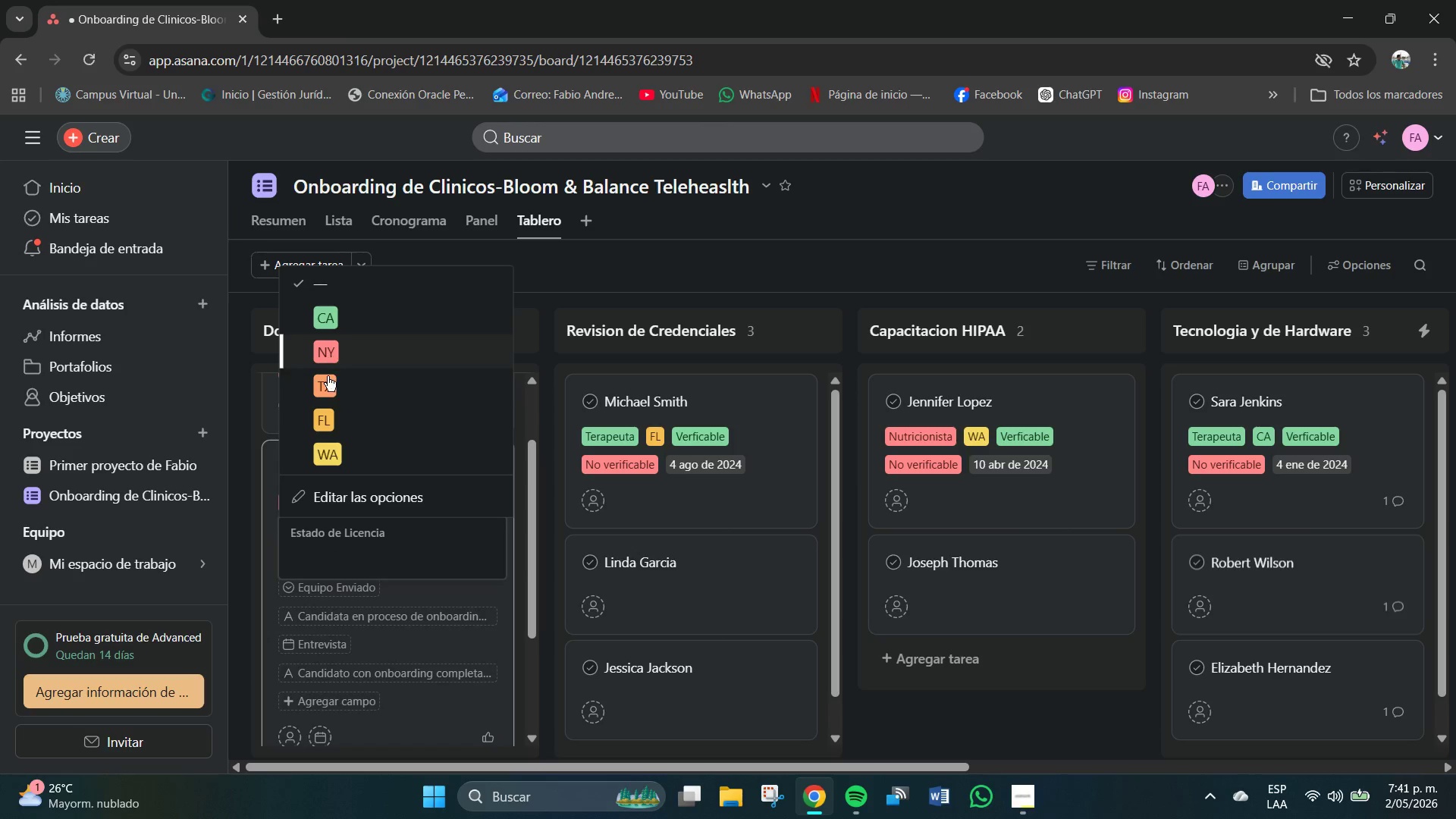 
left_click([329, 387])
 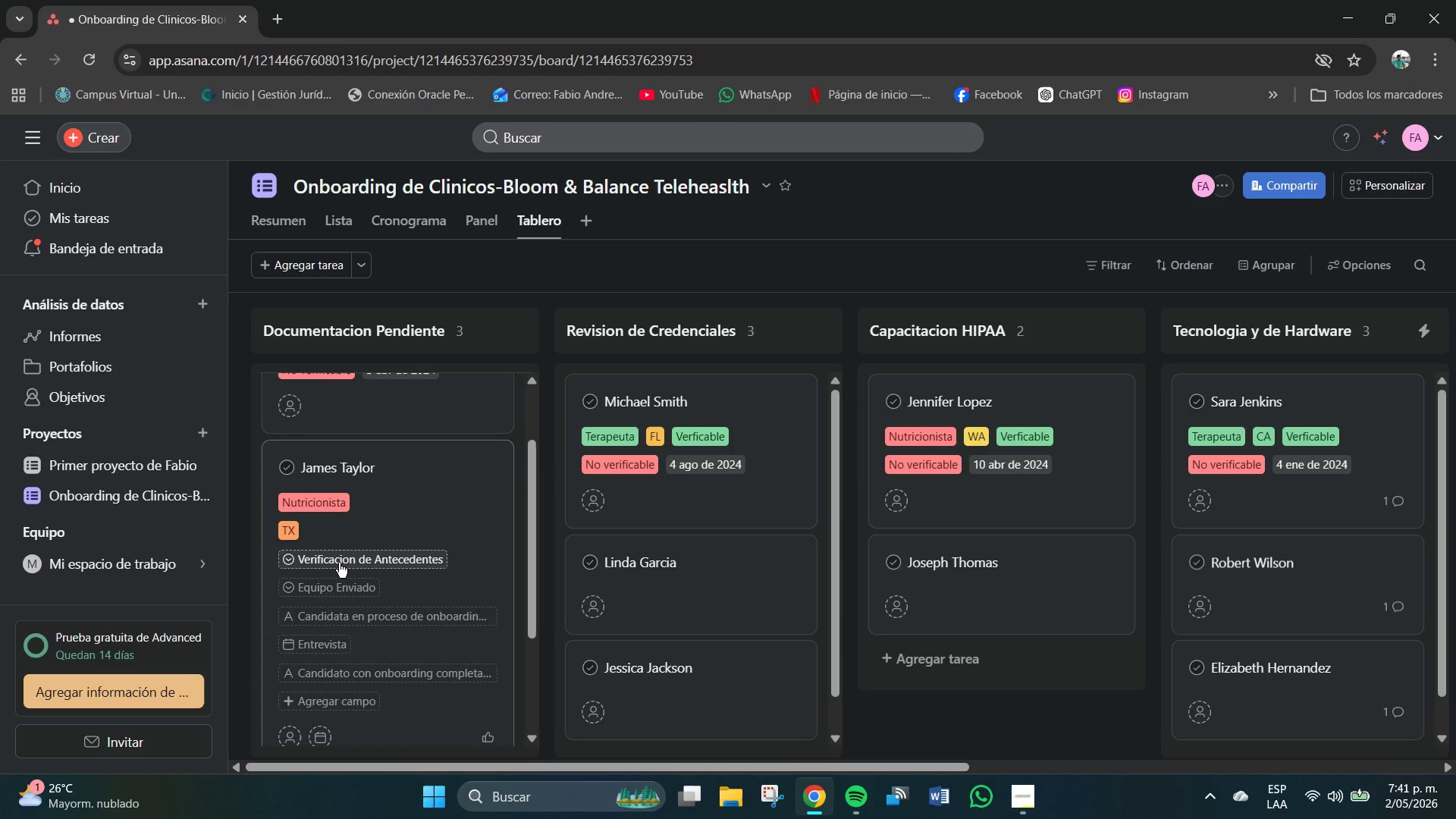 
left_click([339, 563])
 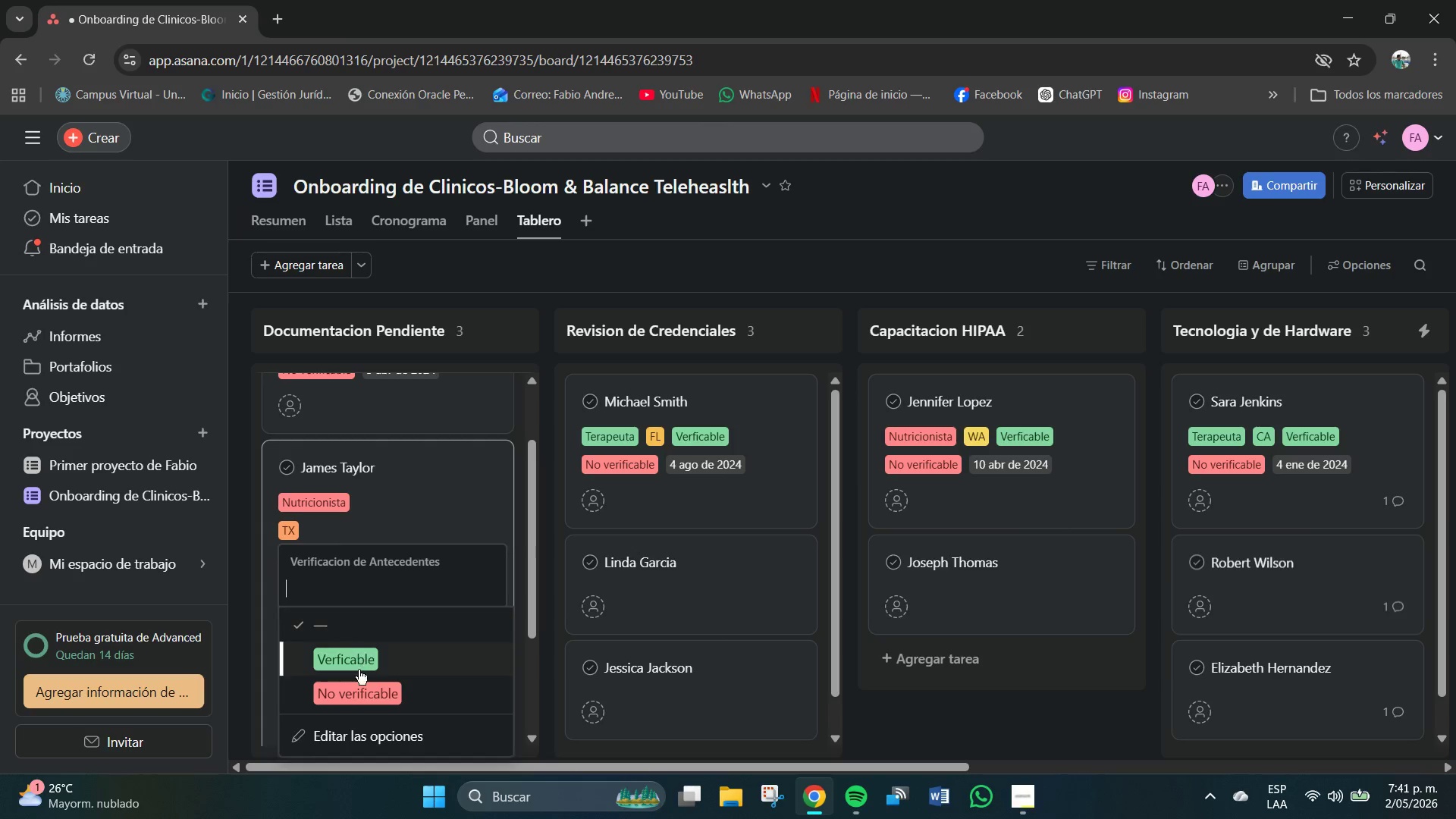 
left_click([356, 685])
 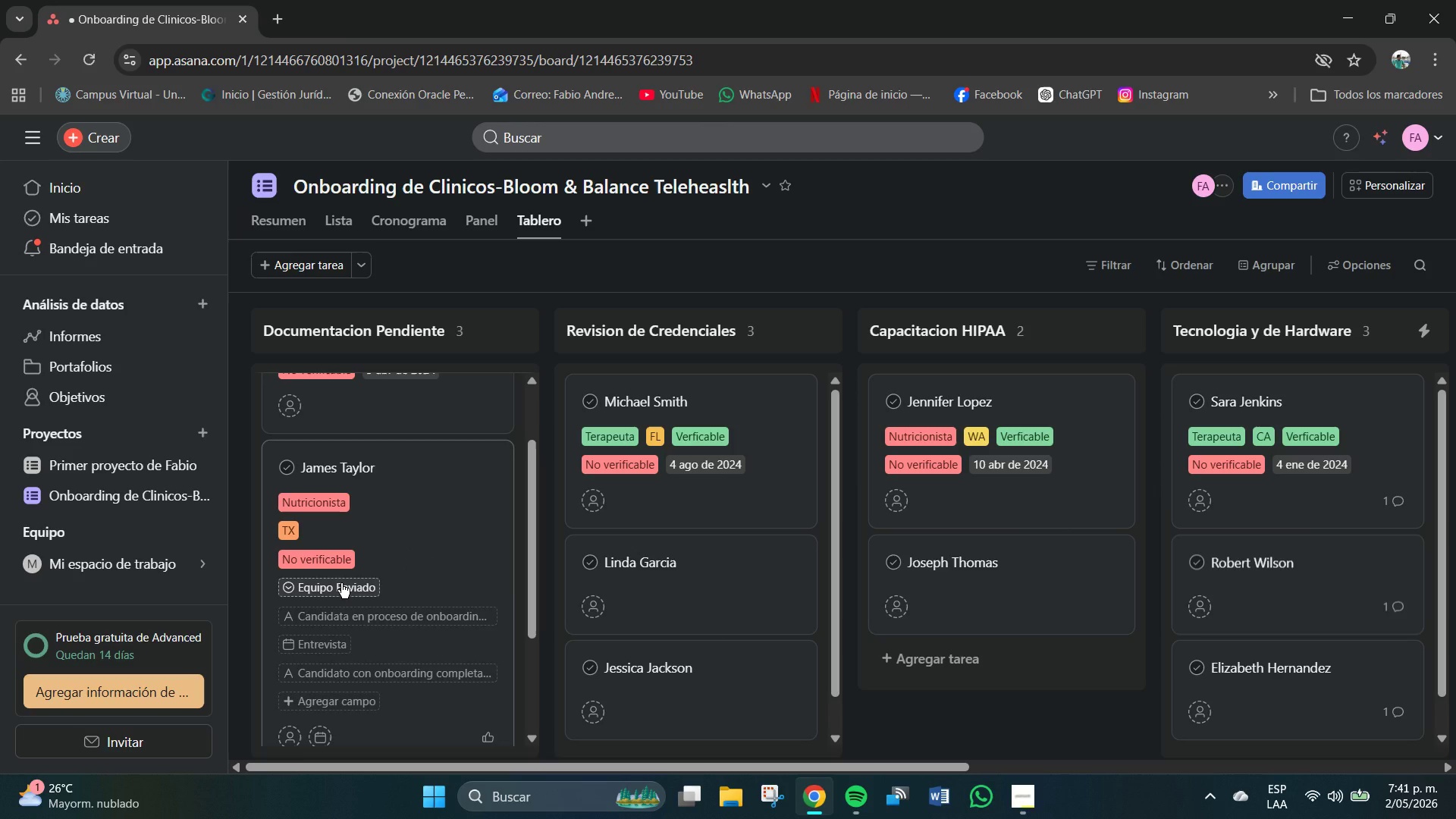 
left_click([341, 583])
 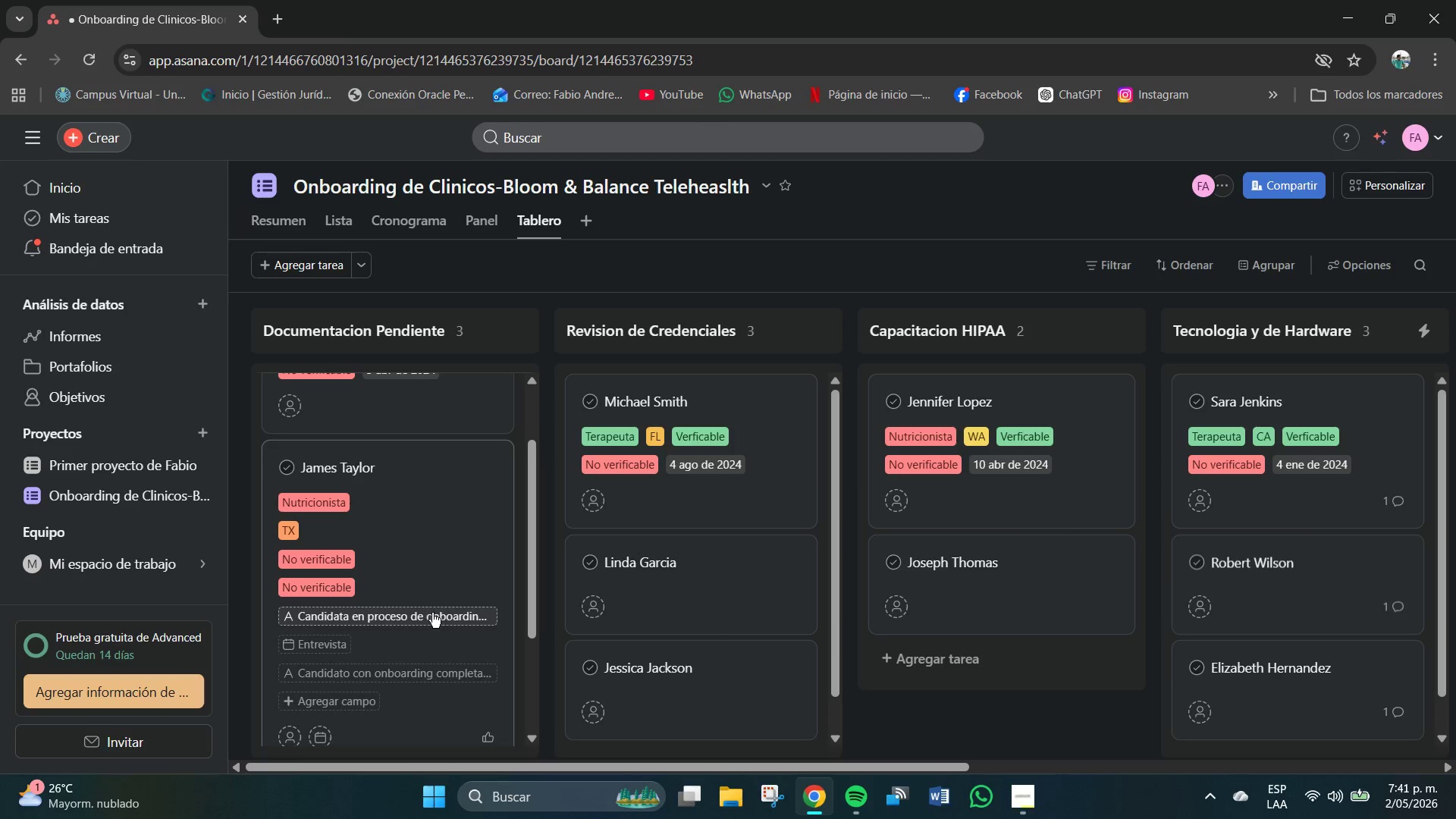 
left_click([312, 645])
 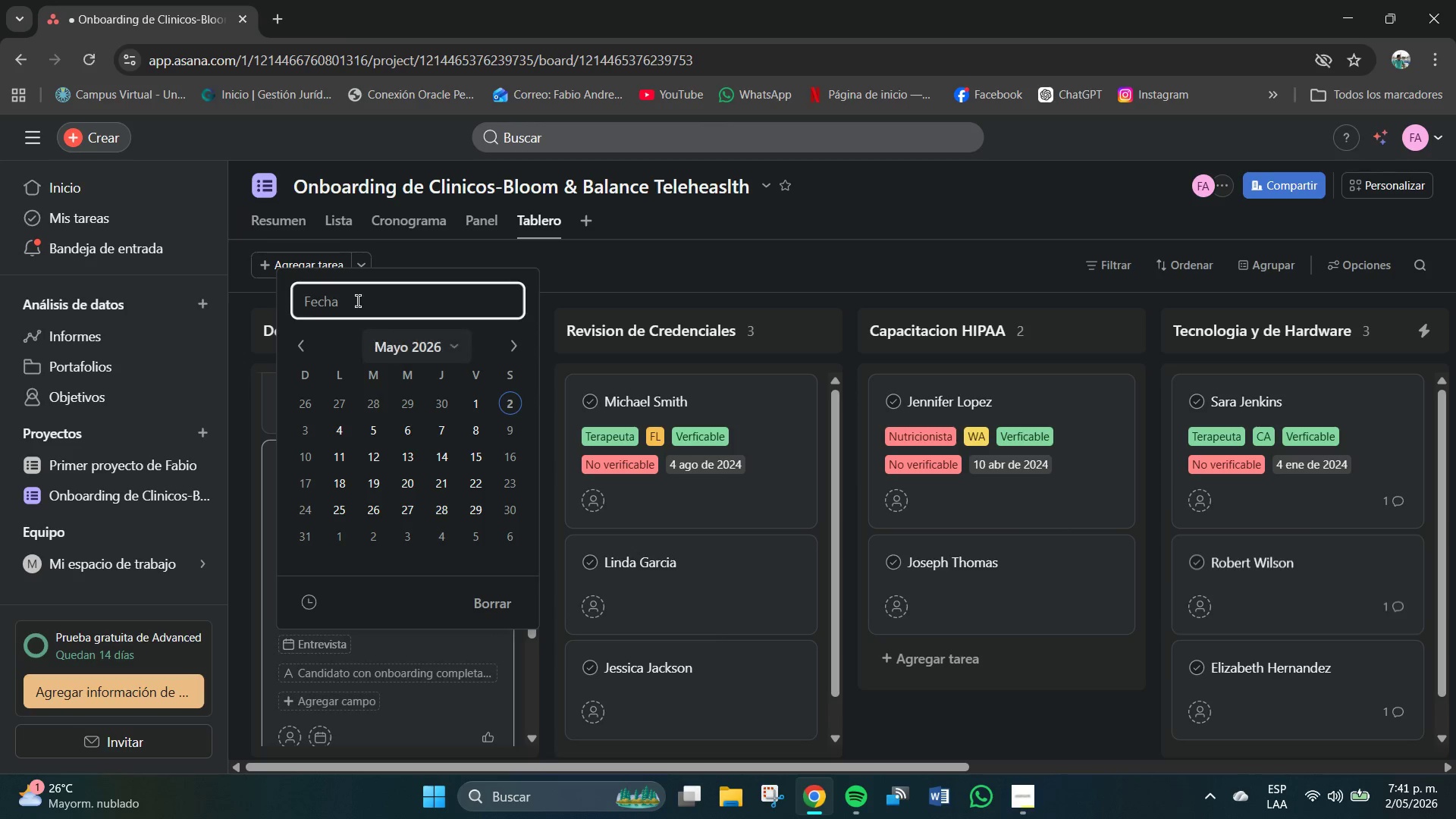 
left_click([358, 301])
 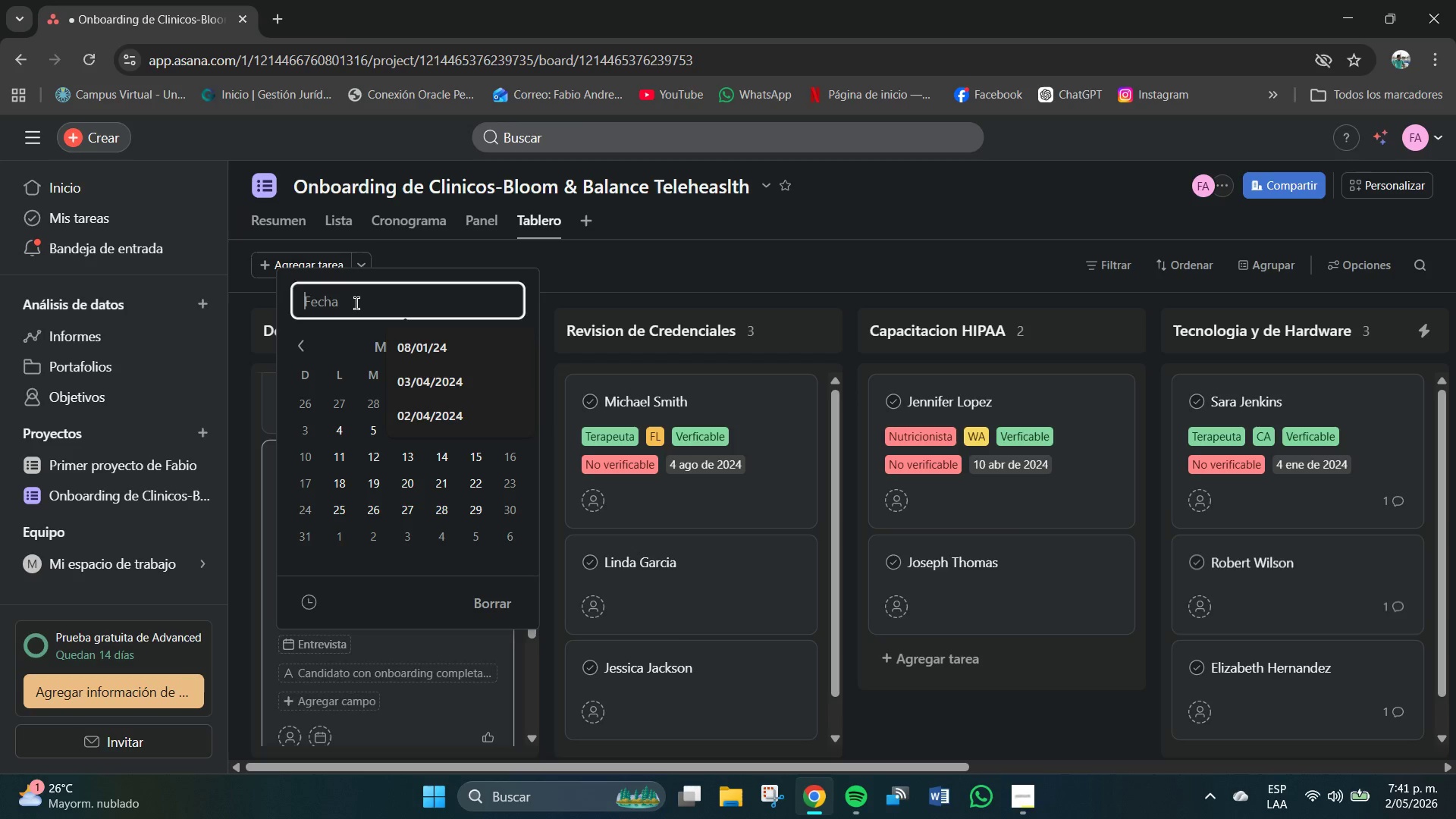 
key(Numpad1)
 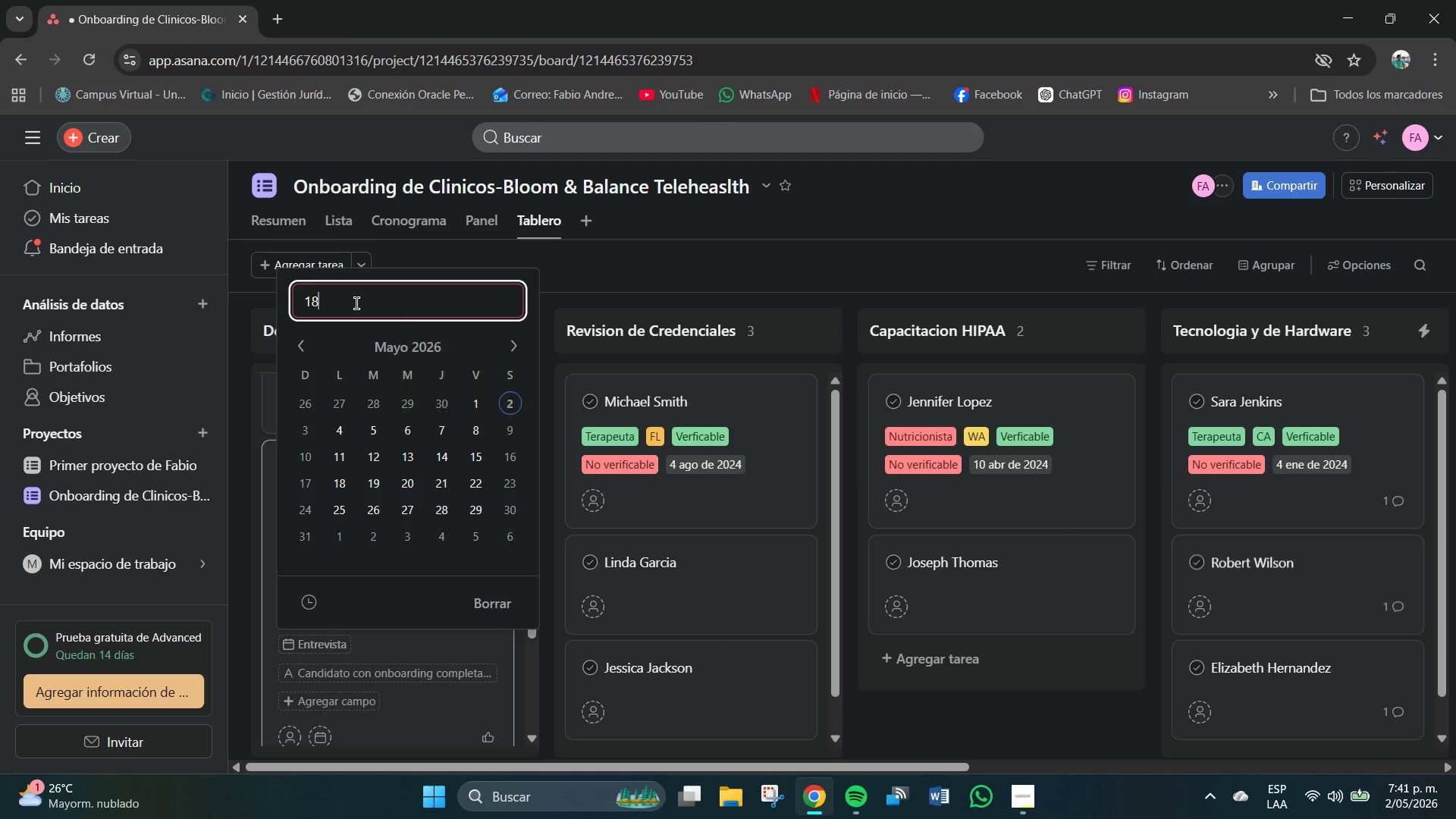 
key(Numpad8)
 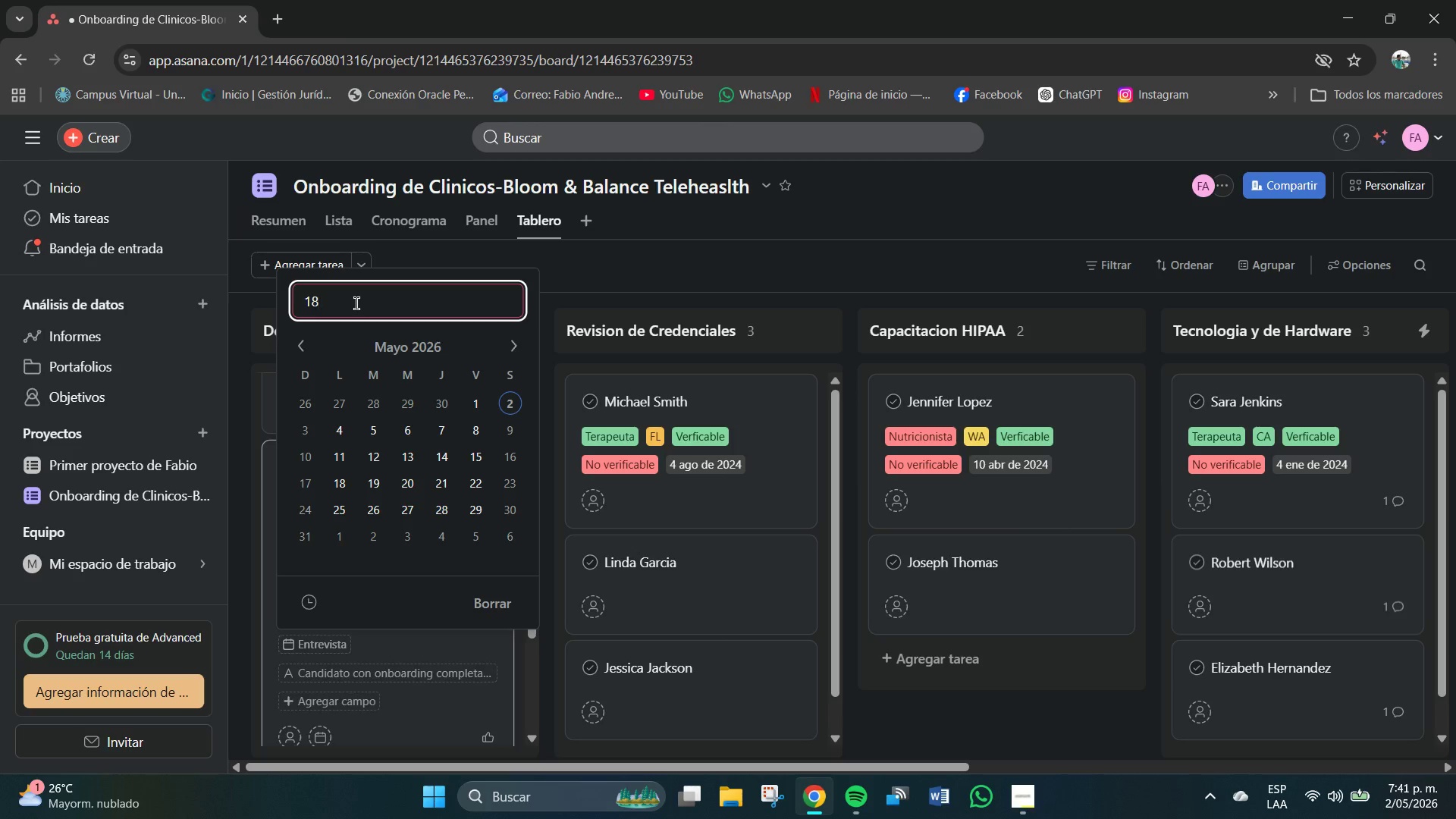 
key(Shift+7)
 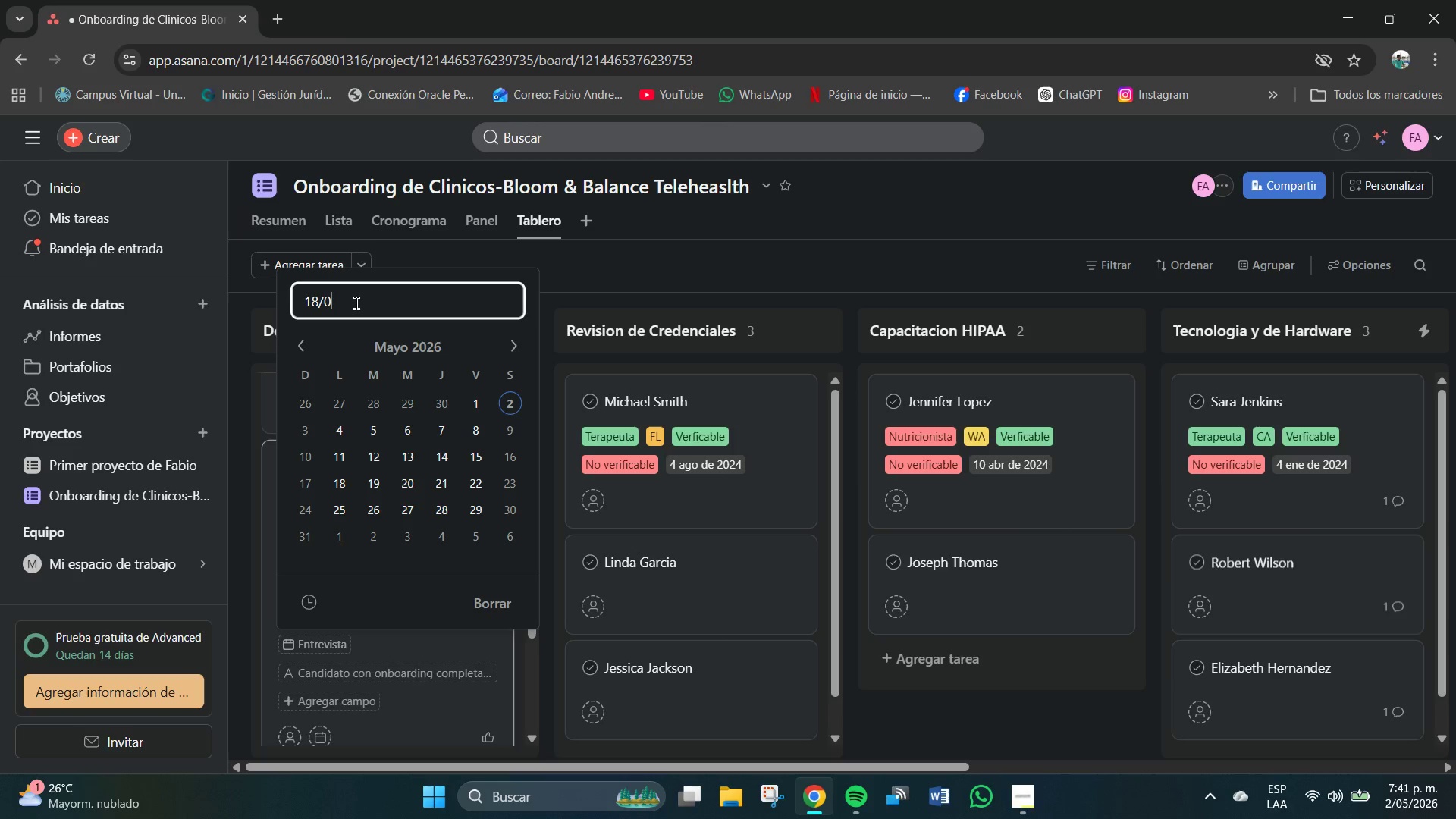 
key(Numpad0)
 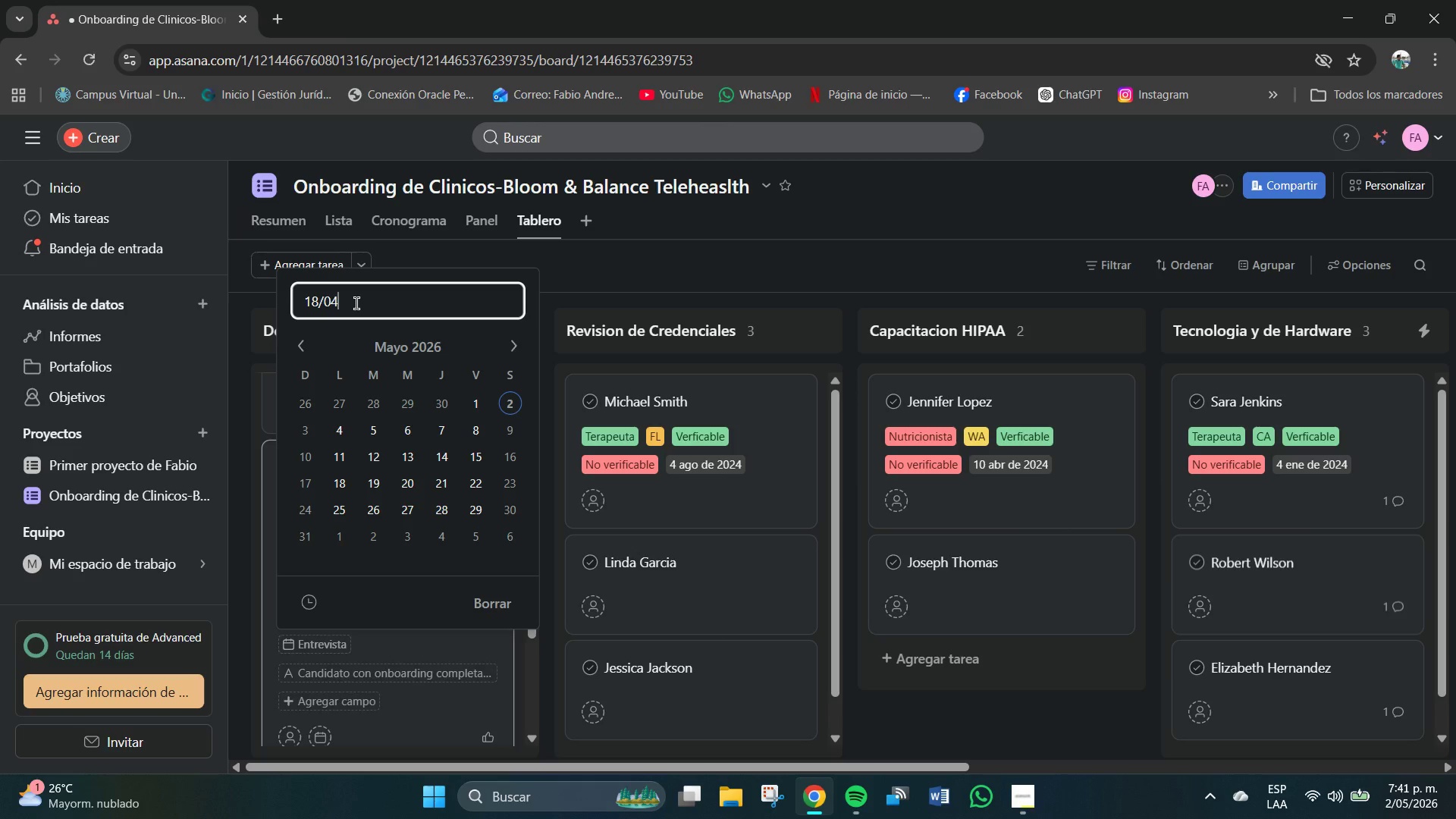 
key(Numpad4)
 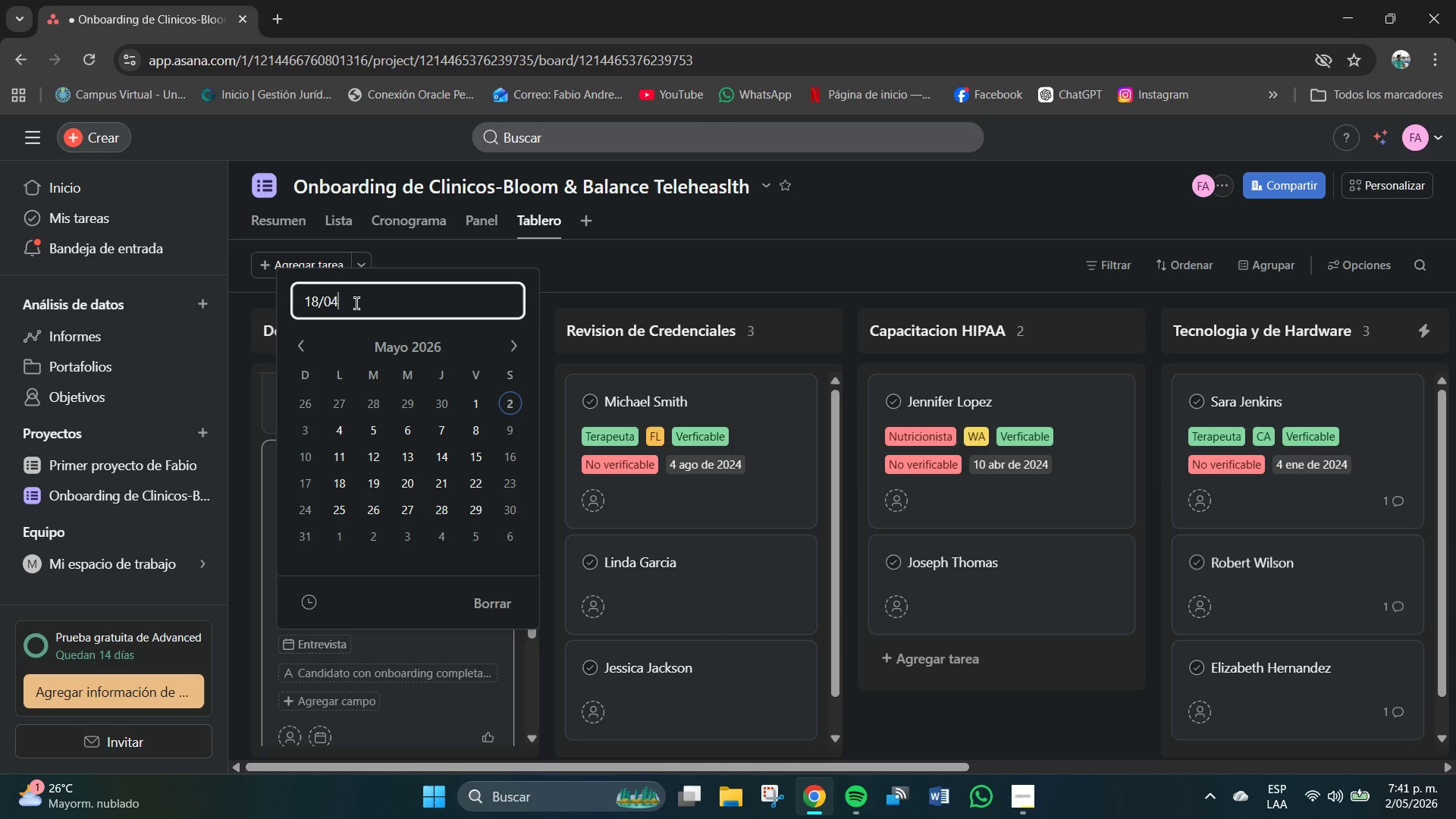 
key(Shift+7)
 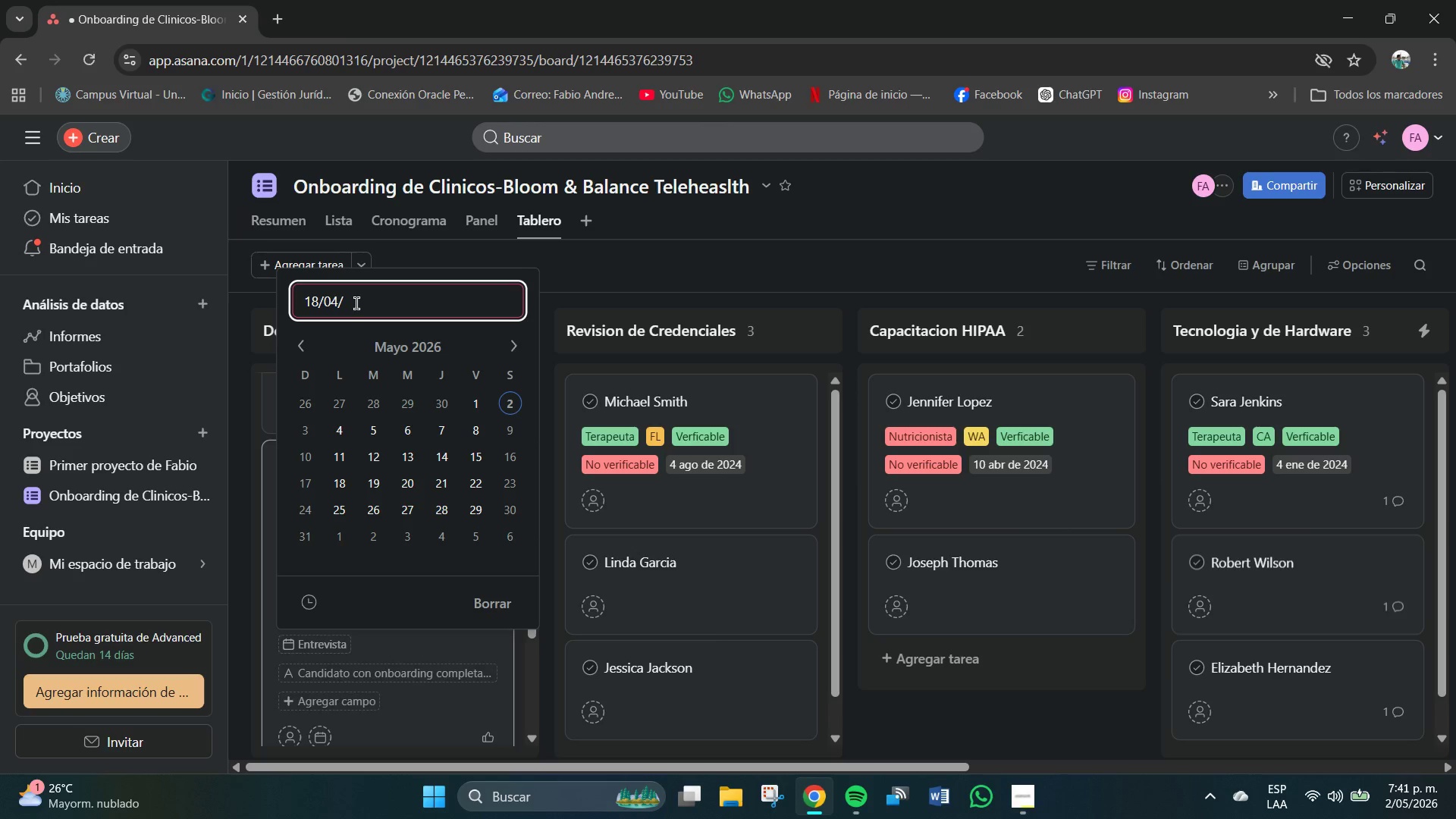 
key(Numpad2)
 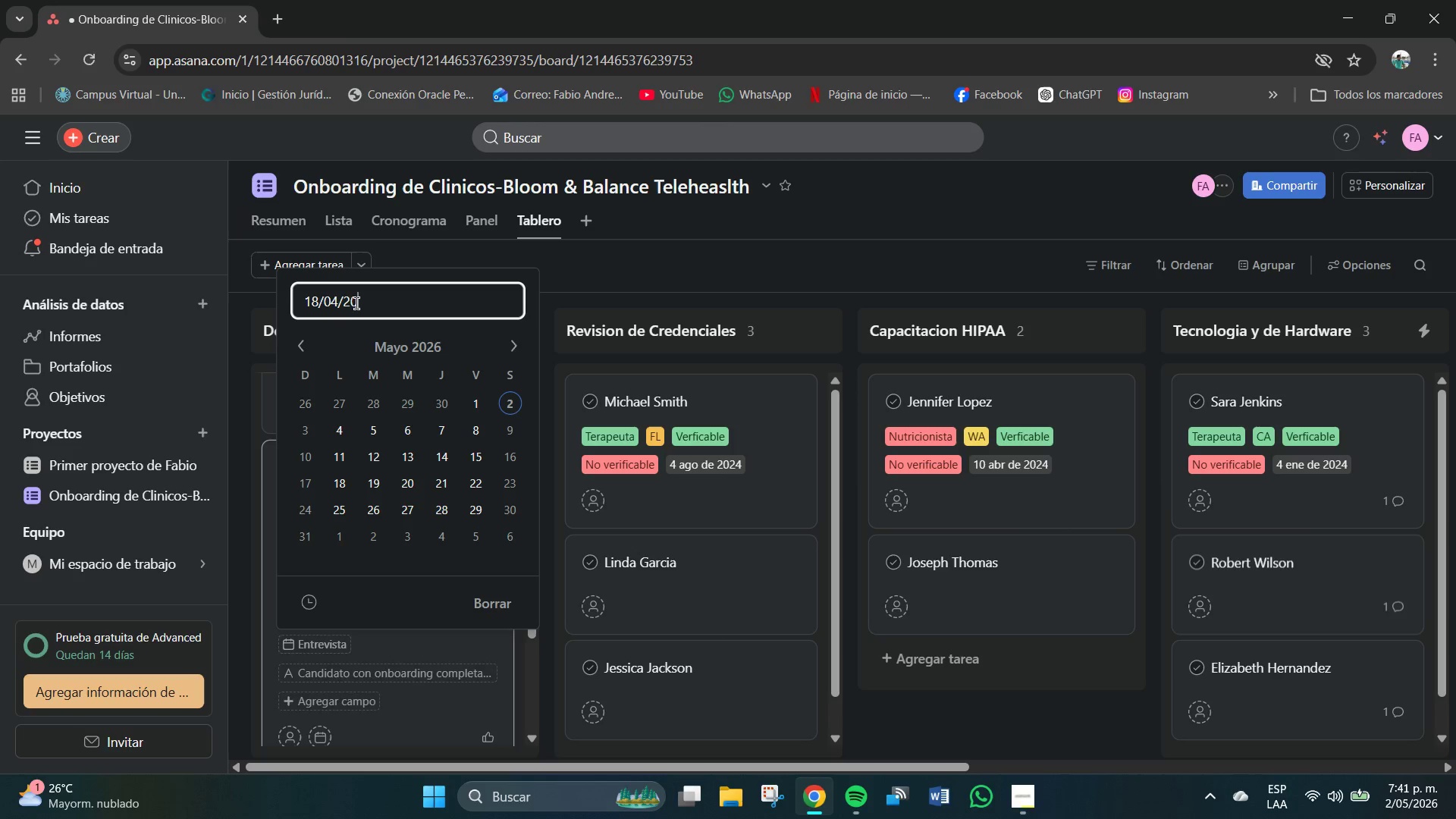 
key(Numpad0)
 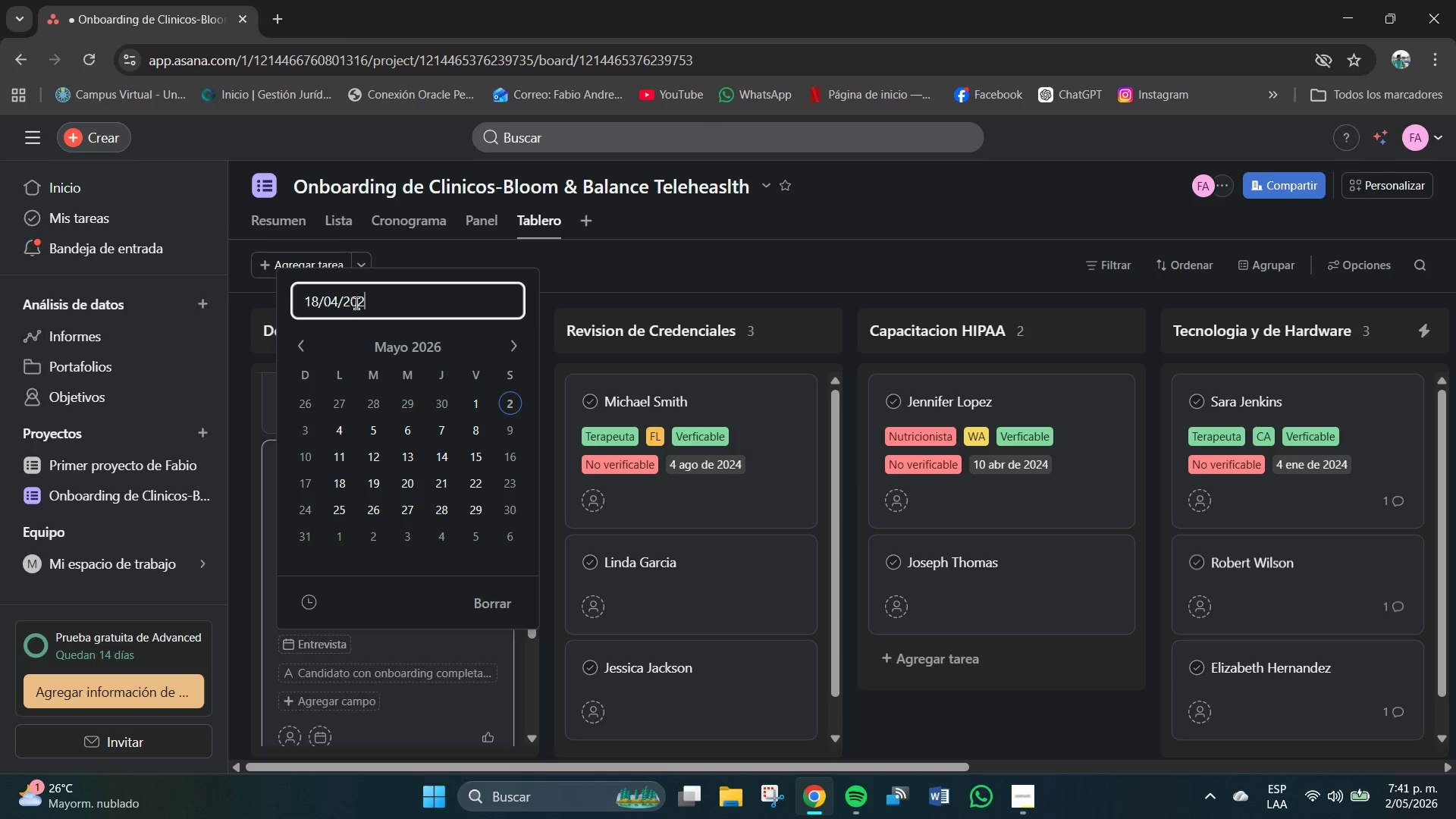 
key(Numpad2)
 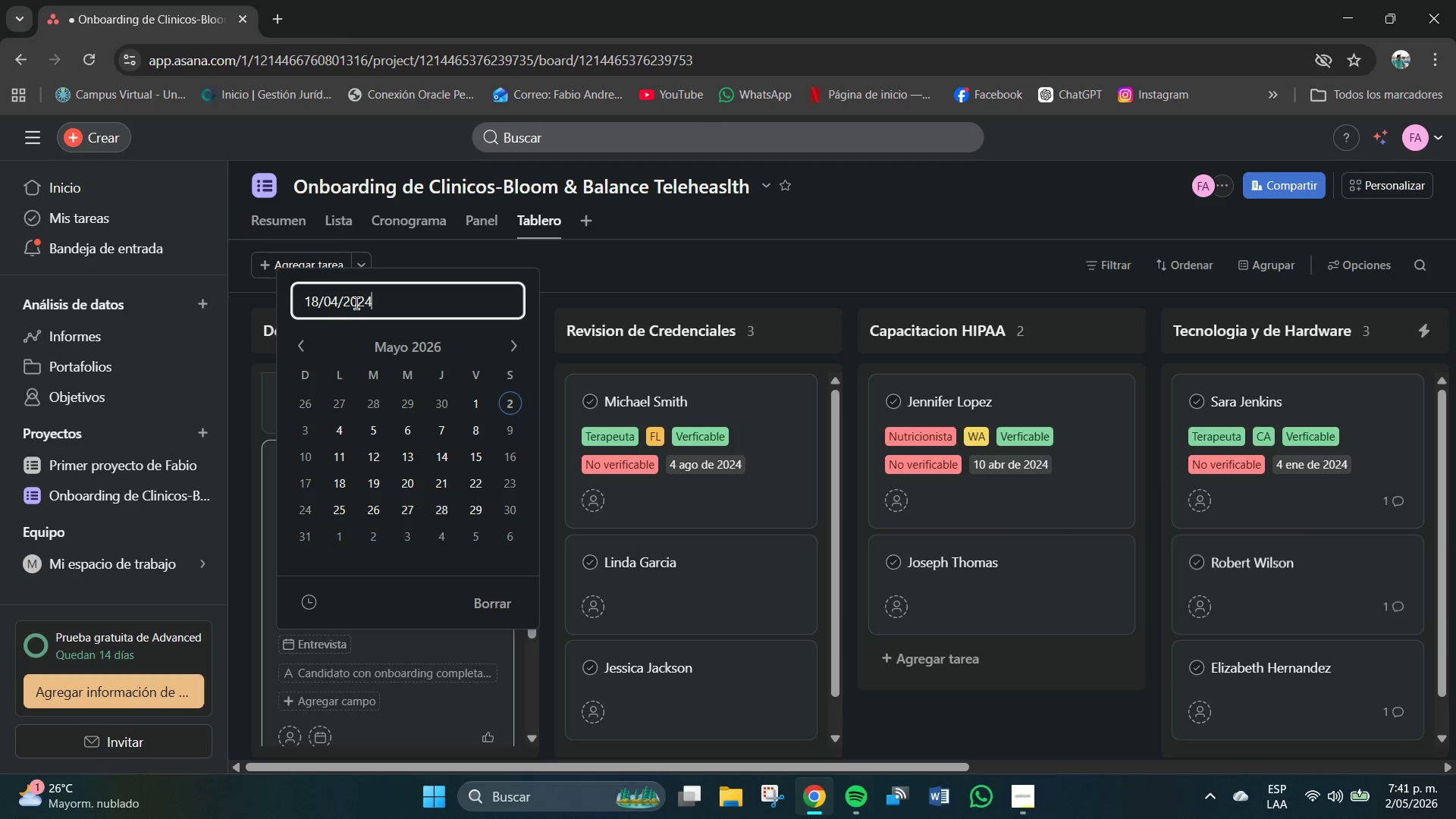 
key(Numpad4)
 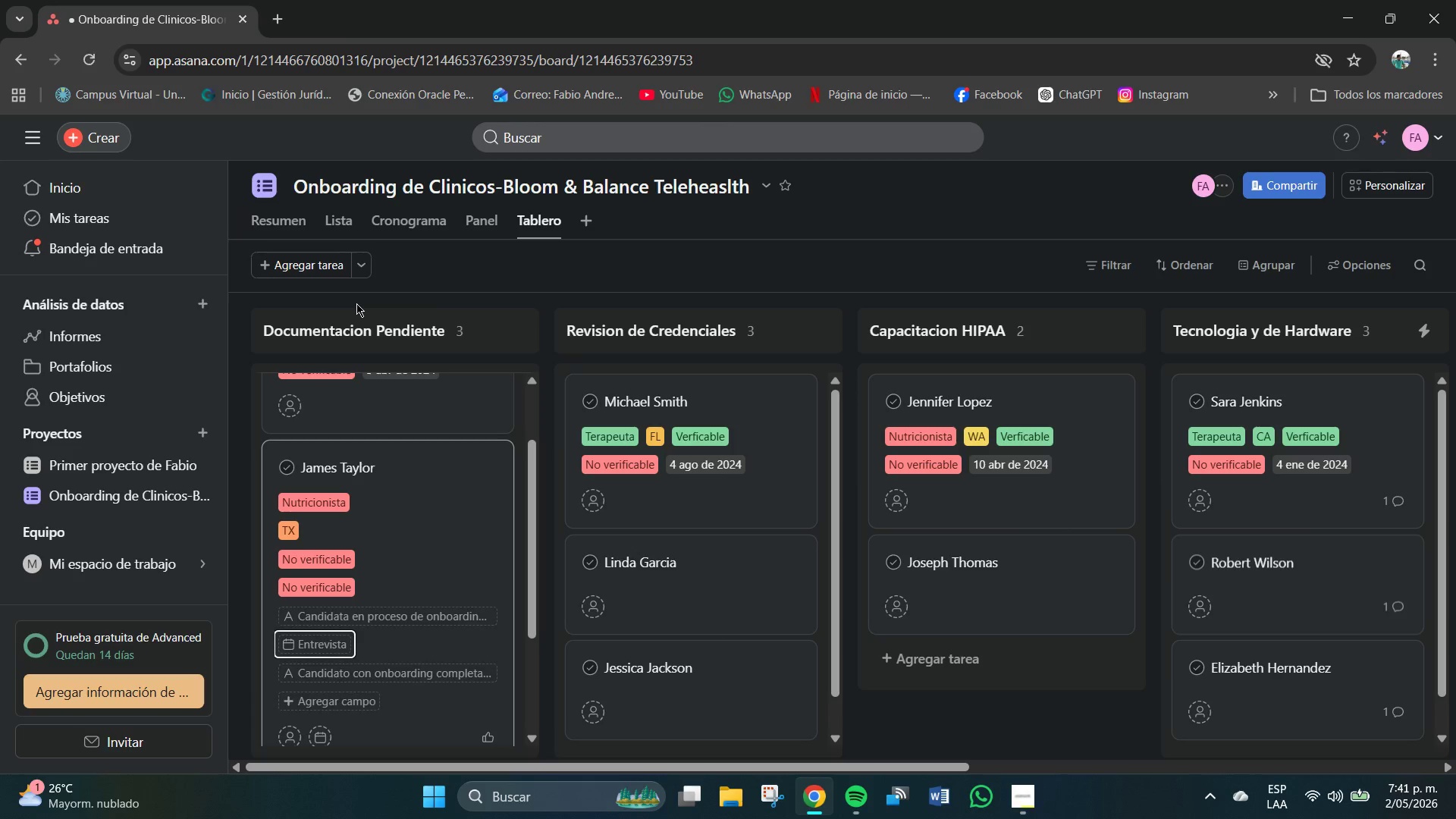 
key(NumpadEnter)
 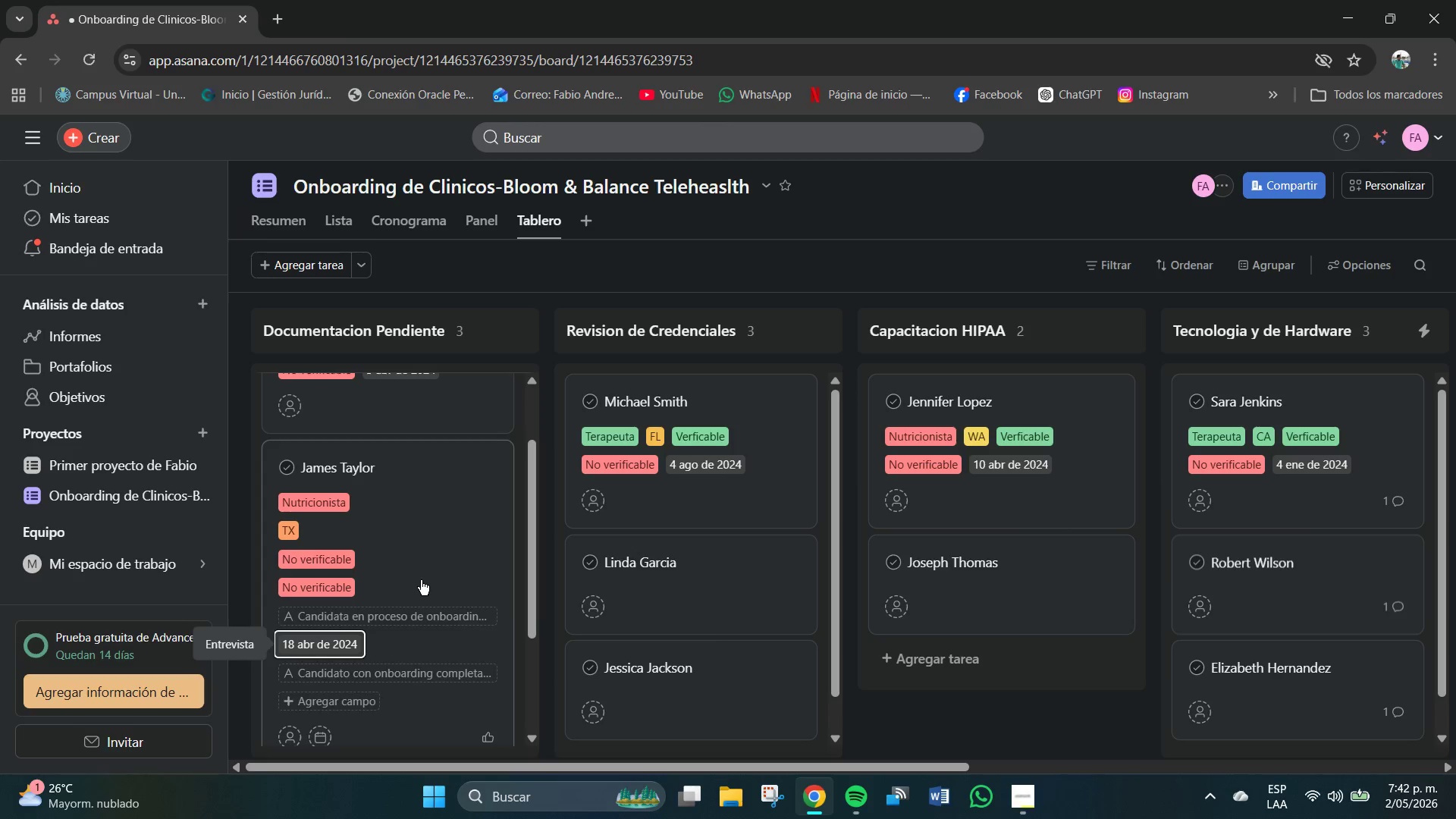 
scroll: coordinate [466, 596], scroll_direction: down, amount: 2.0
 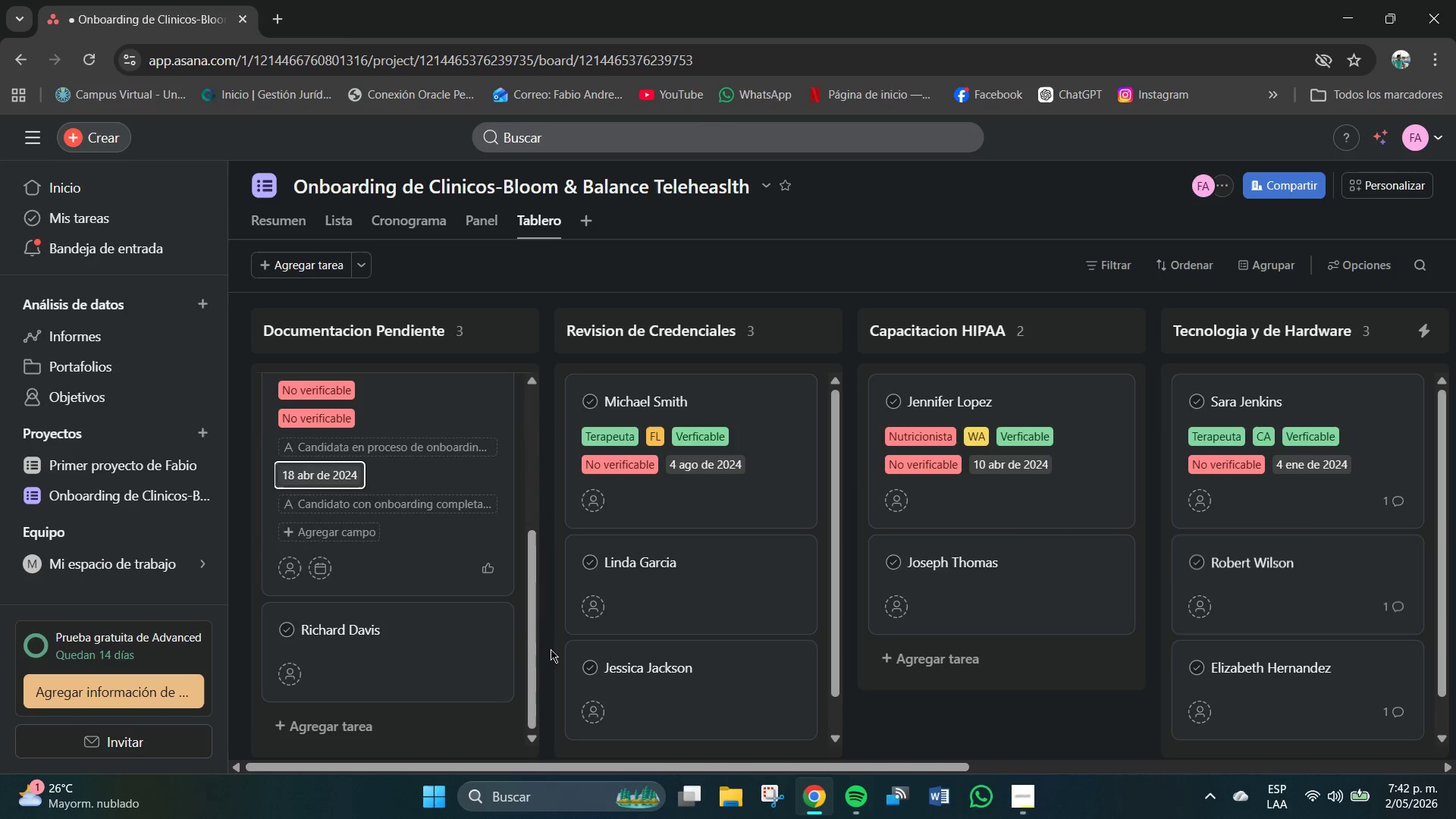 
left_click([548, 644])
 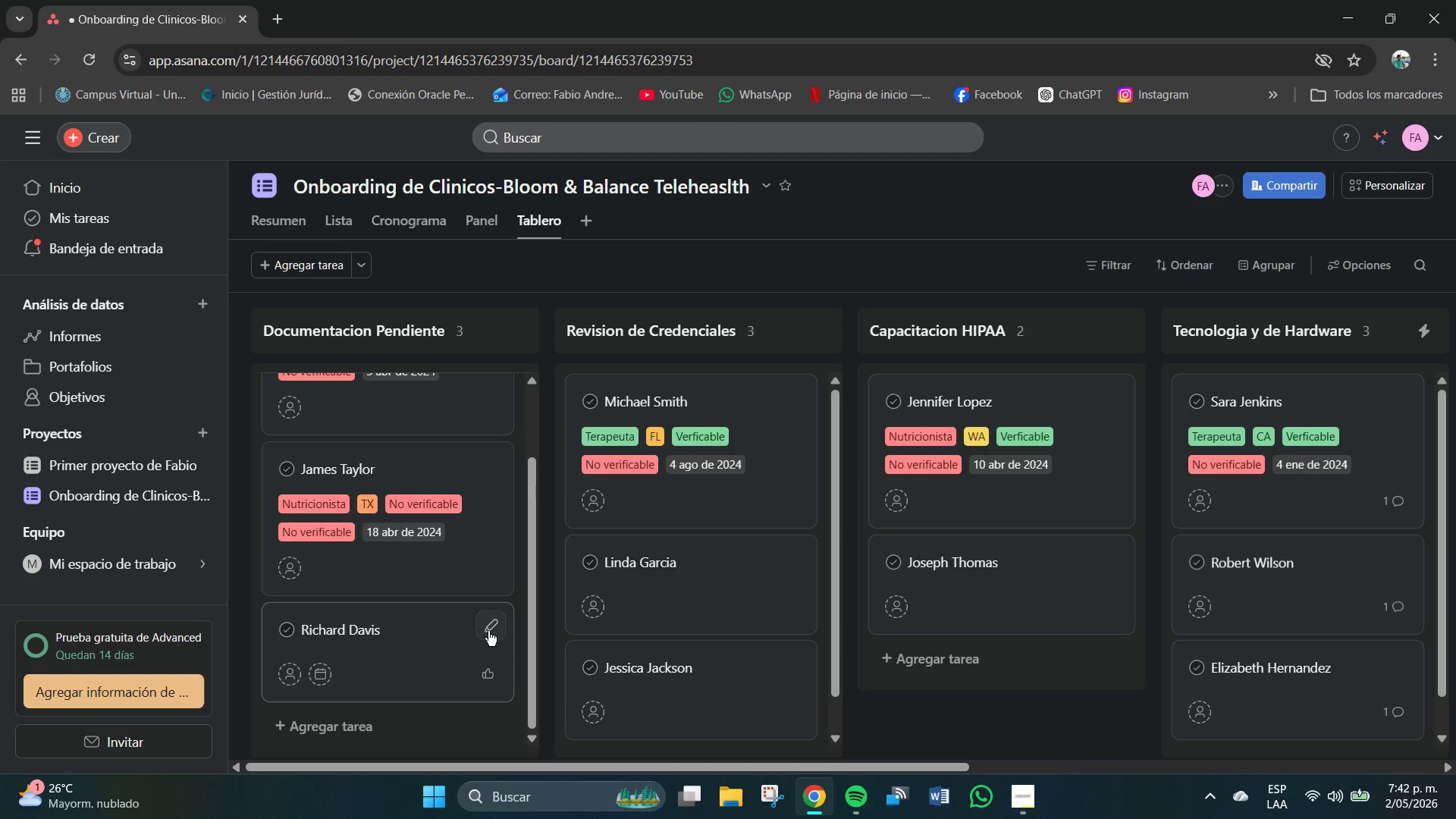 
scroll: coordinate [488, 524], scroll_direction: up, amount: 3.0
 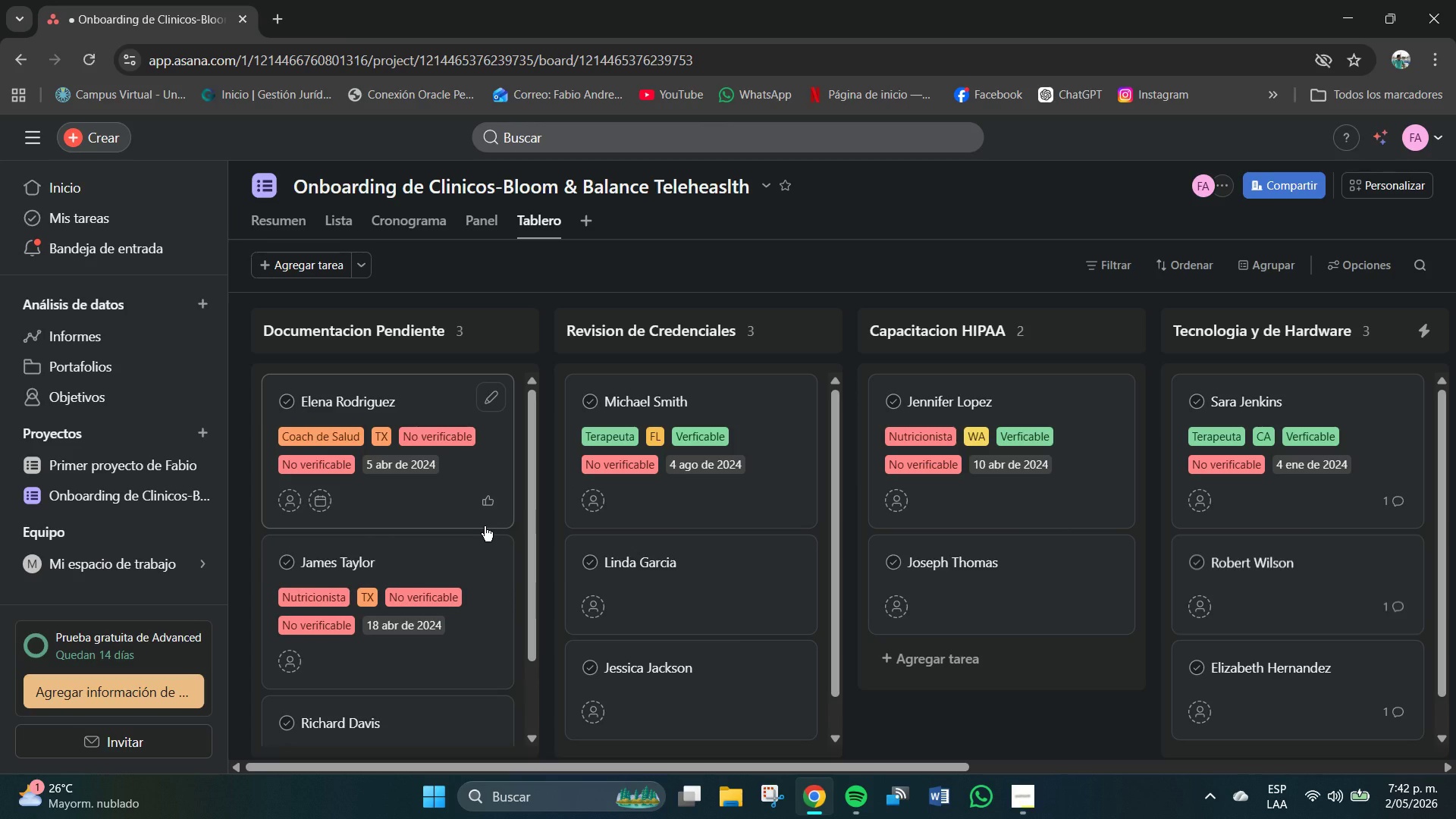 
wait(5.04)
 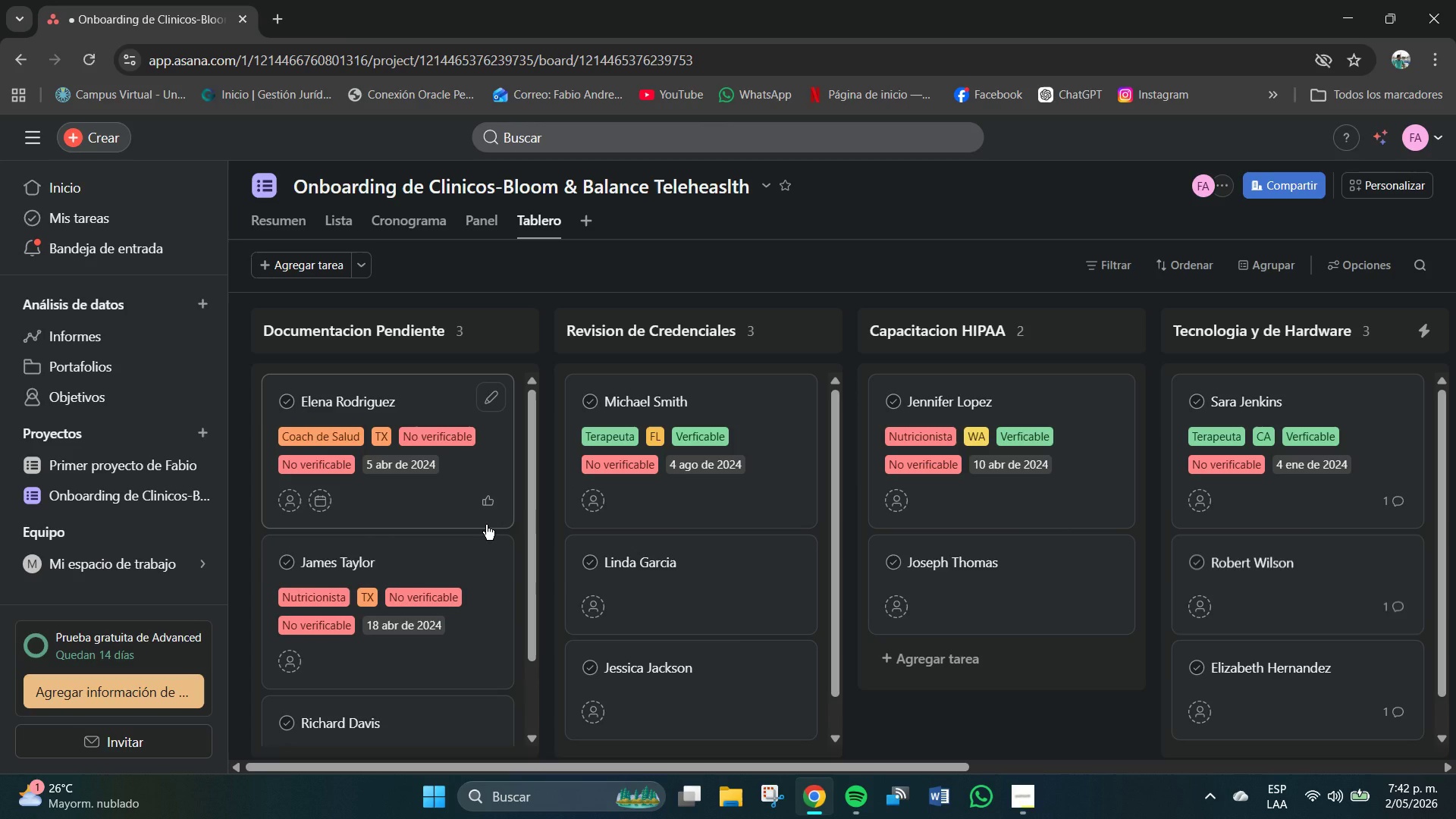 
left_click_drag(start_coordinate=[676, 770], to_coordinate=[631, 755])
 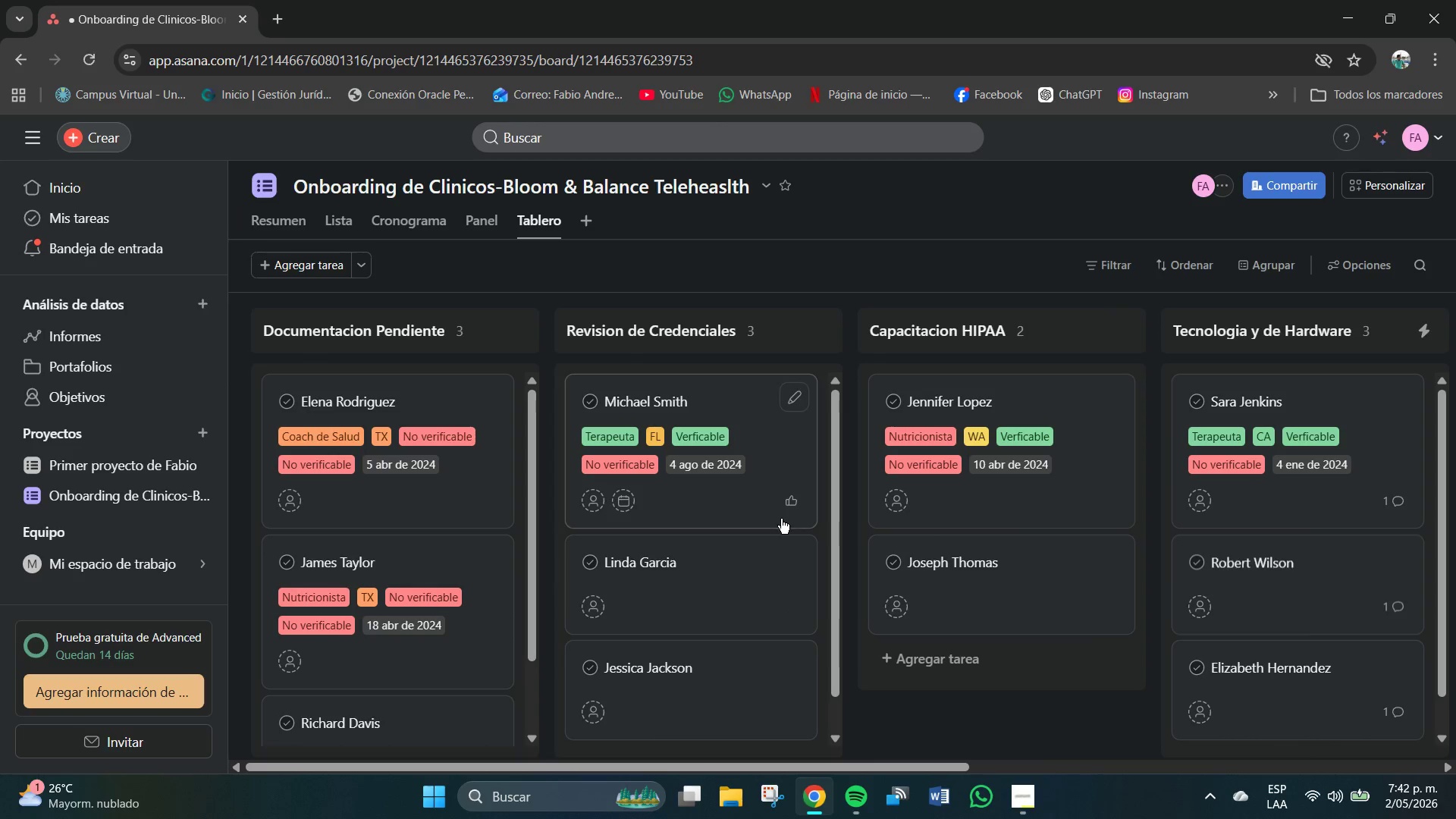 
left_click([795, 551])
 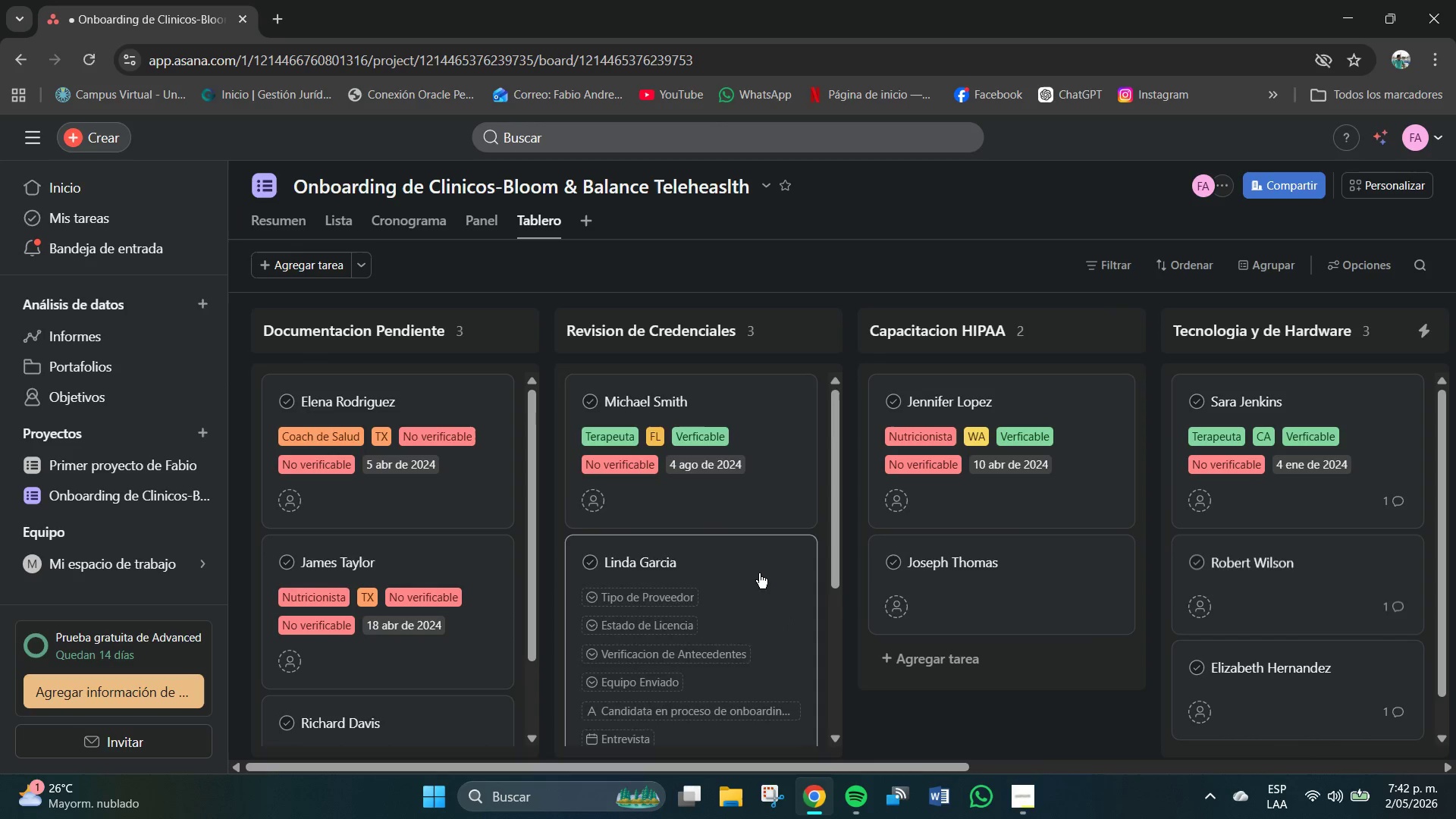 
scroll: coordinate [758, 576], scroll_direction: none, amount: 0.0
 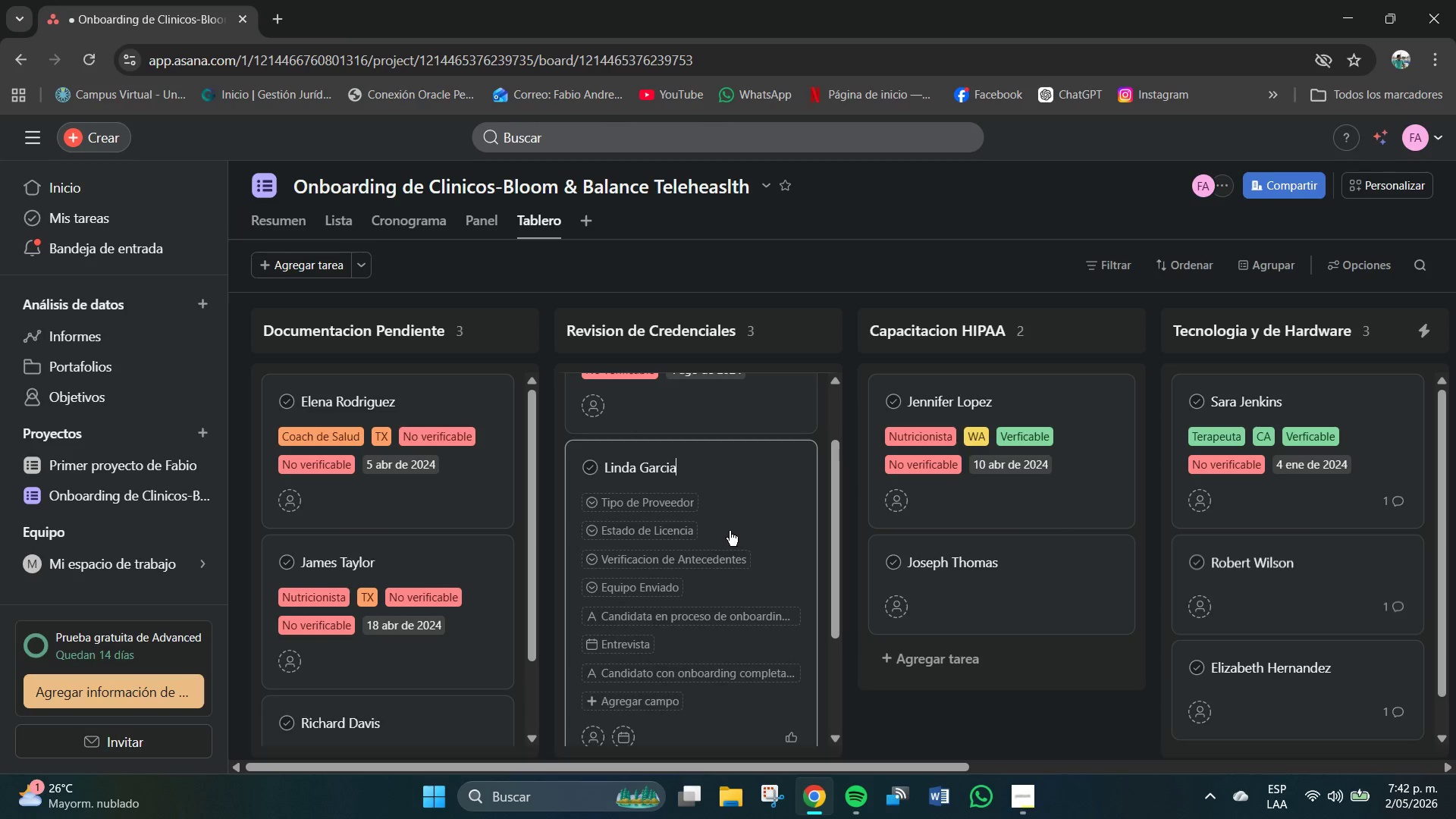 
left_click([642, 501])
 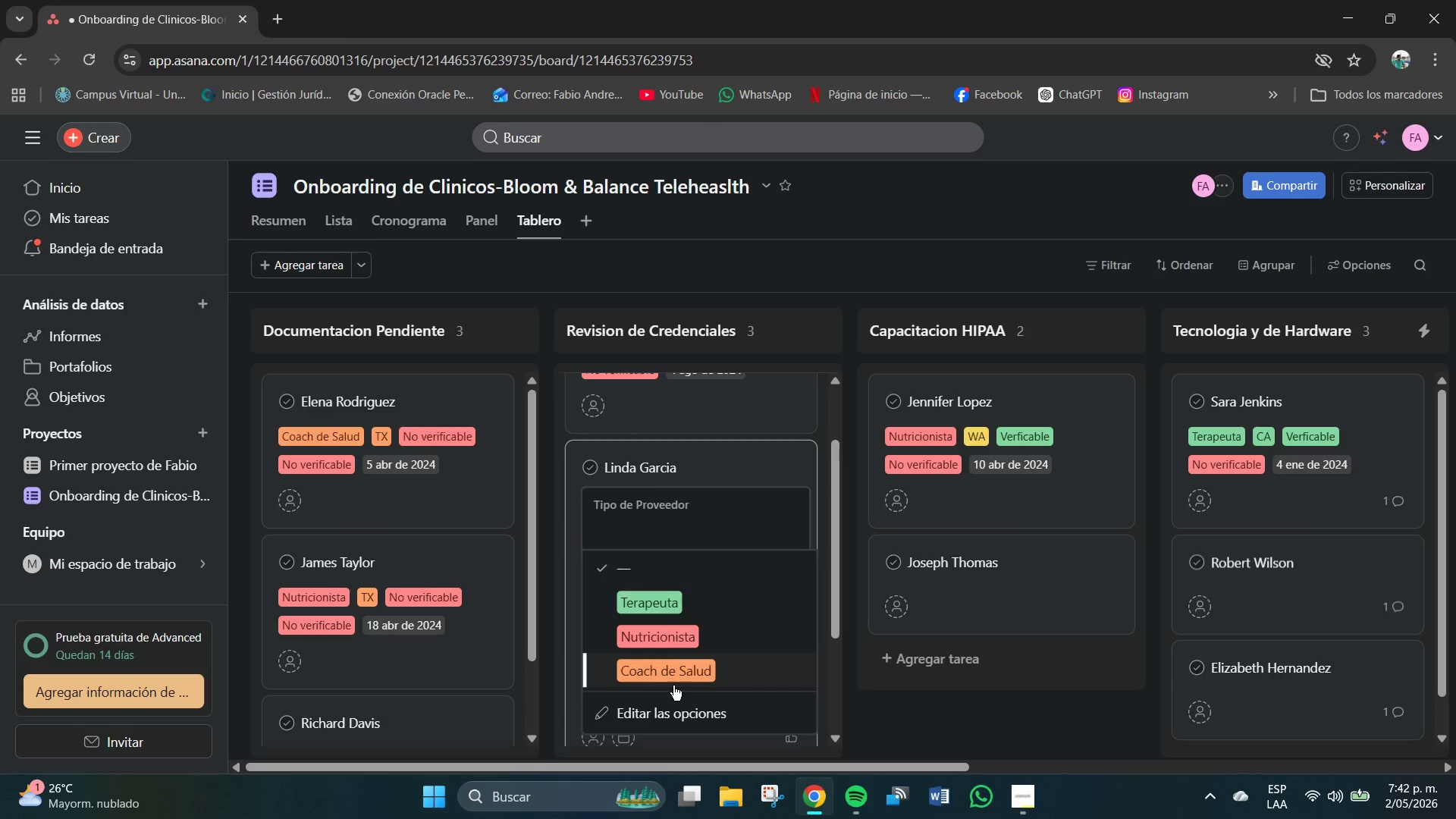 
left_click([668, 674])
 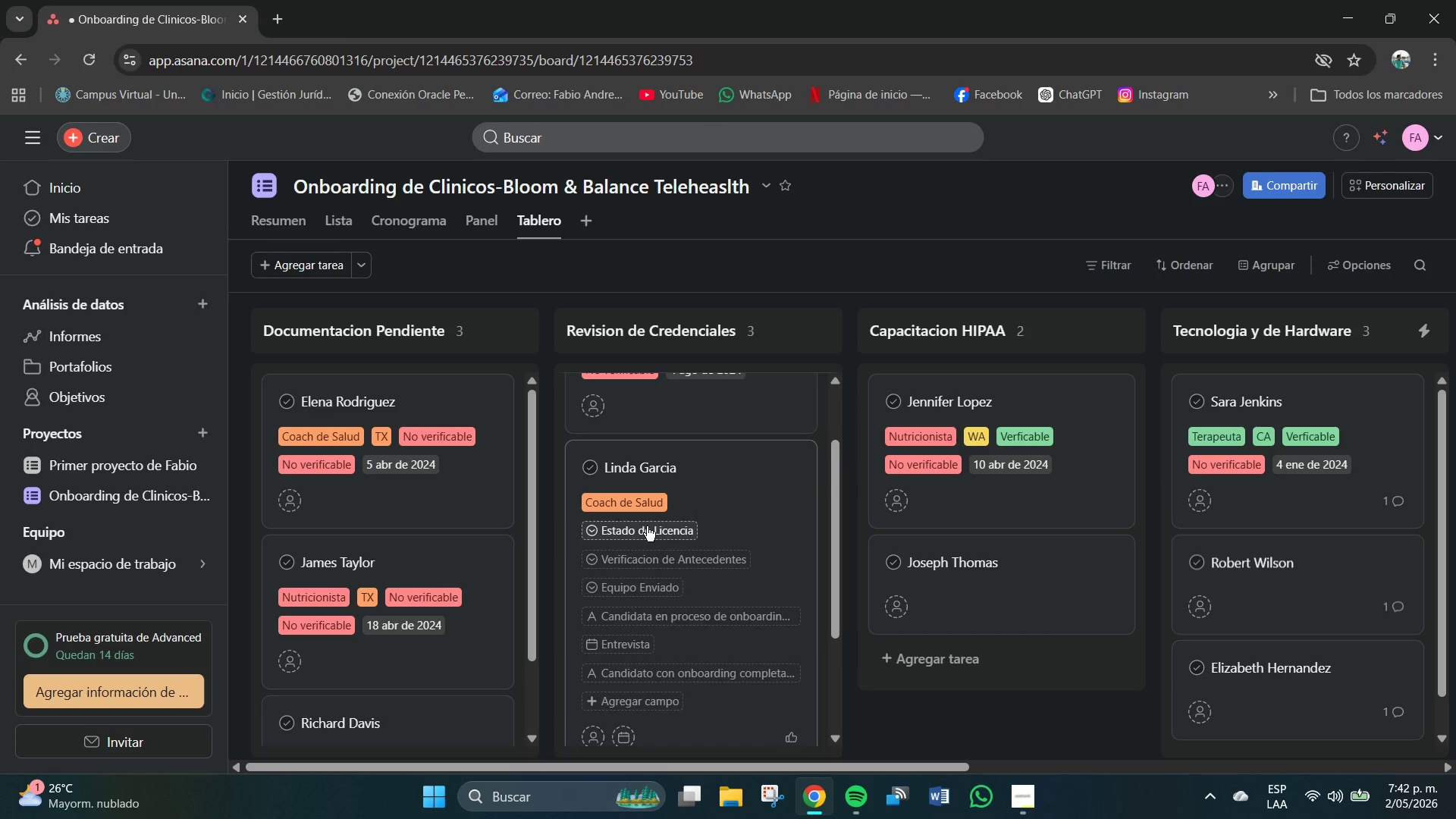 
left_click([647, 526])
 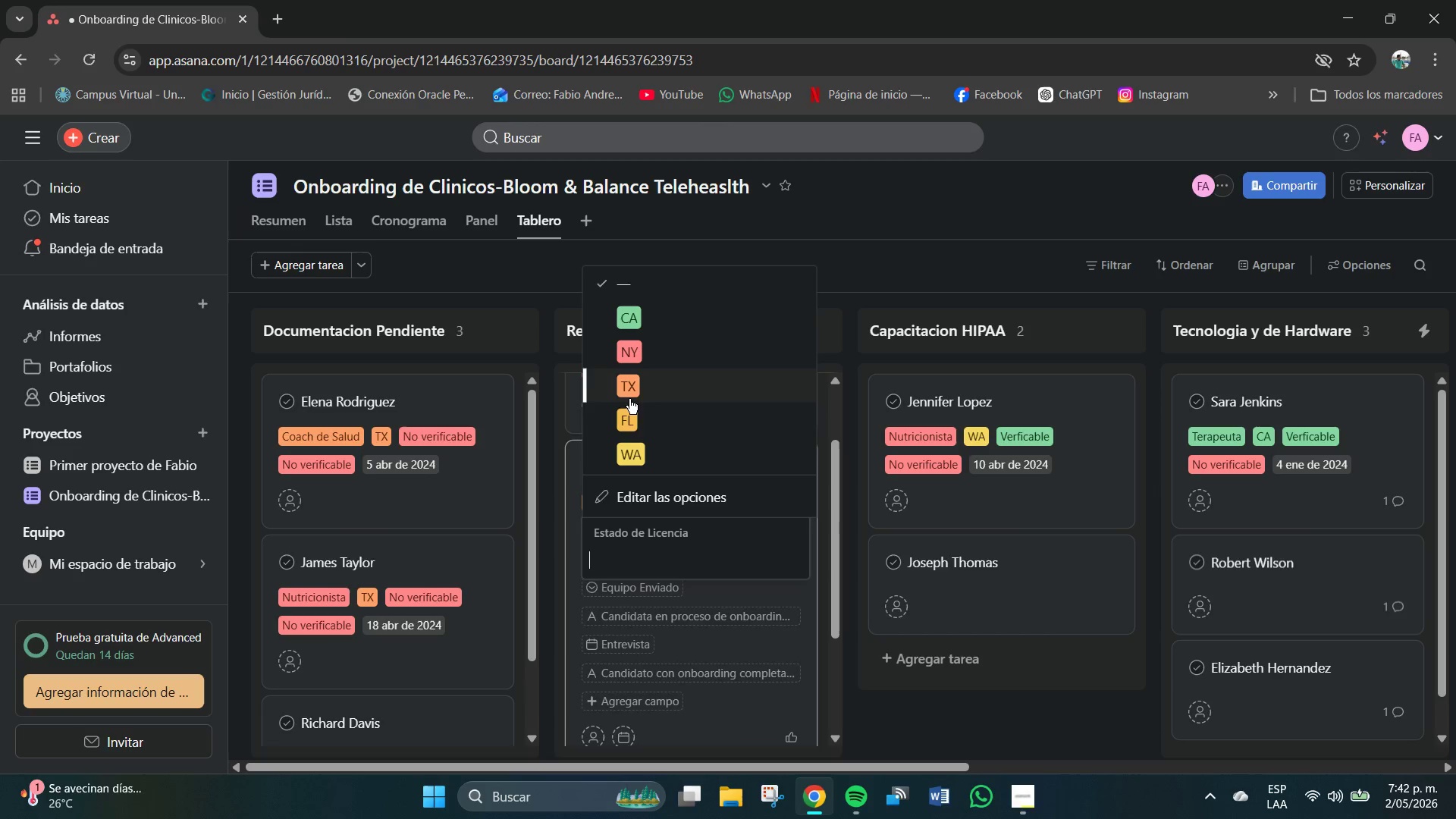 
left_click([629, 418])
 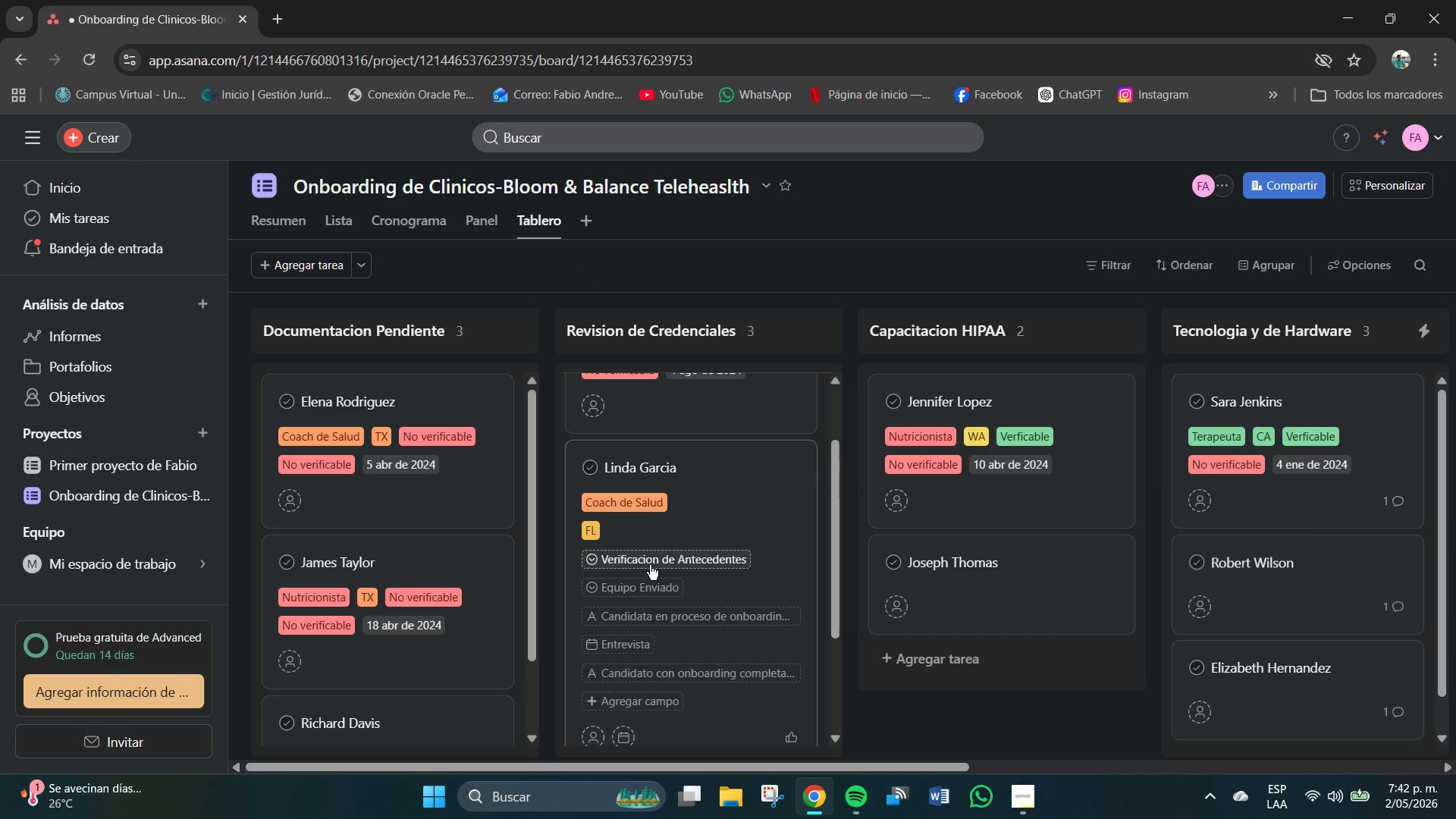 
left_click([650, 563])
 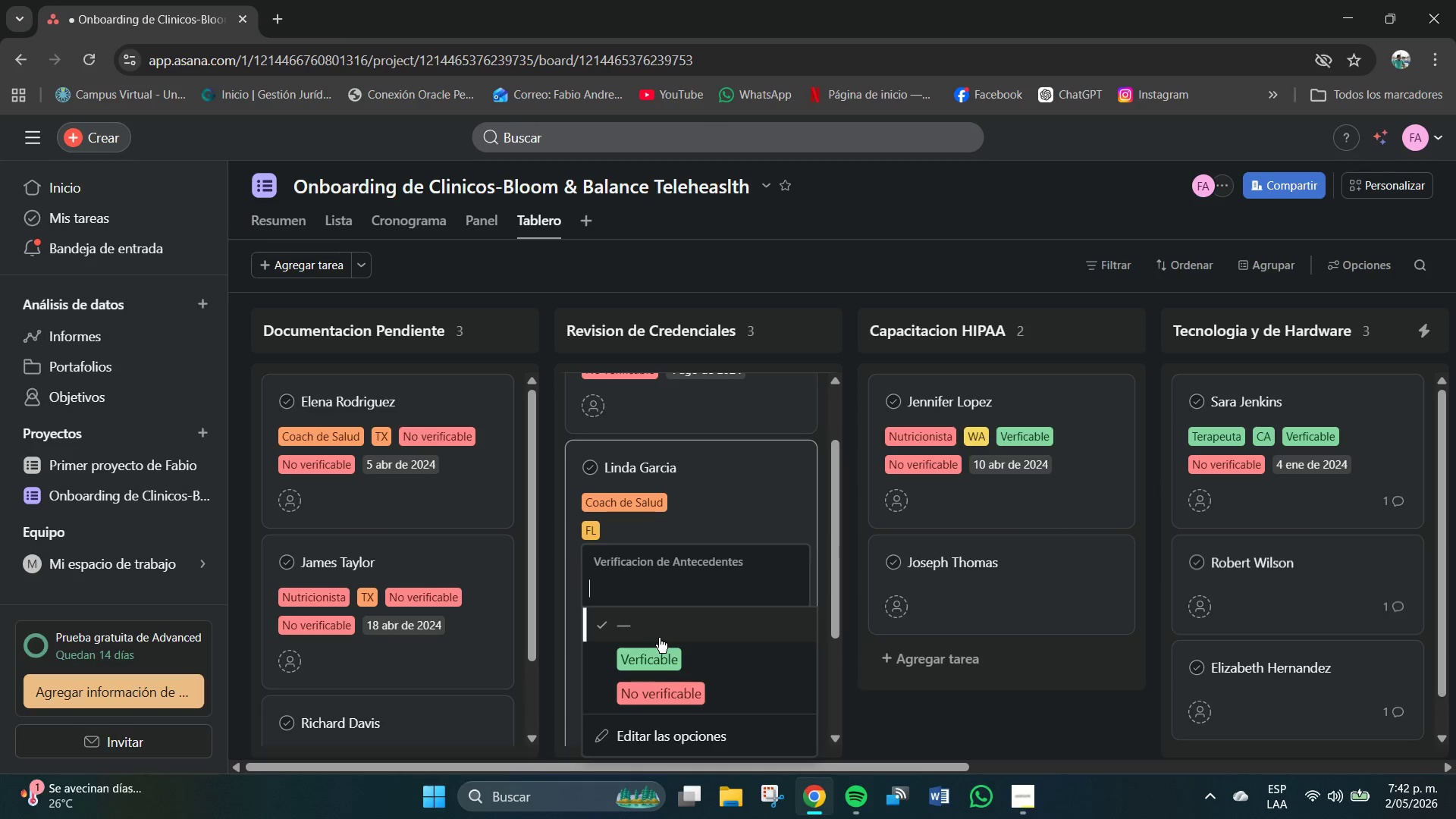 
left_click([661, 652])
 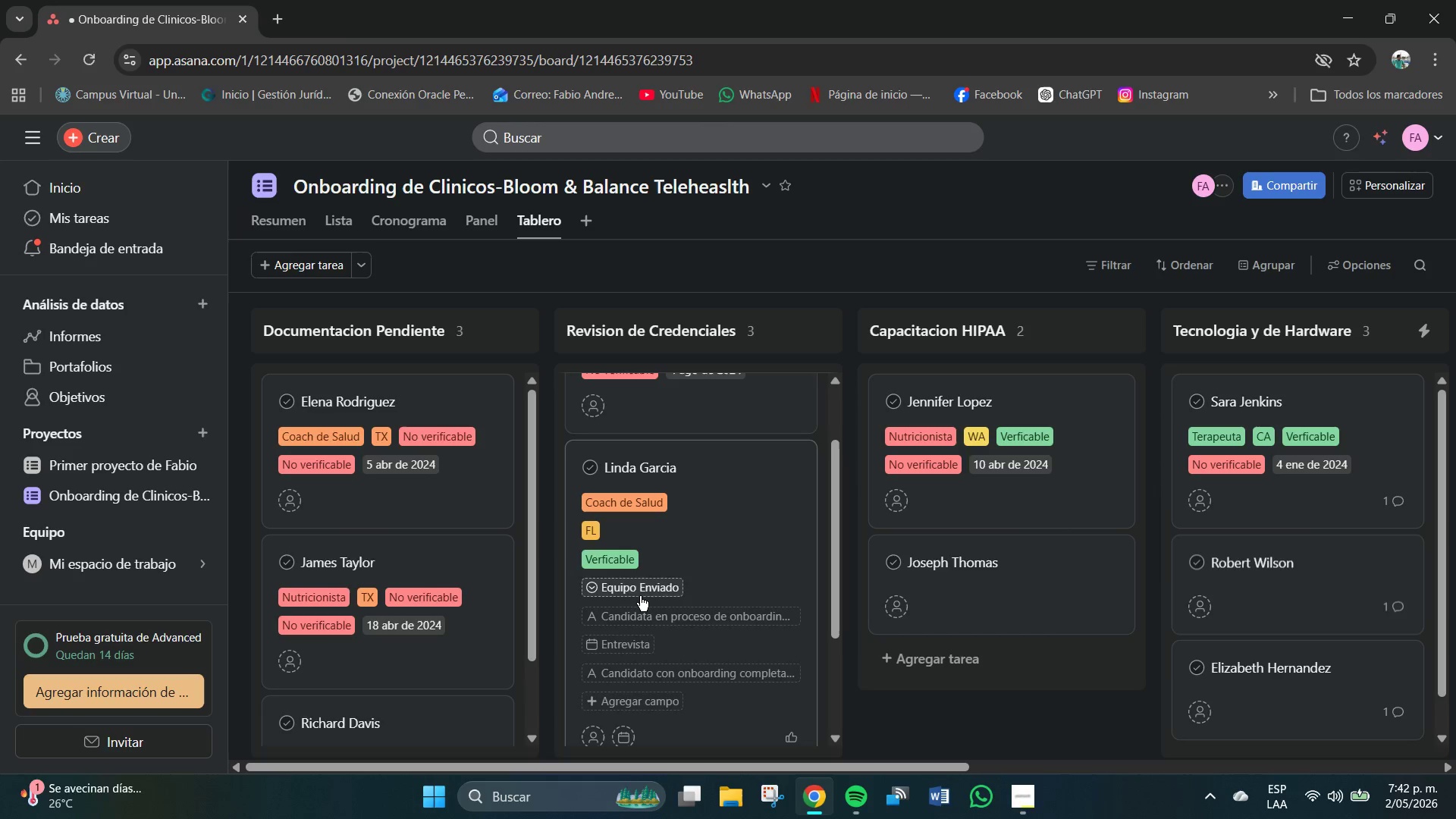 
left_click([636, 588])
 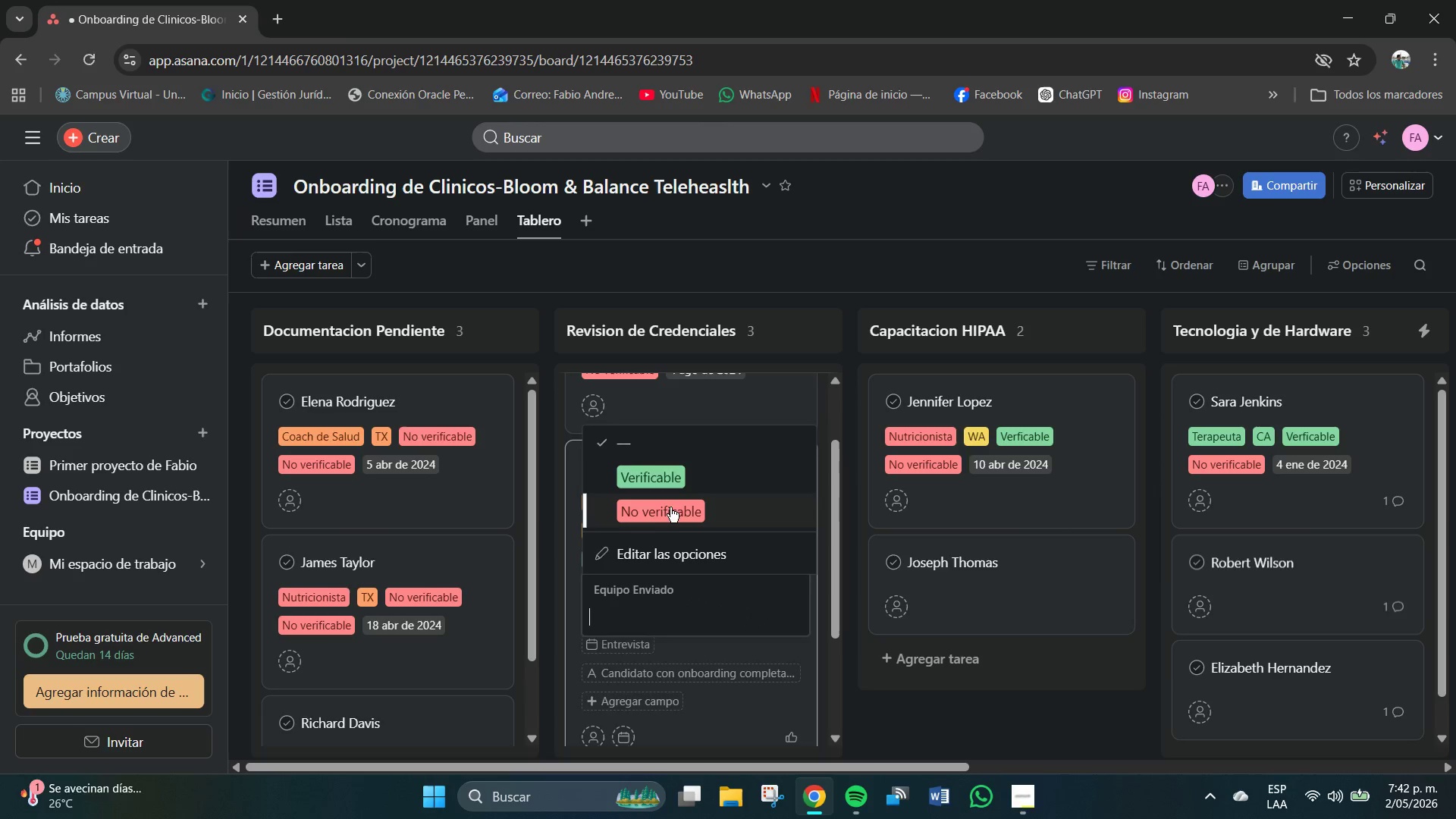 
left_click([664, 513])
 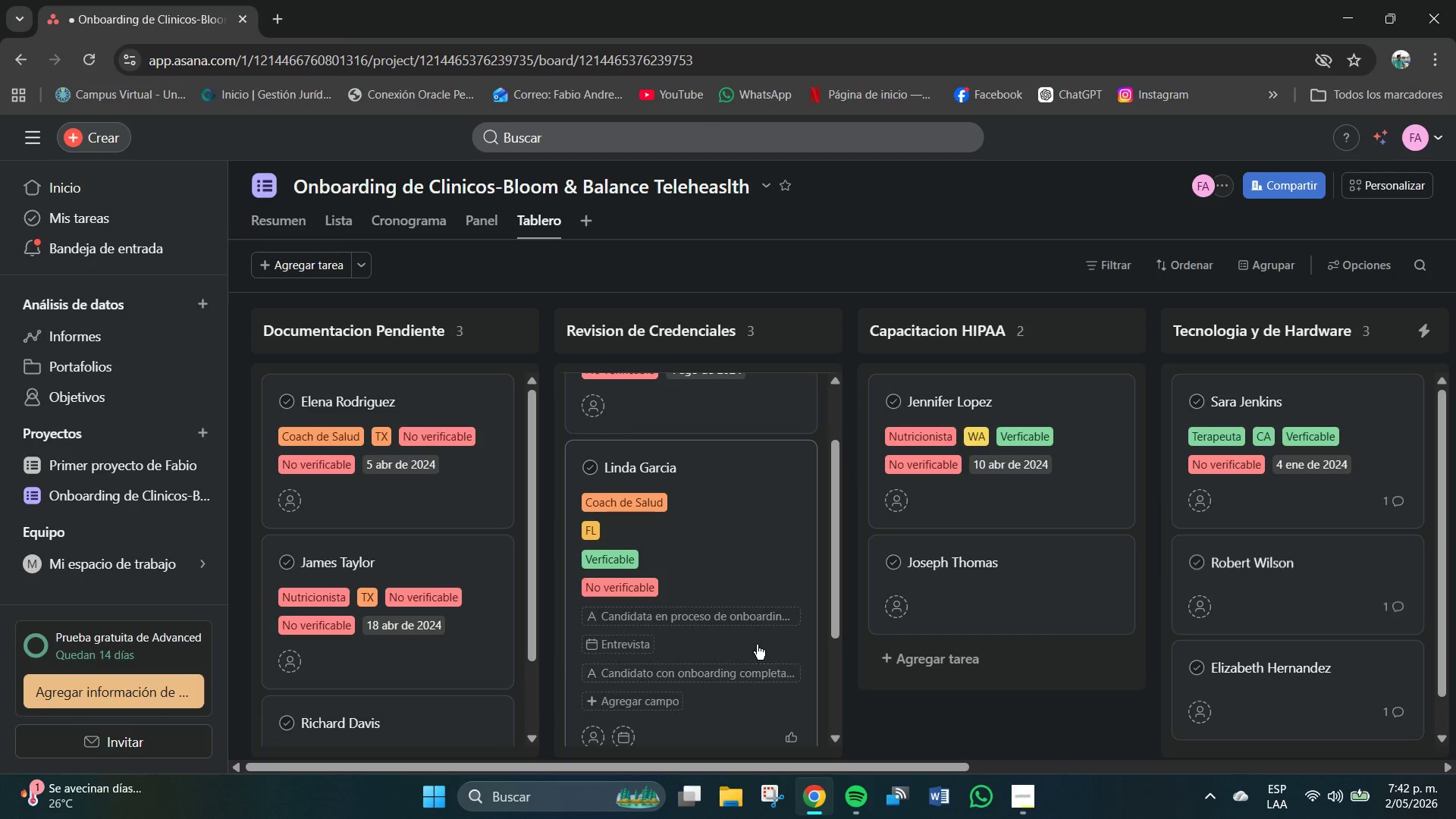 
scroll: coordinate [757, 645], scroll_direction: down, amount: 1.0
 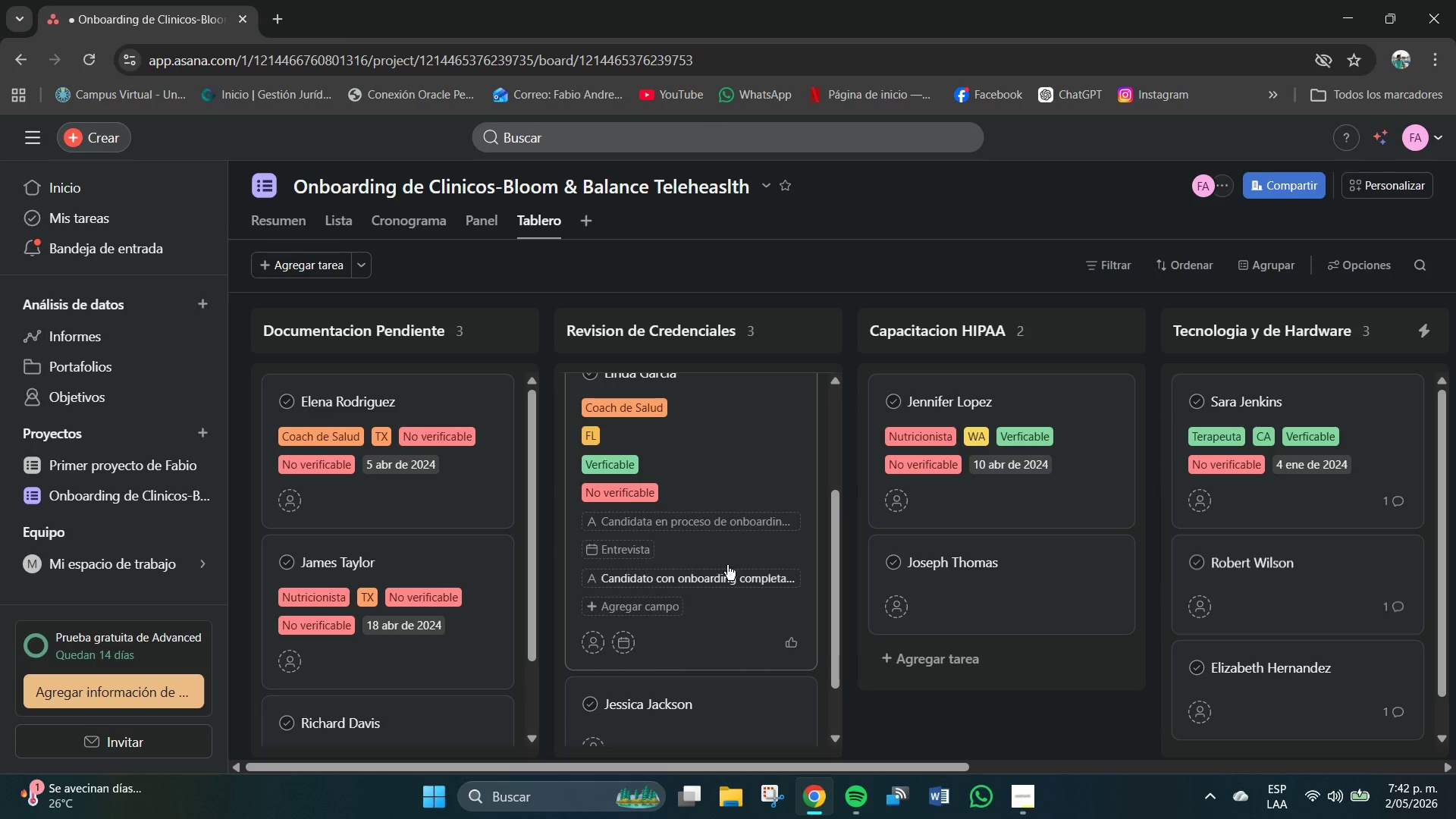 
wait(5.61)
 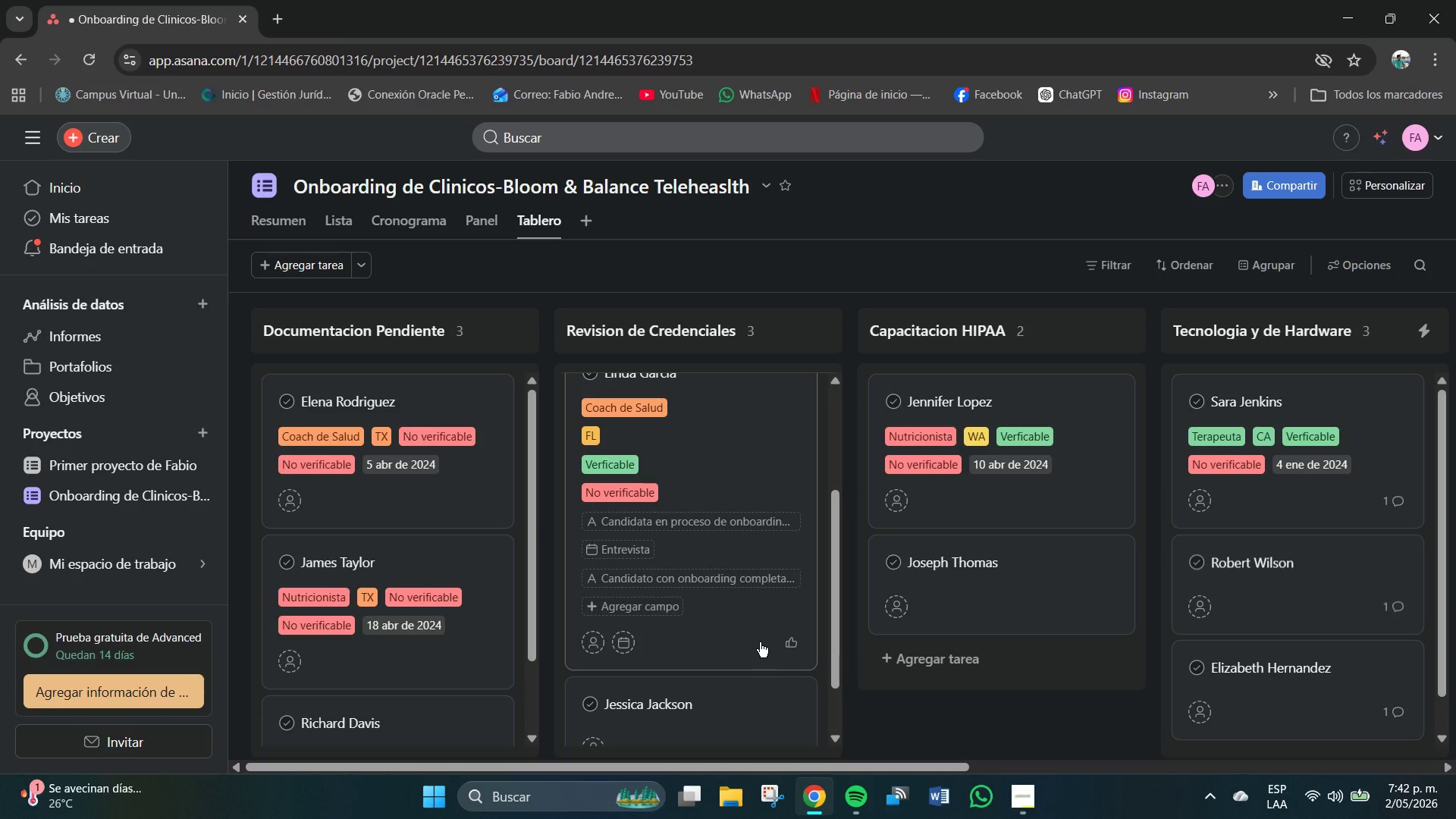 
left_click([649, 211])
 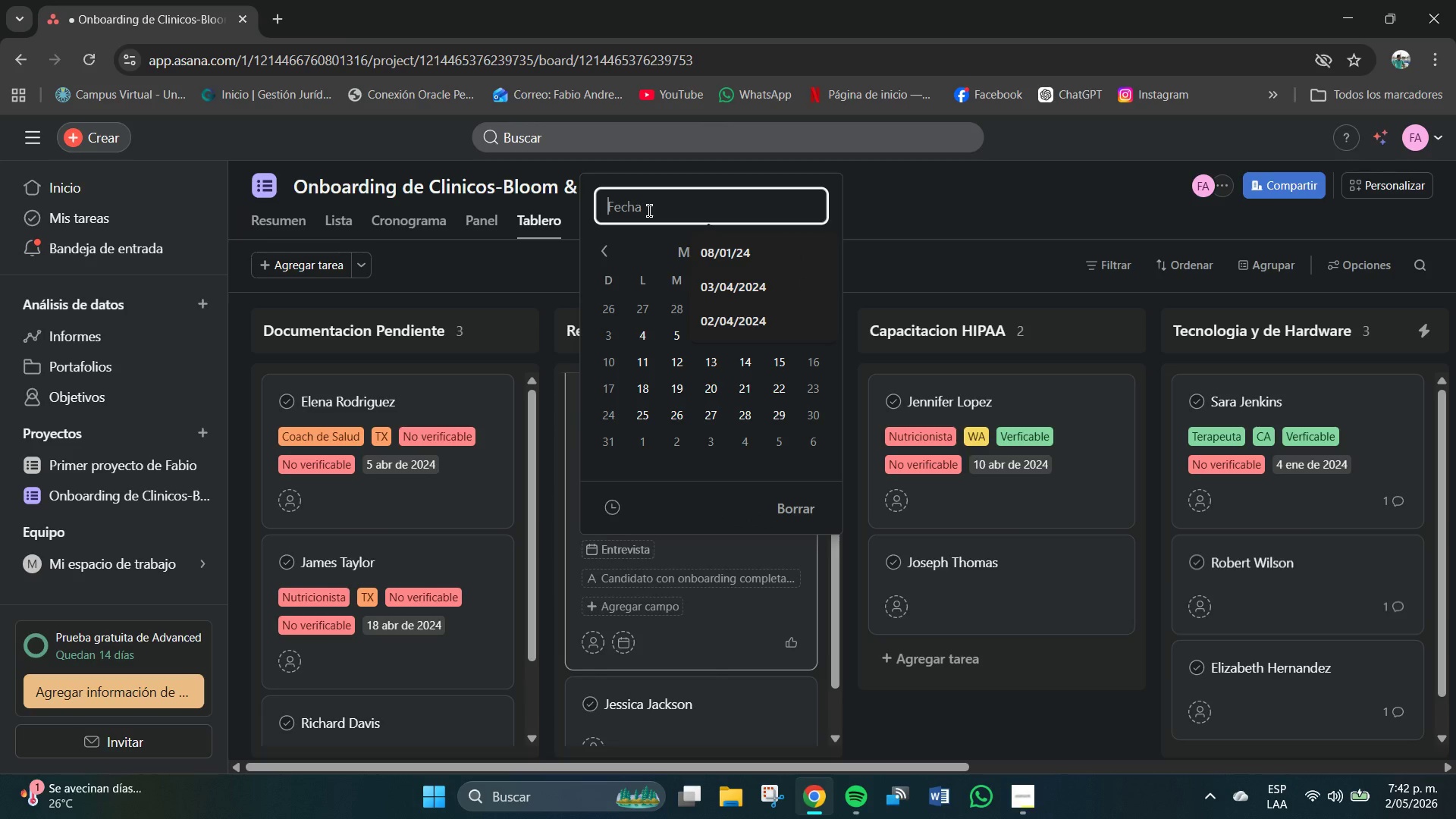 
key(Numpad2)
 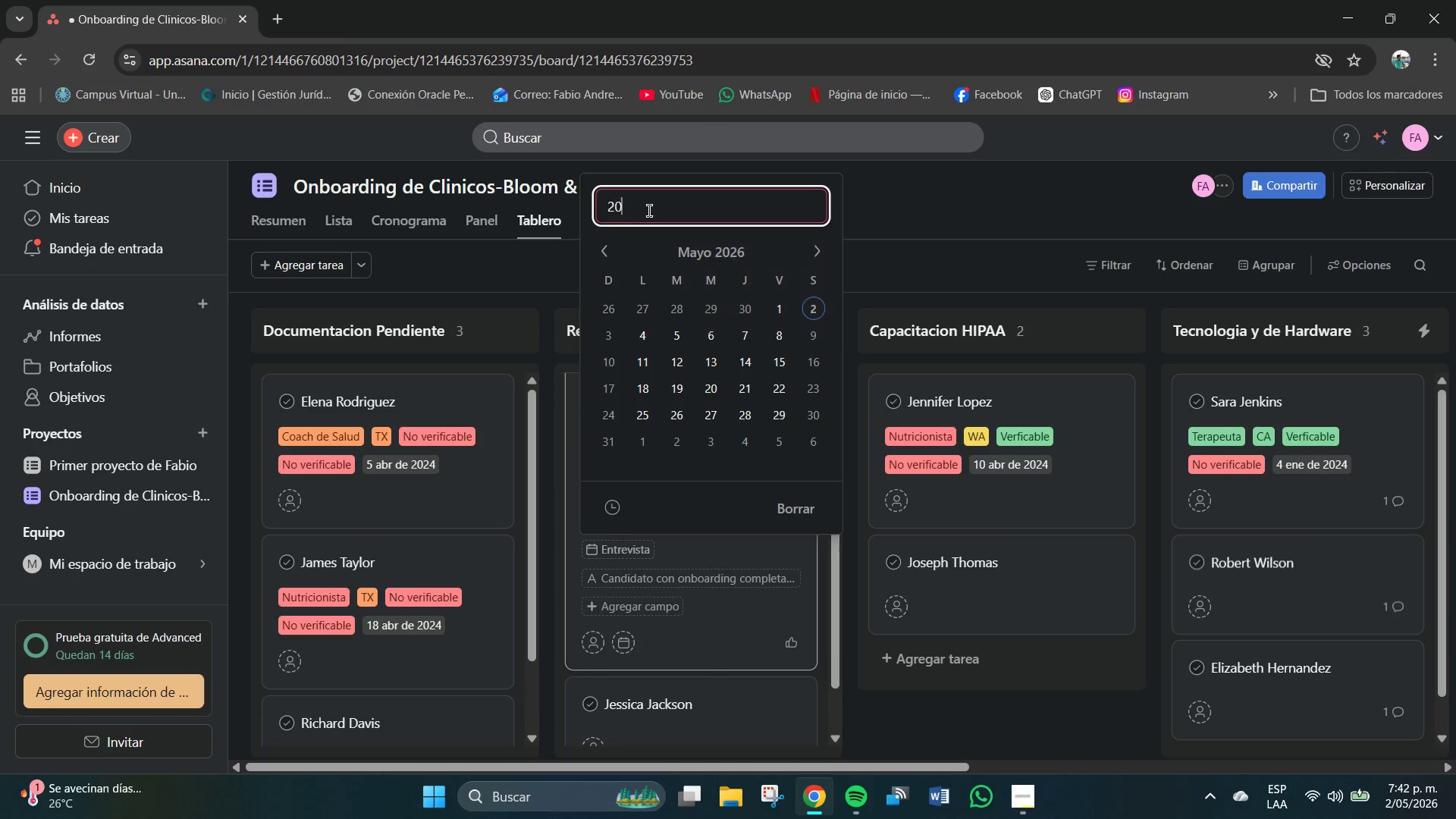 
key(Numpad0)
 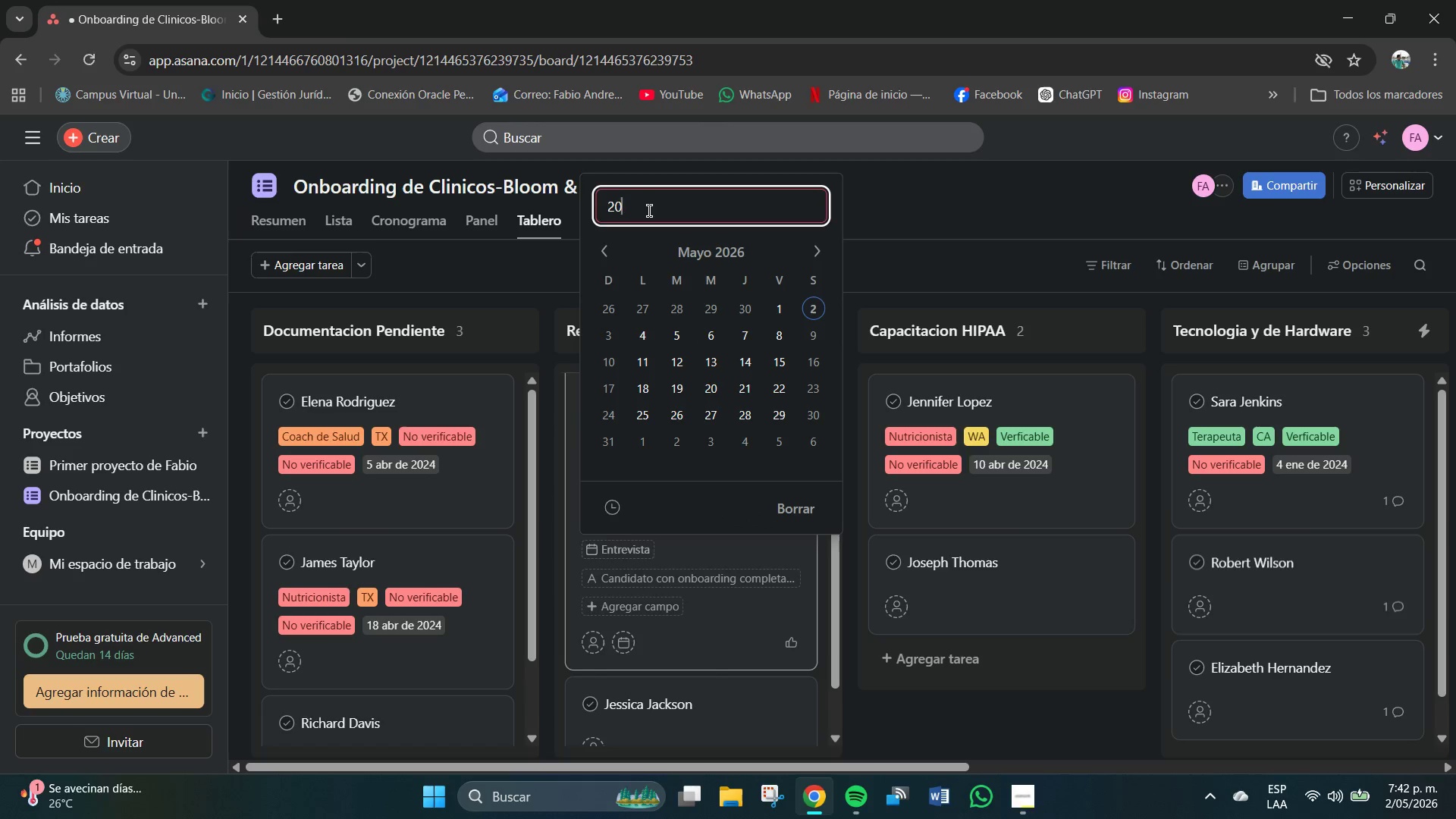 
key(Shift+7)
 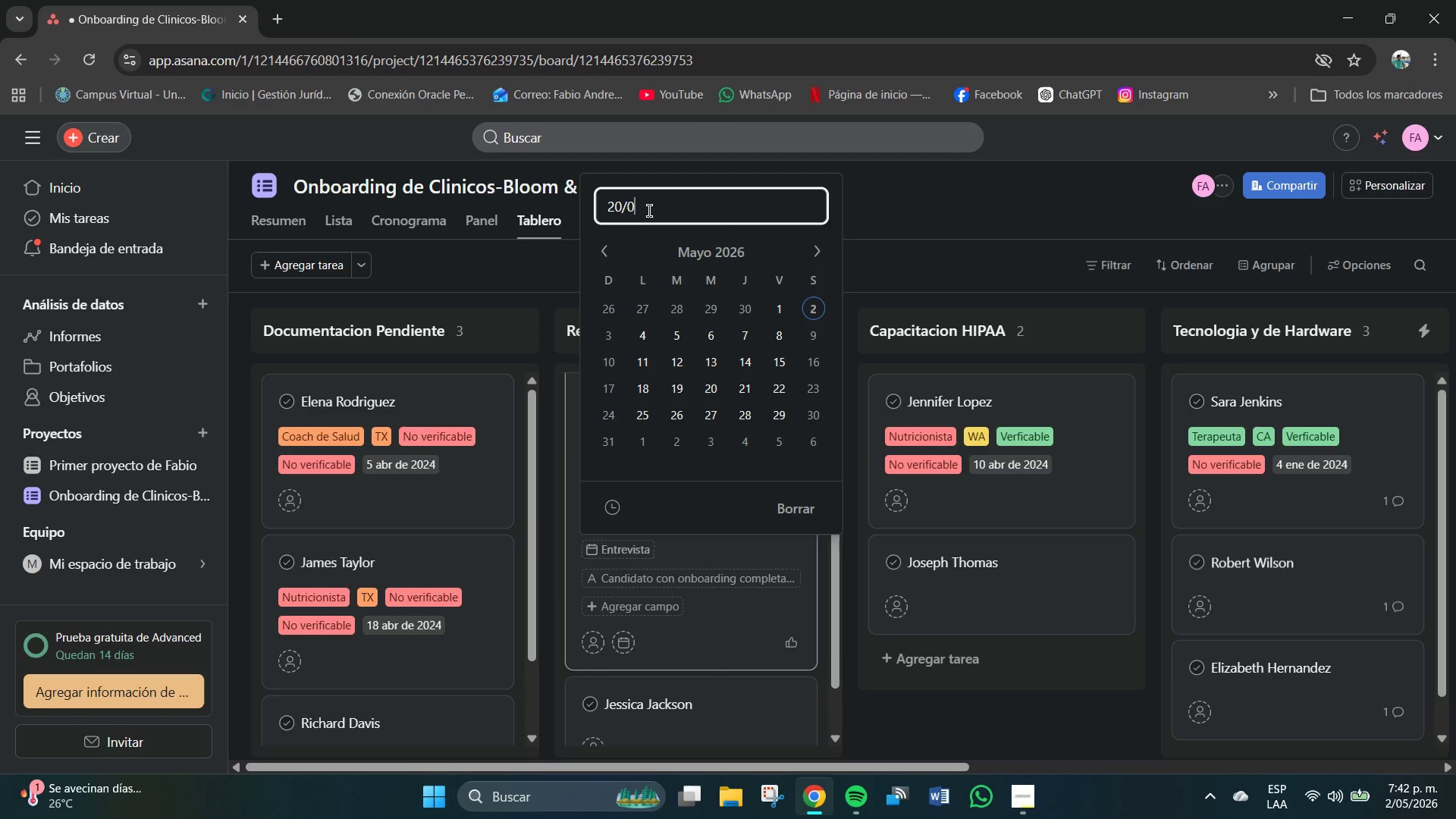 
key(Numpad0)
 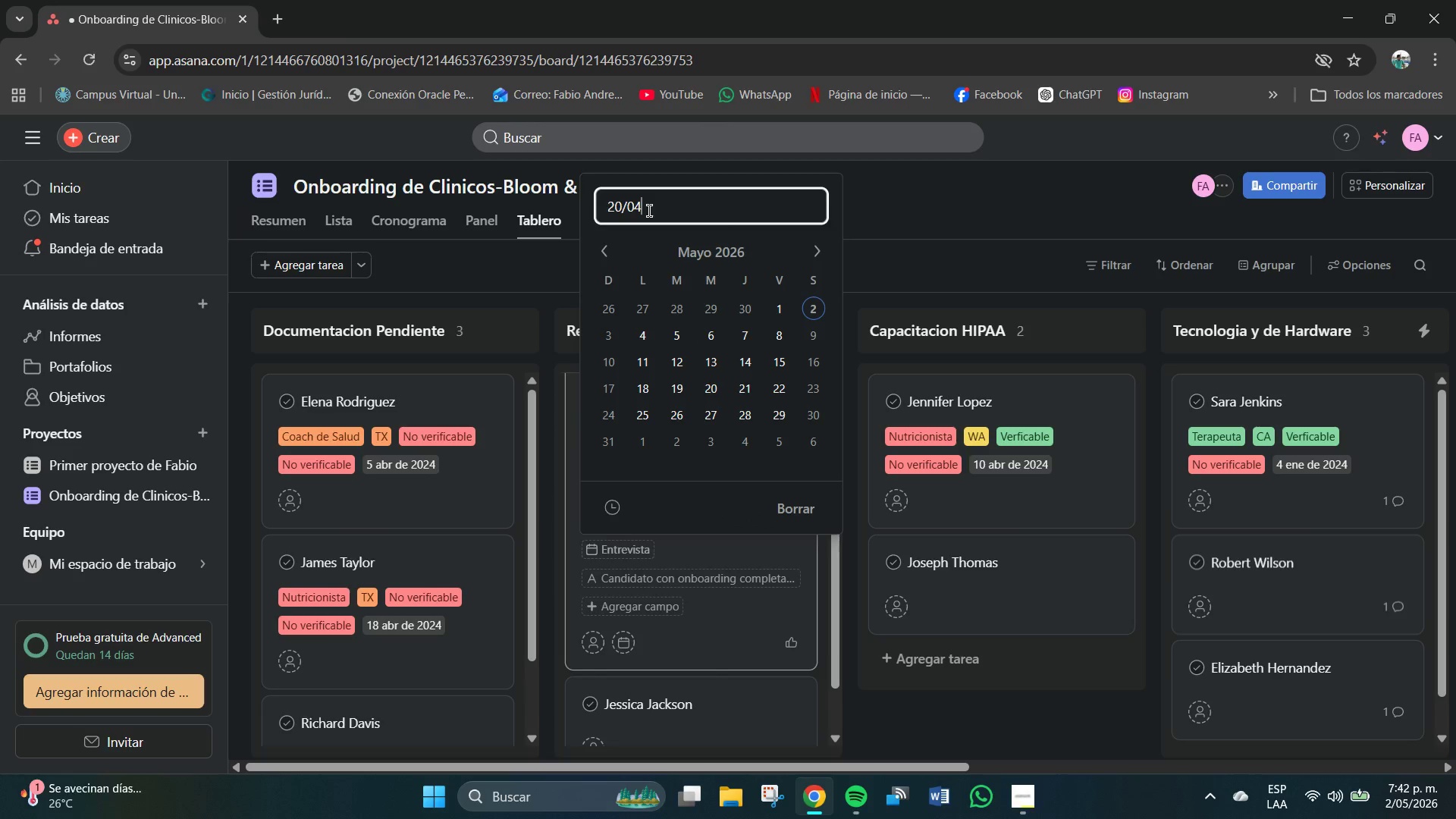 
key(Numpad4)
 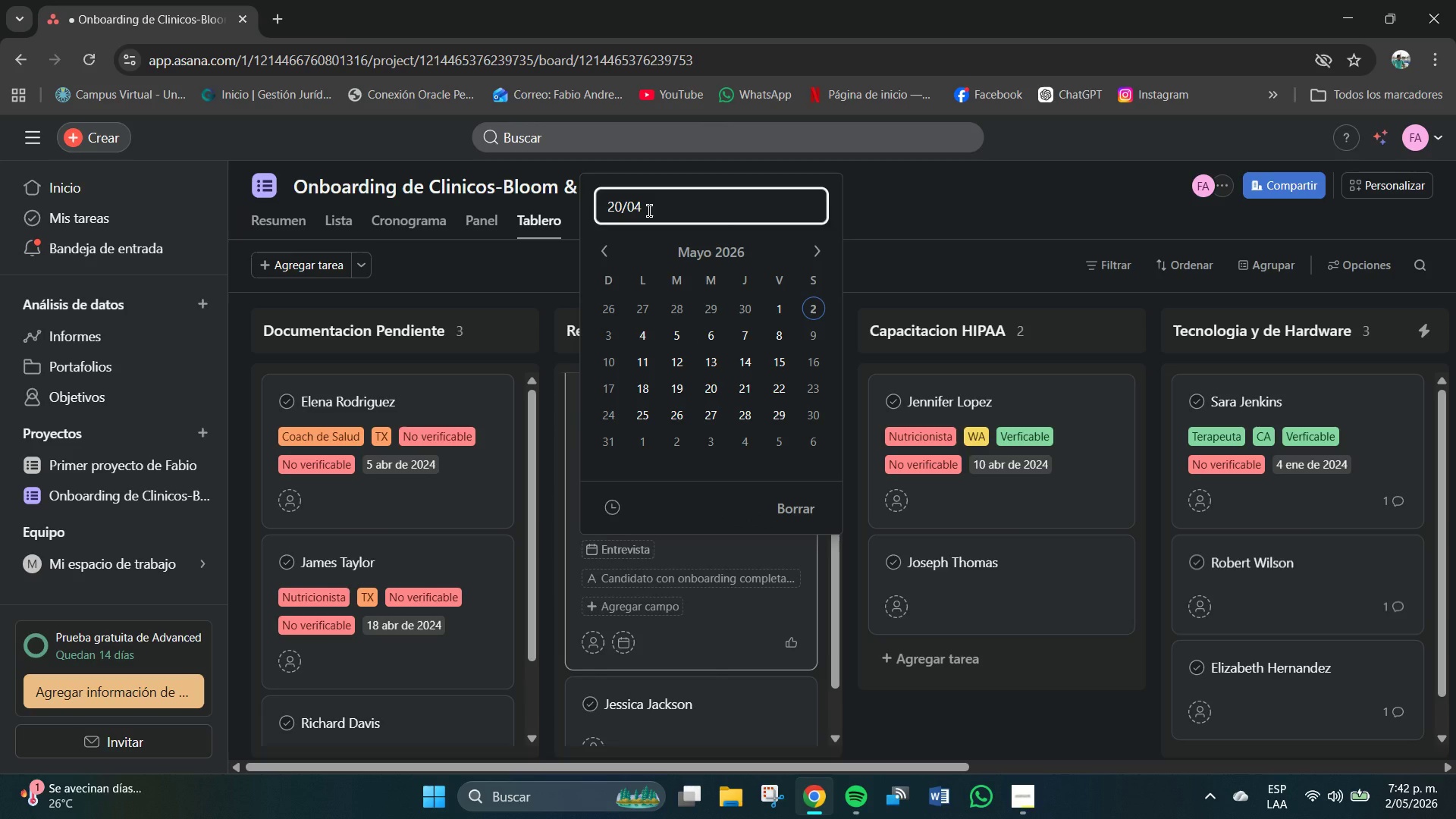 
key(Shift+7)
 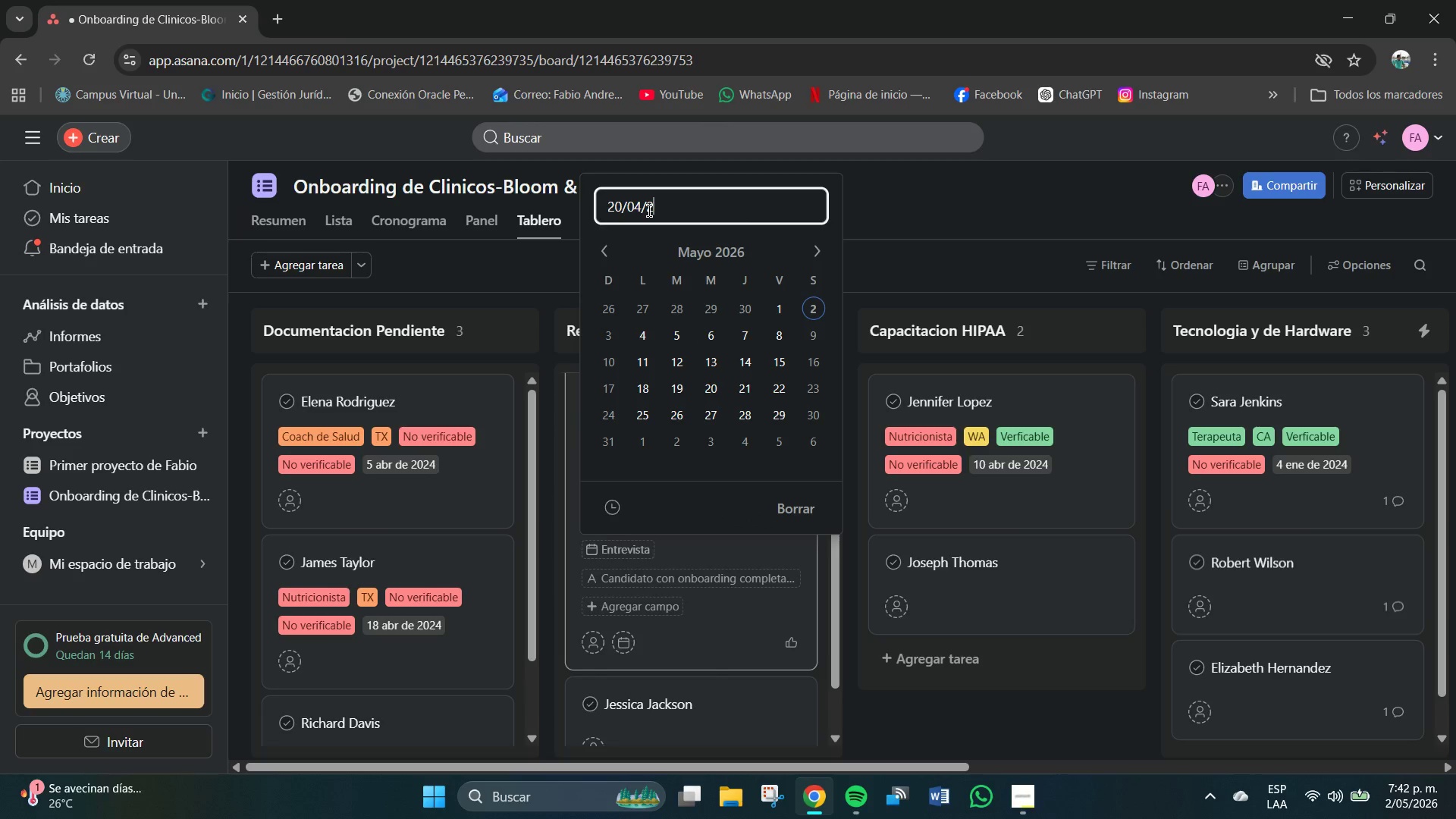 
key(Numpad2)
 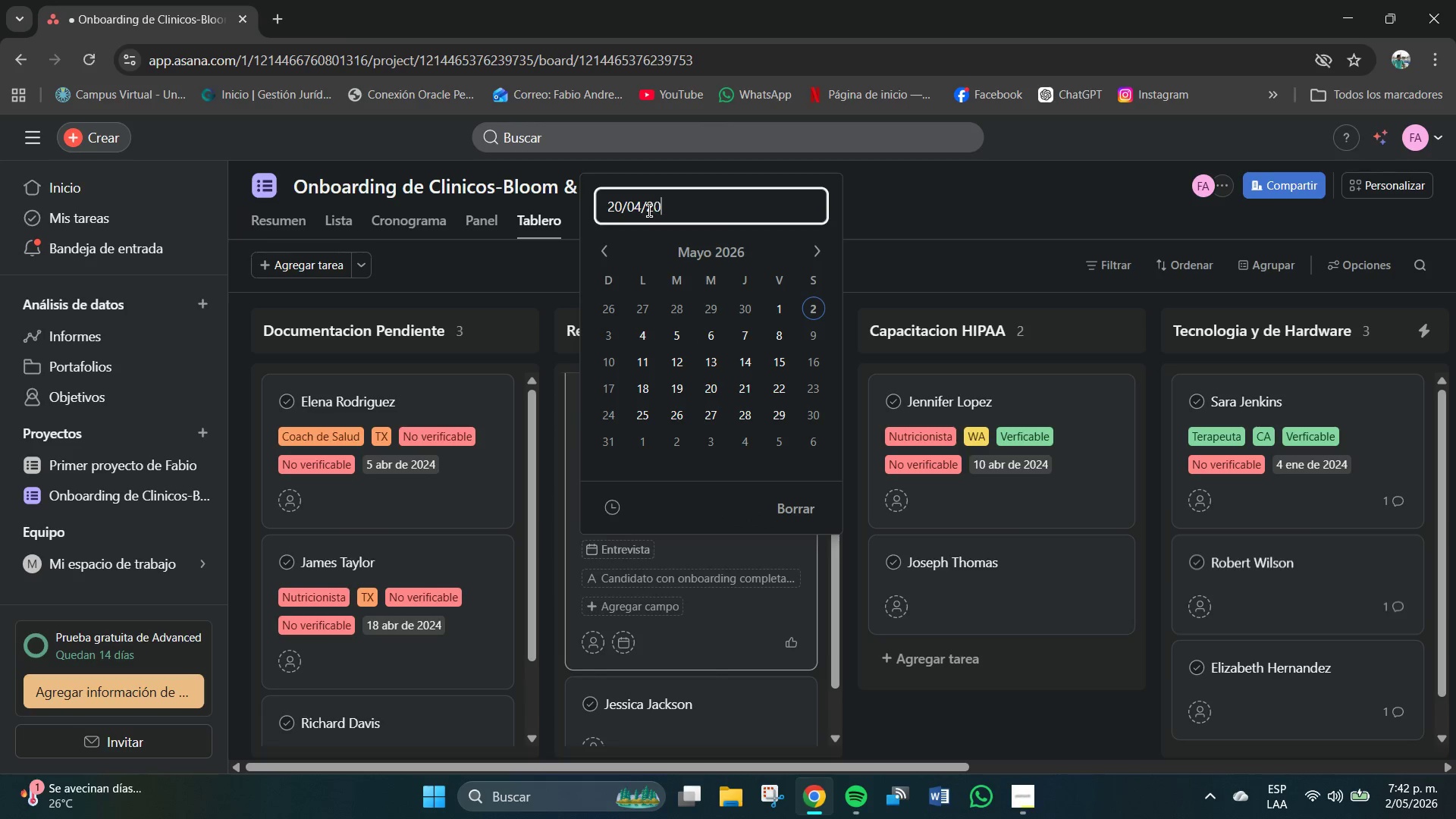 
key(Numpad0)
 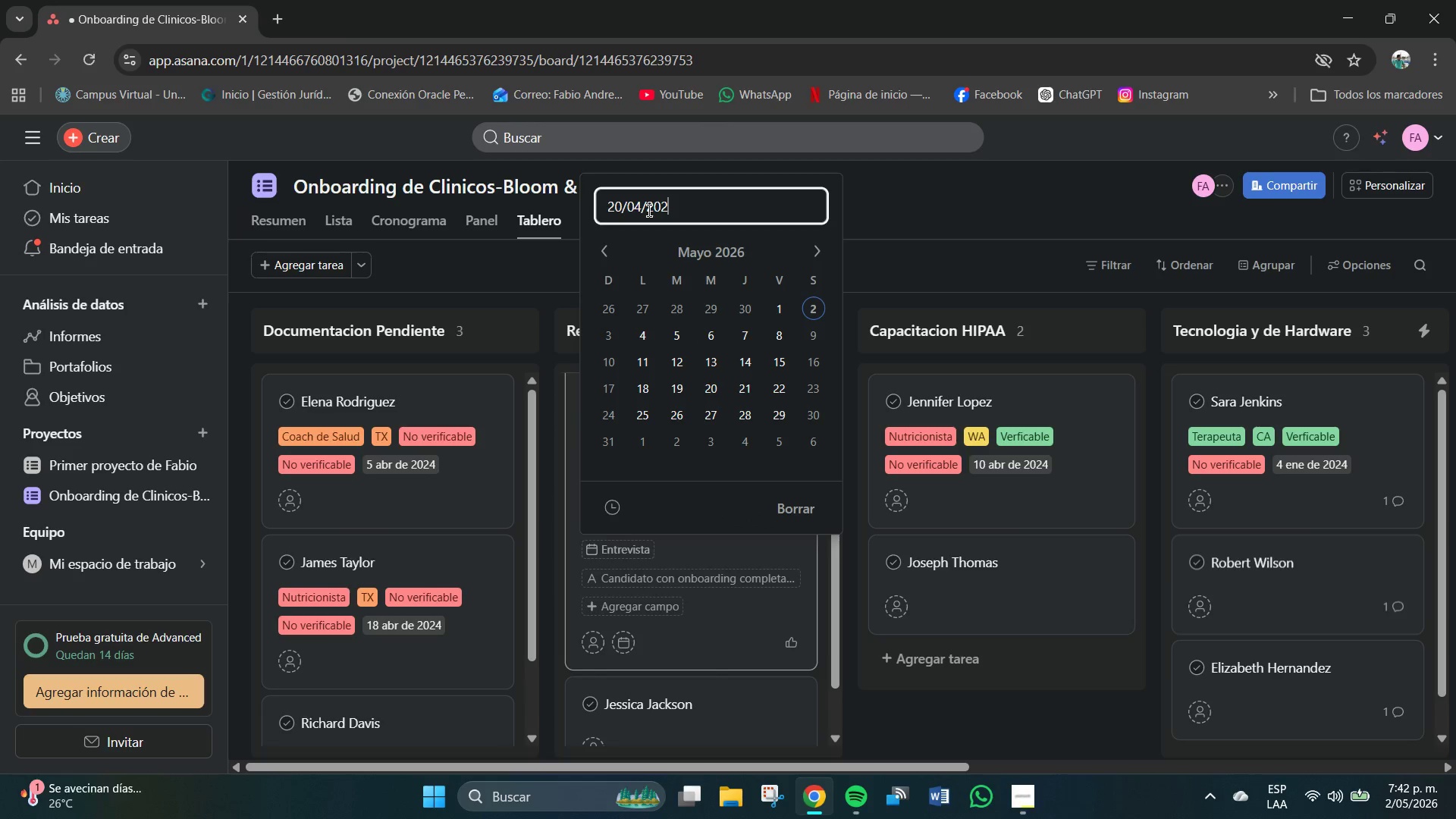 
key(Numpad2)
 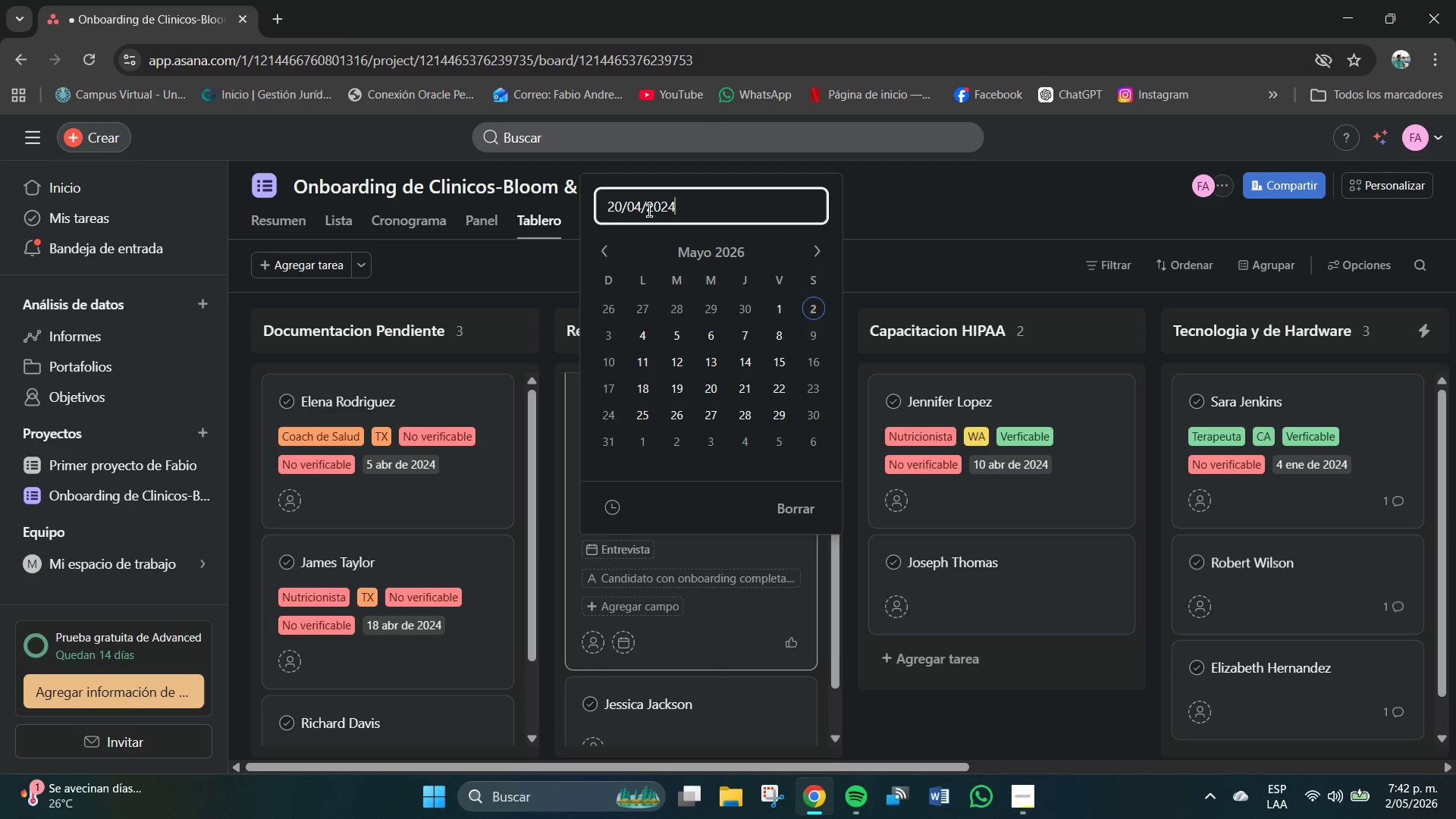 
key(Numpad4)
 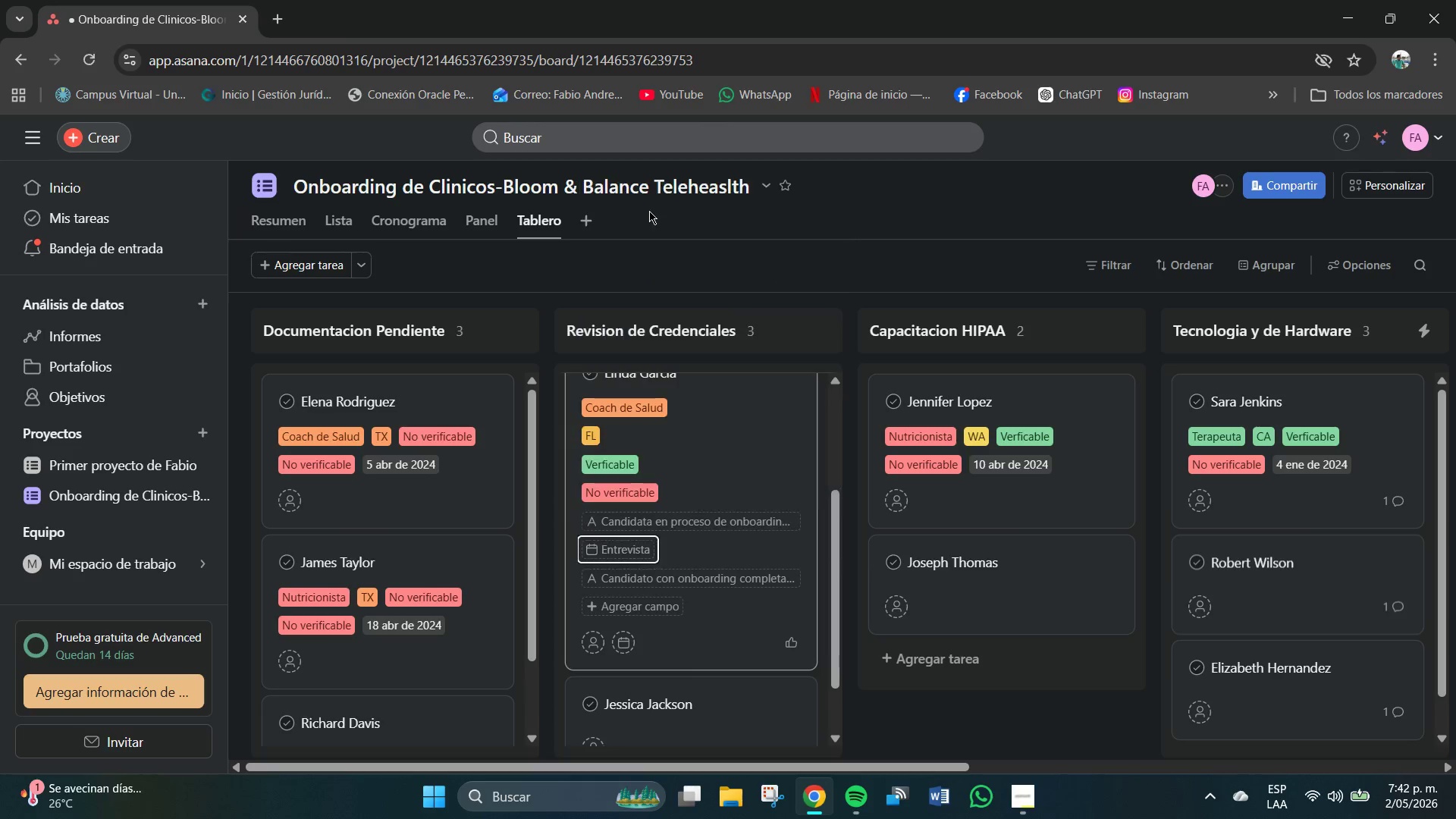 
key(NumpadEnter)
 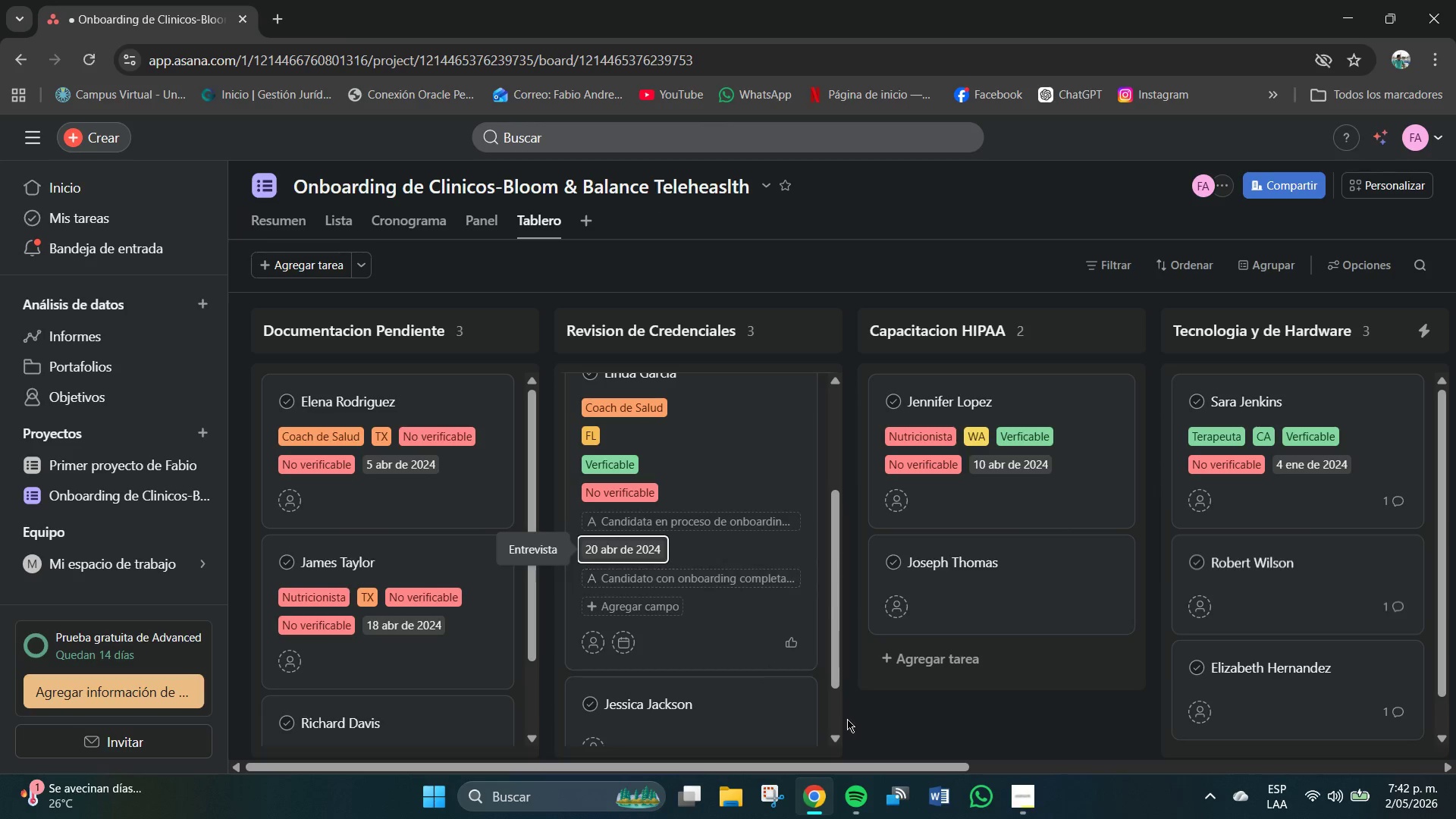 
left_click([886, 713])
 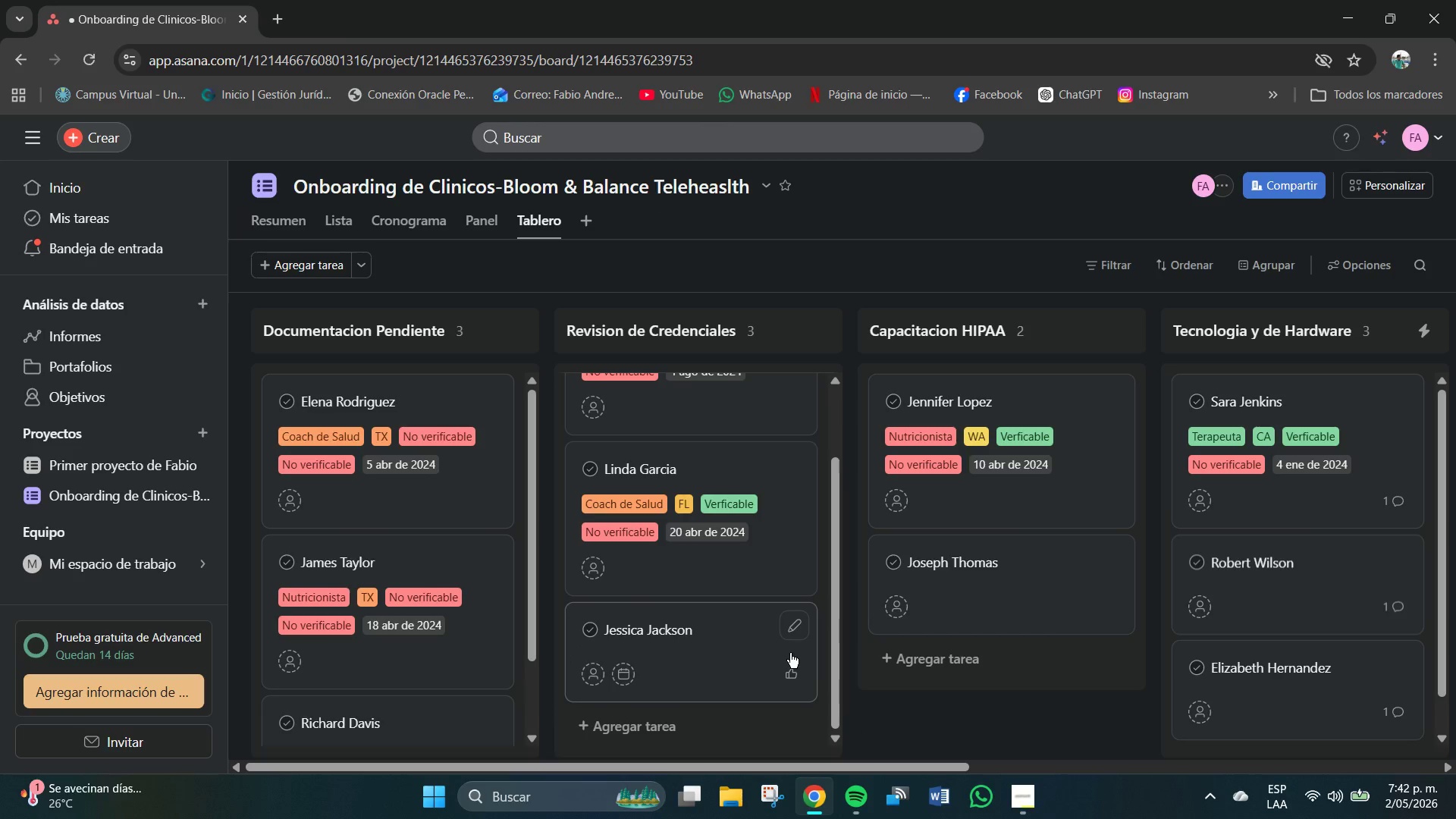 
left_click_drag(start_coordinate=[877, 766], to_coordinate=[1205, 761])
 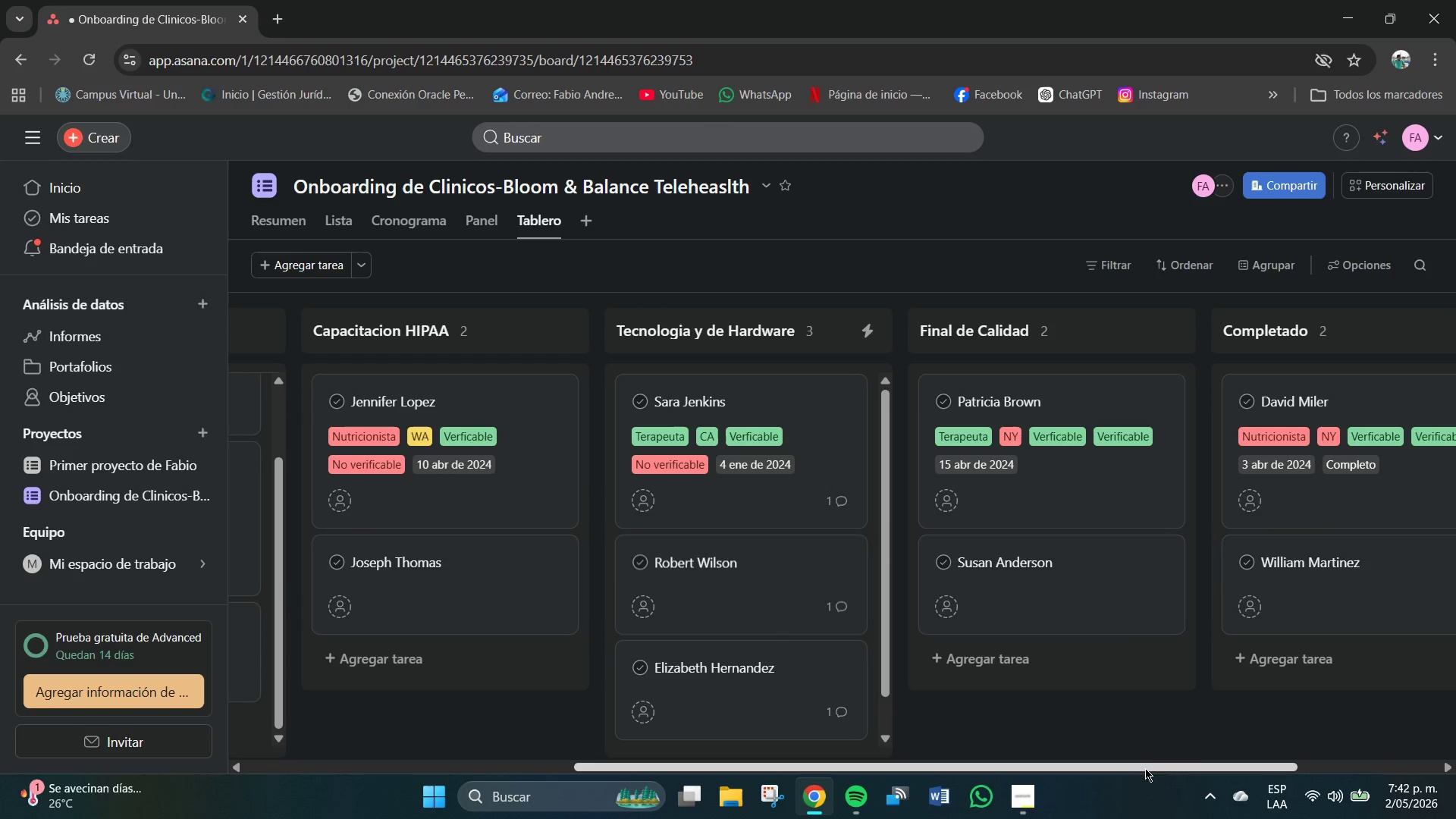 
left_click_drag(start_coordinate=[1139, 767], to_coordinate=[1383, 773])
 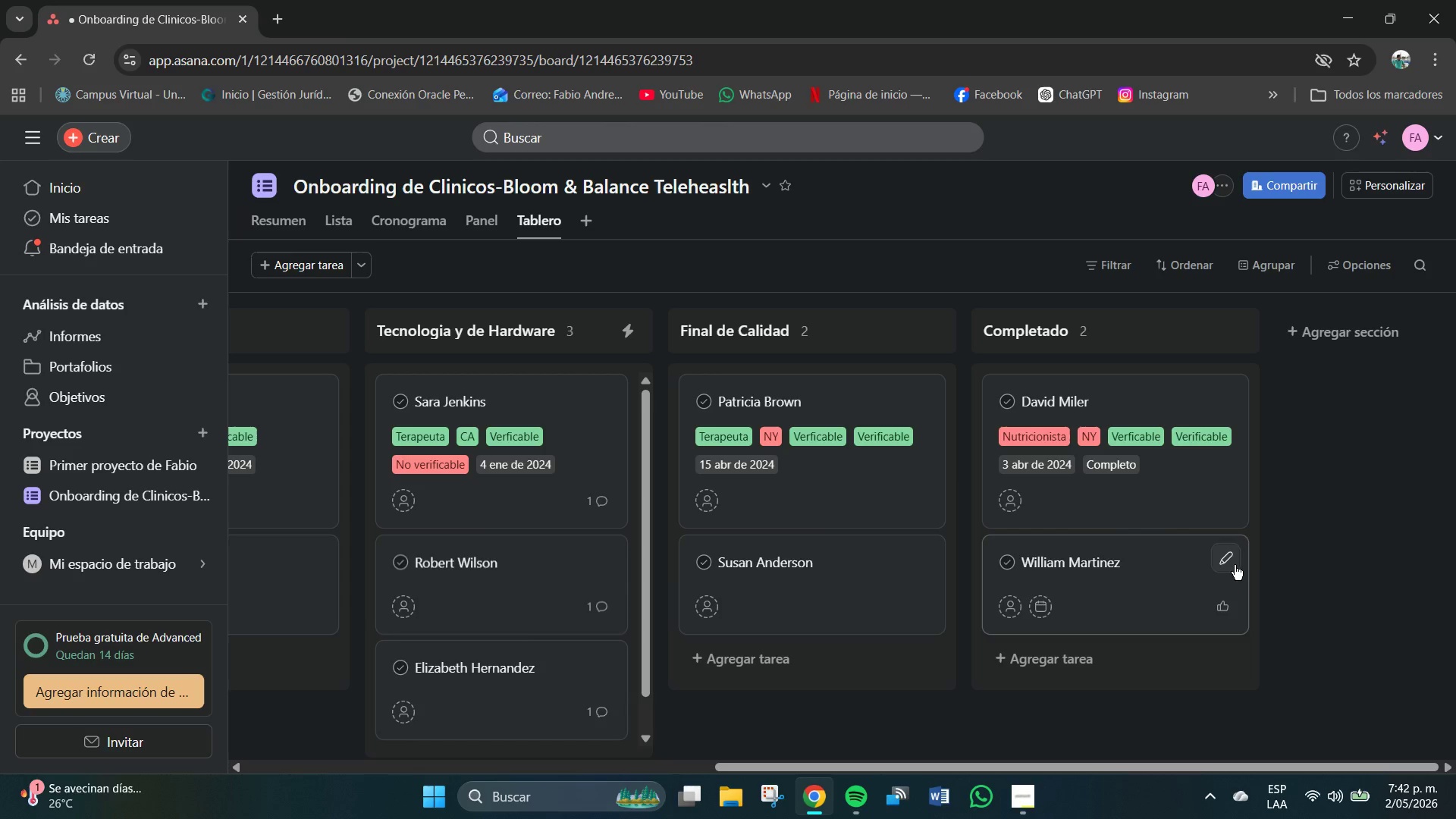 
left_click([1229, 561])
 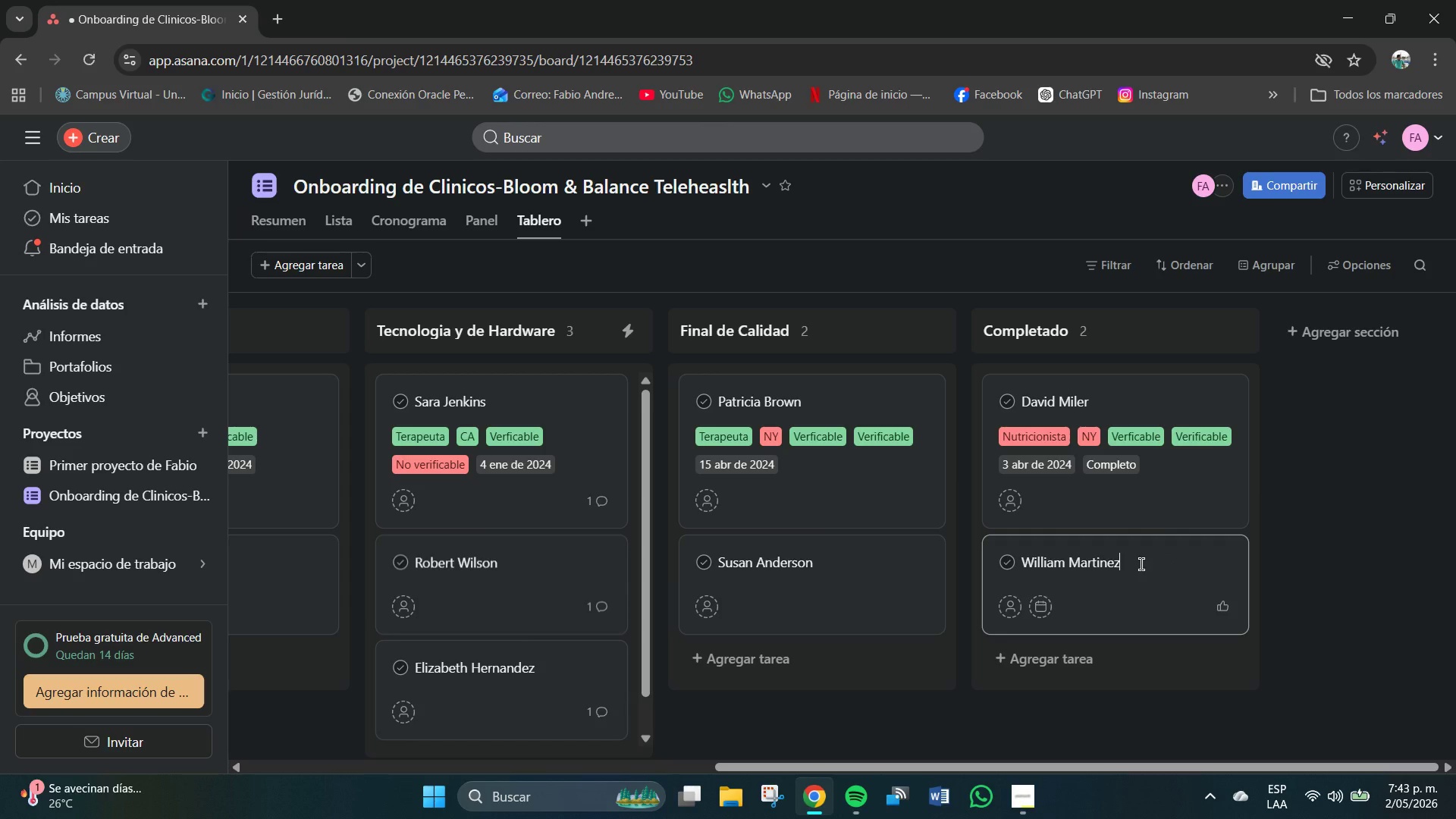 
left_click([1146, 700])
 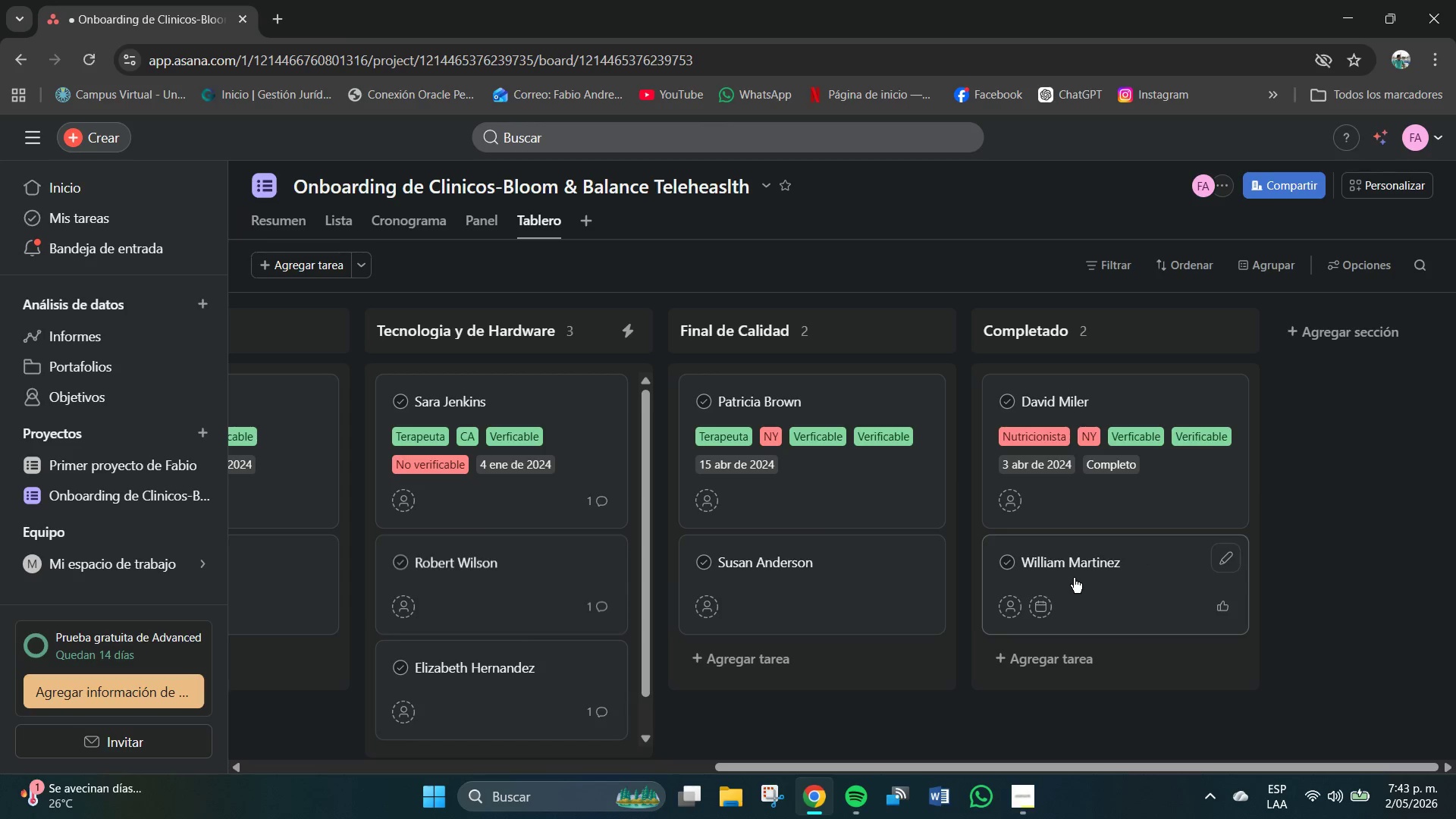 
left_click([1069, 574])
 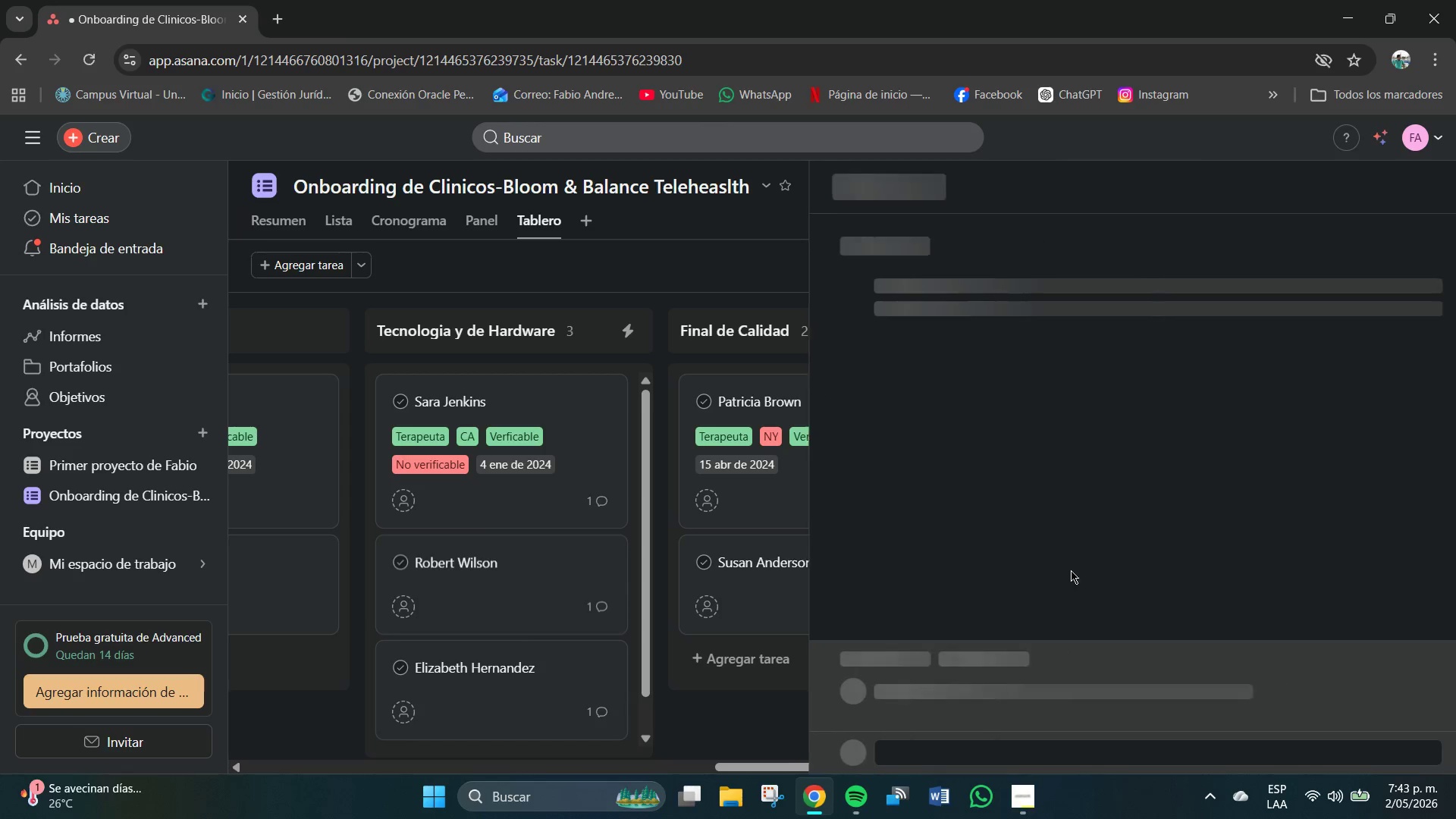 
mouse_move([1165, 456])
 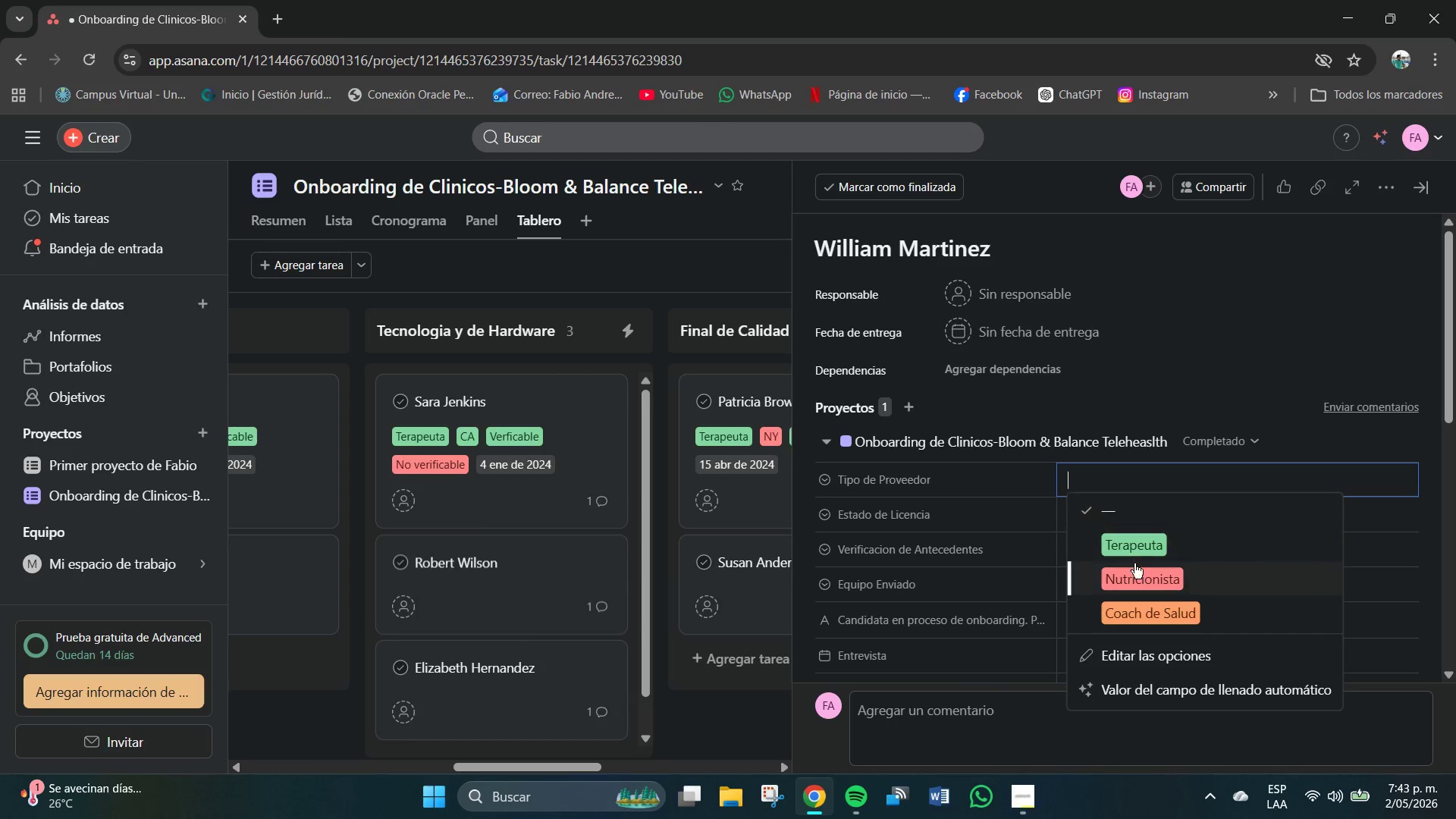 
left_click([1134, 548])
 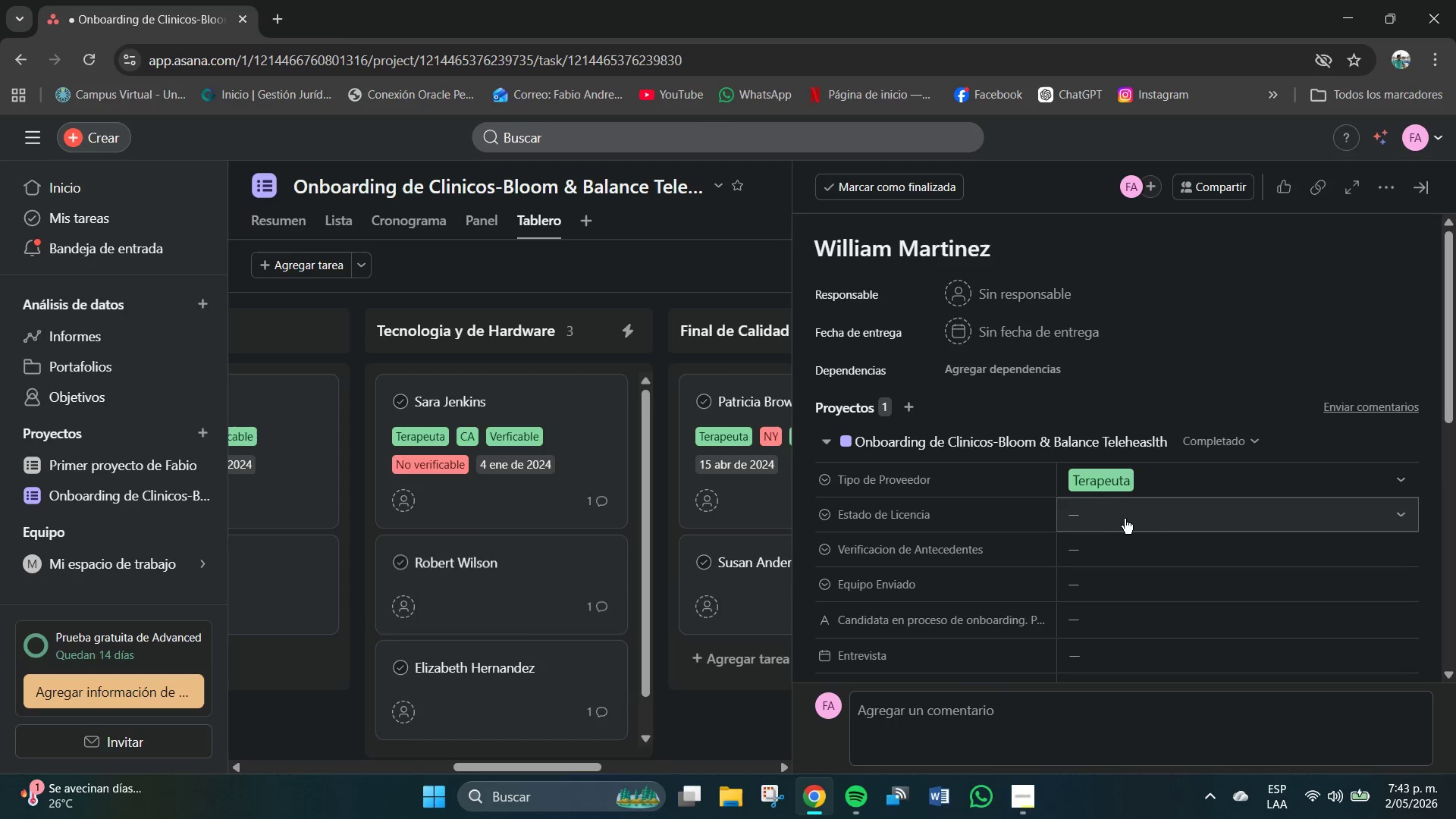 
left_click([1125, 531])
 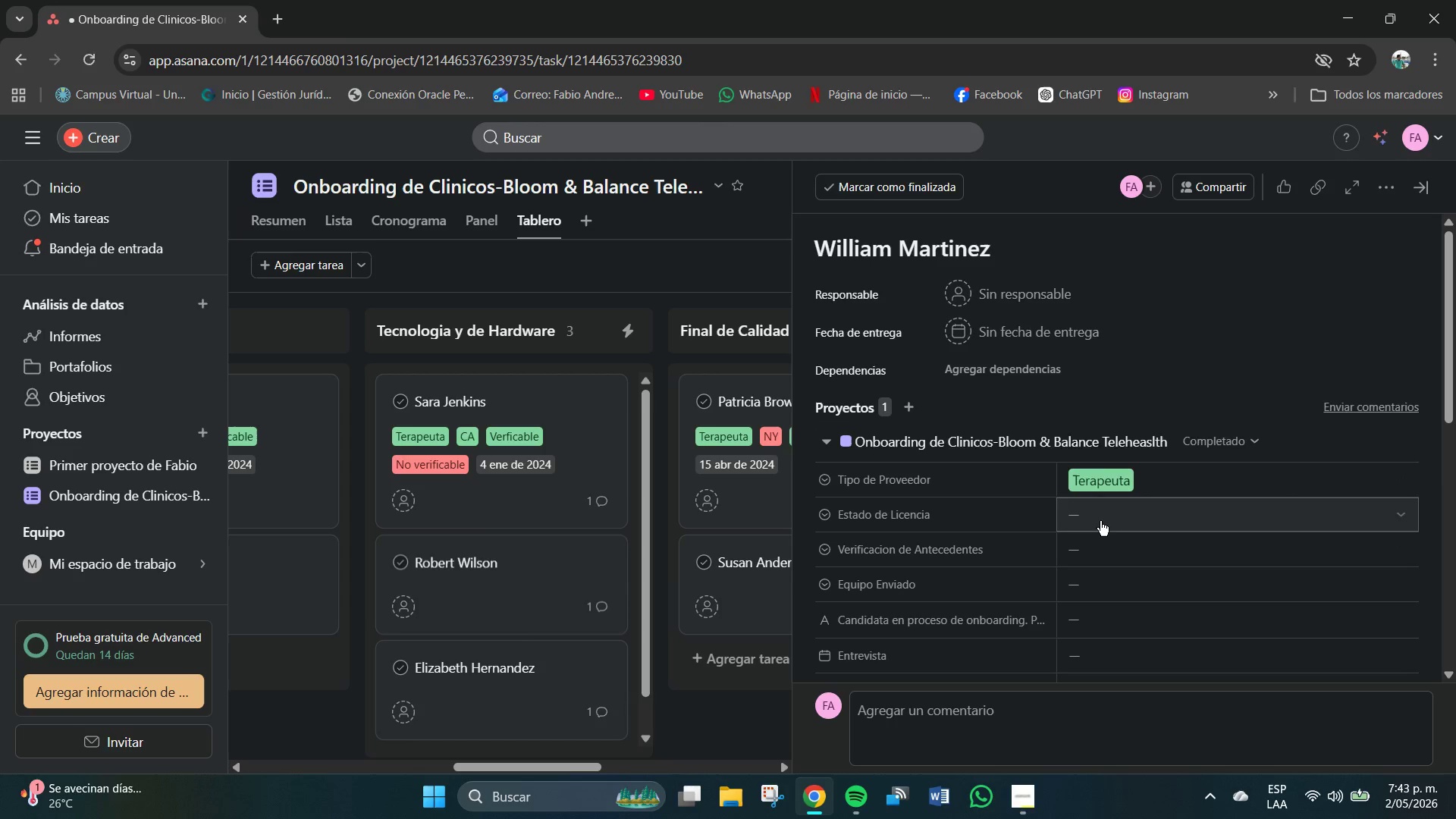 
left_click([1100, 521])
 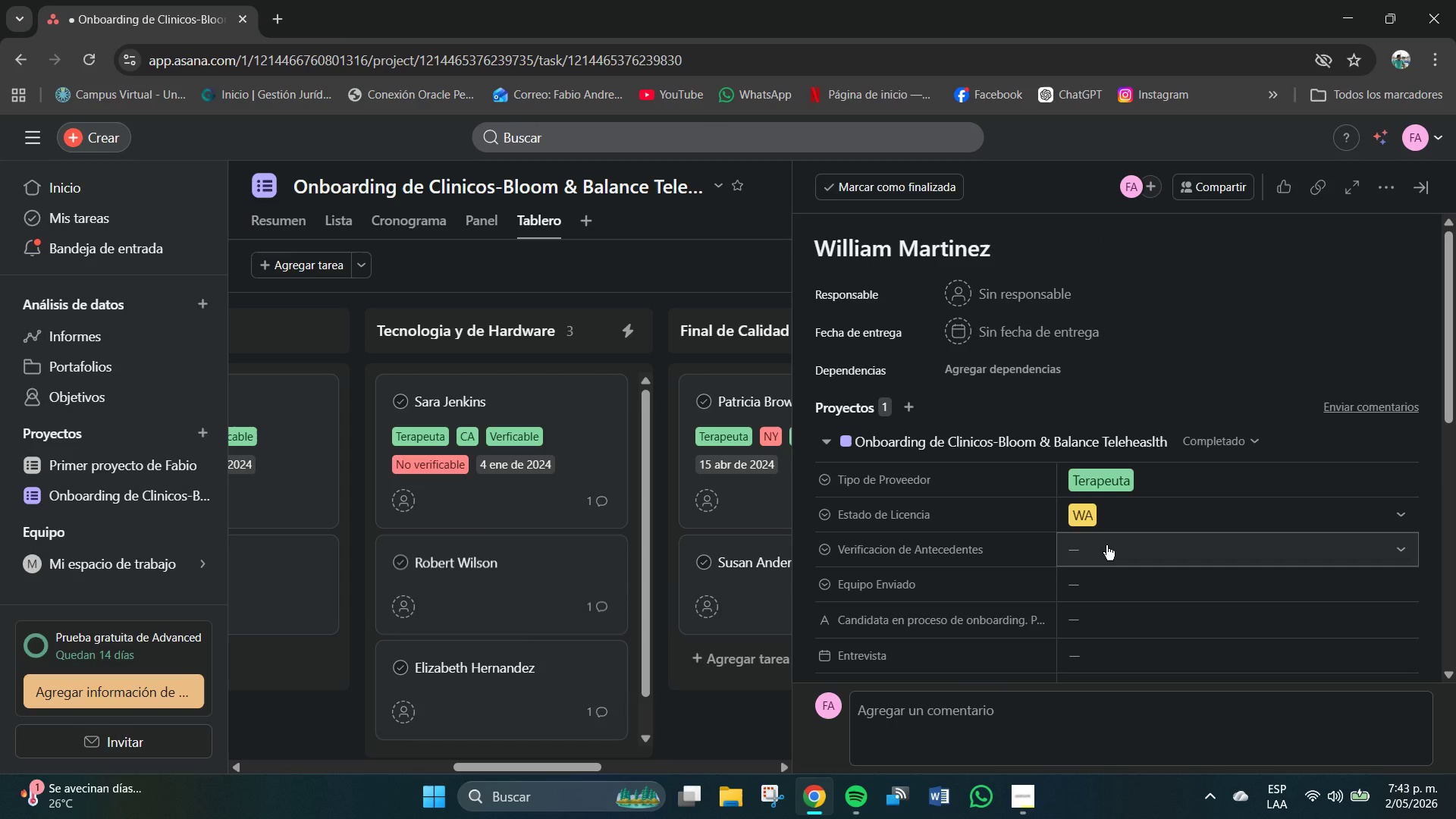 
left_click([1106, 545])
 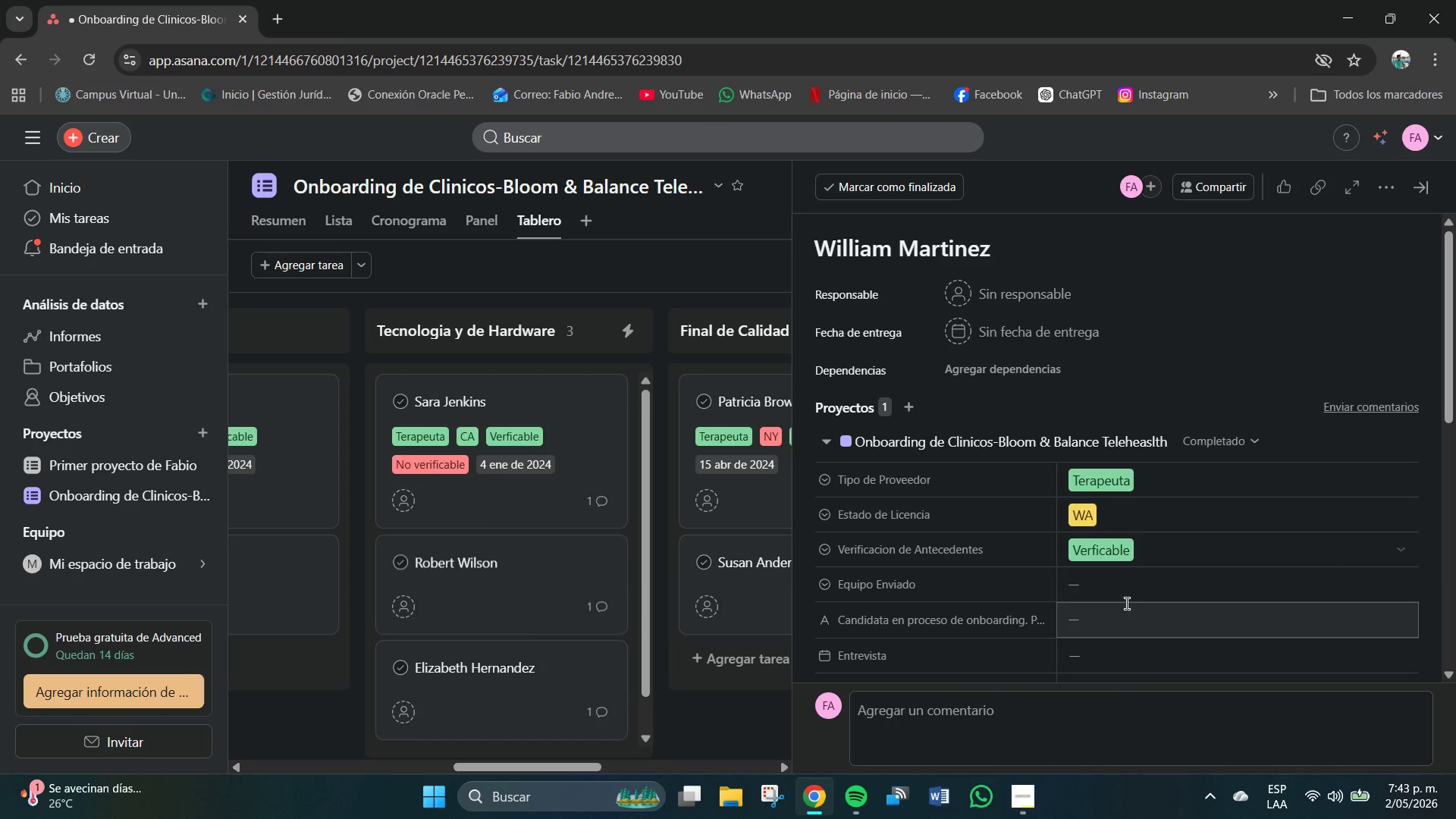 
double_click([1115, 589])
 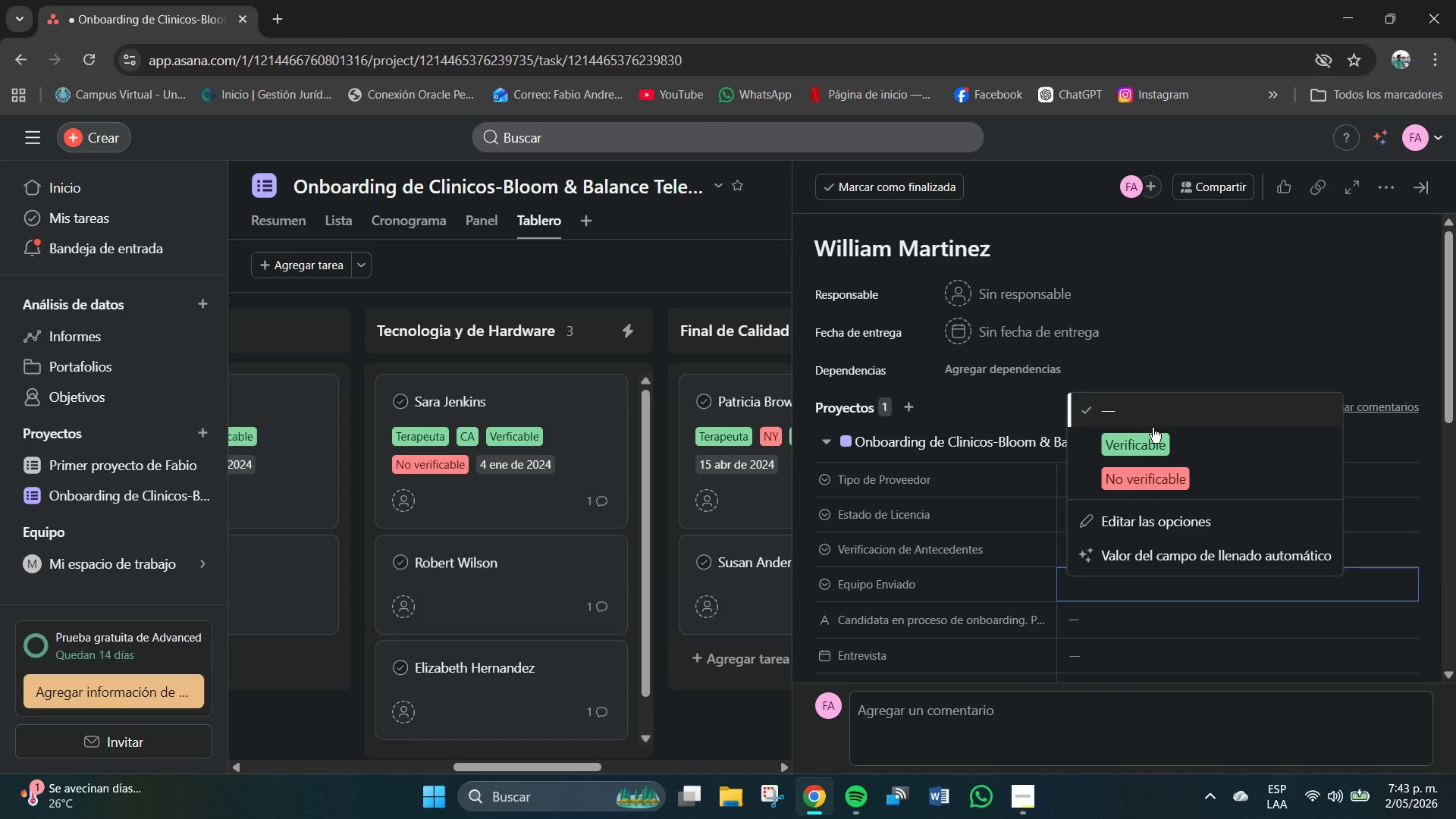 
left_click([1140, 439])
 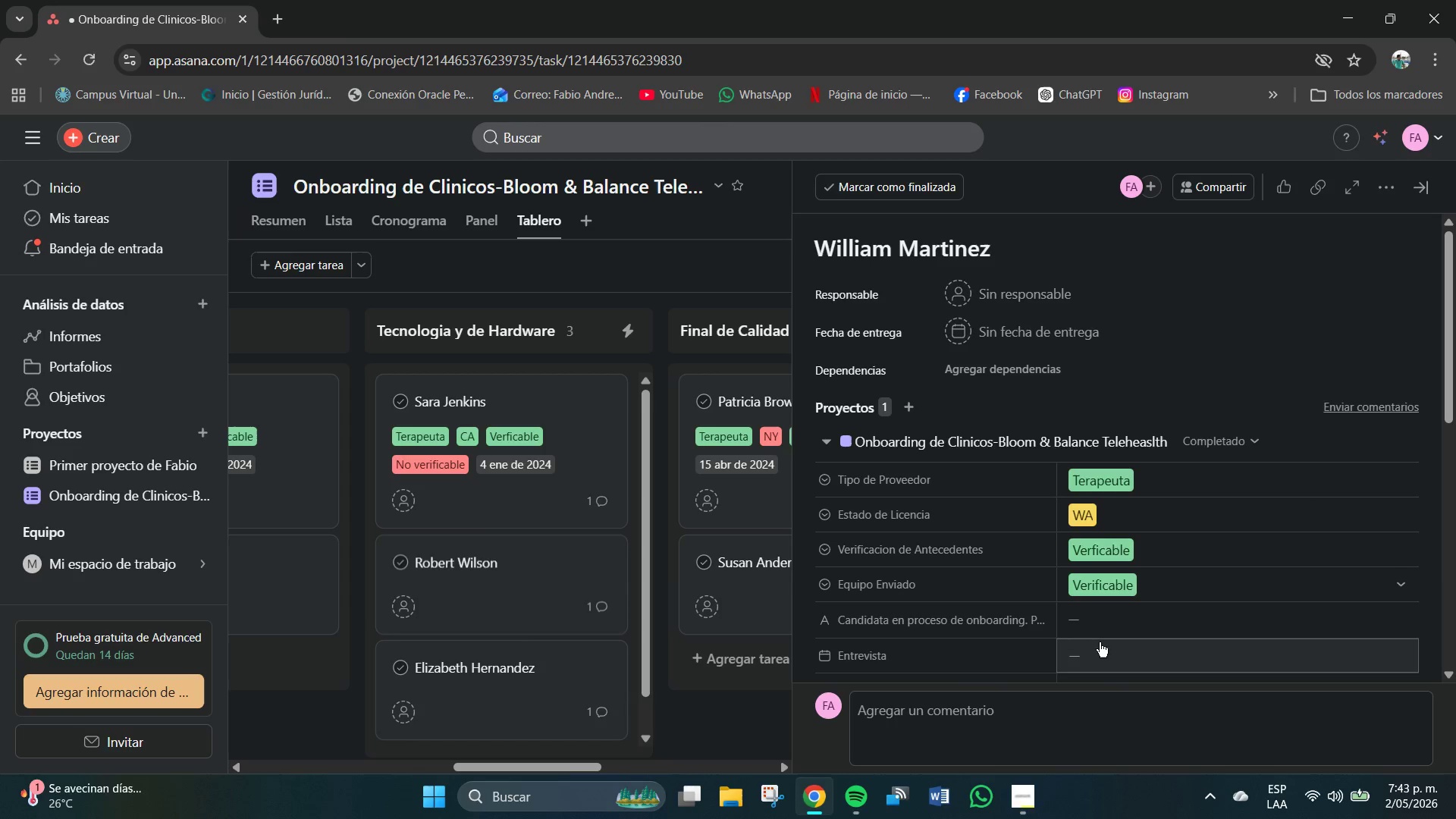 
left_click([1096, 652])
 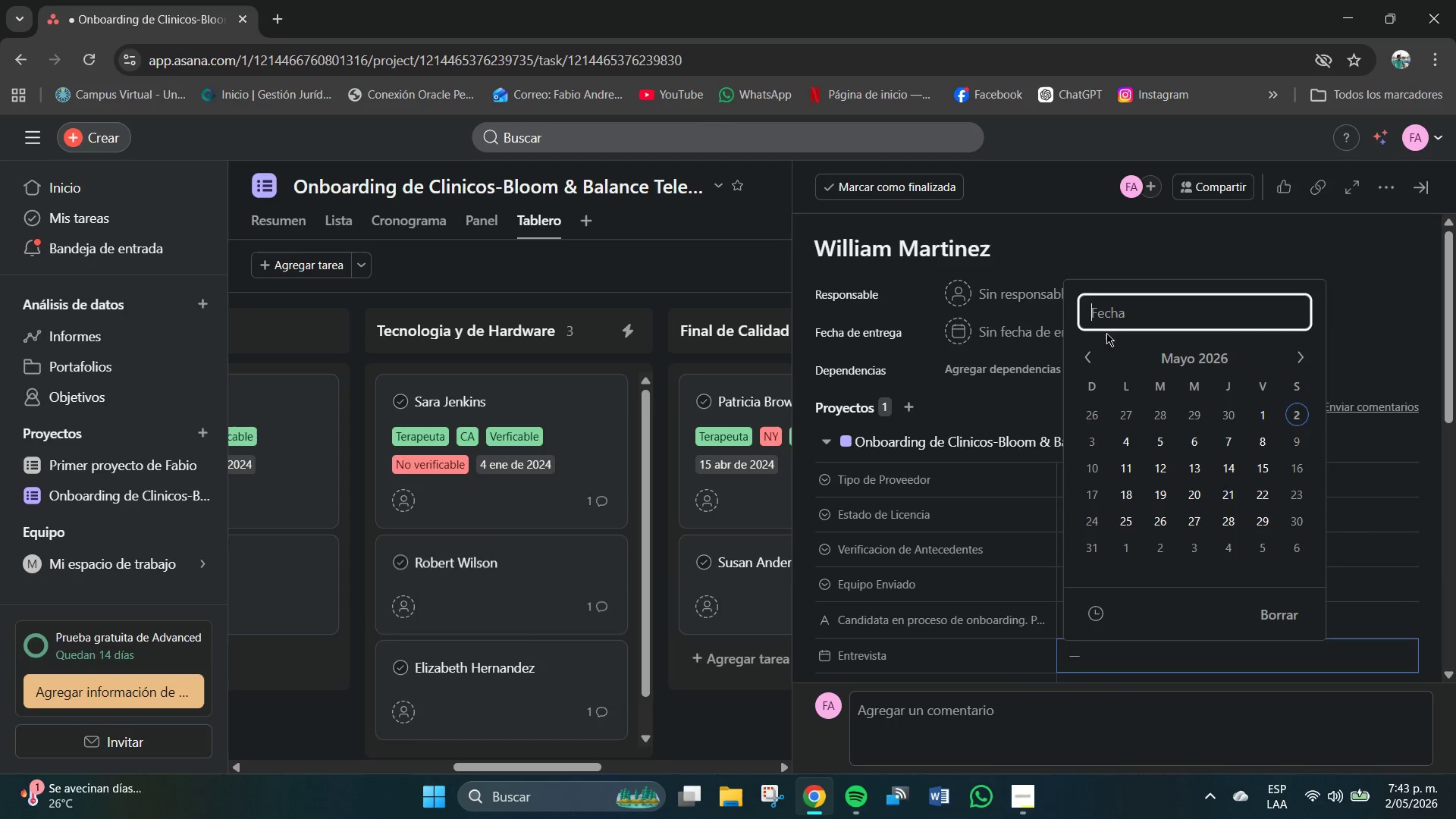 
key(Numpad2)
 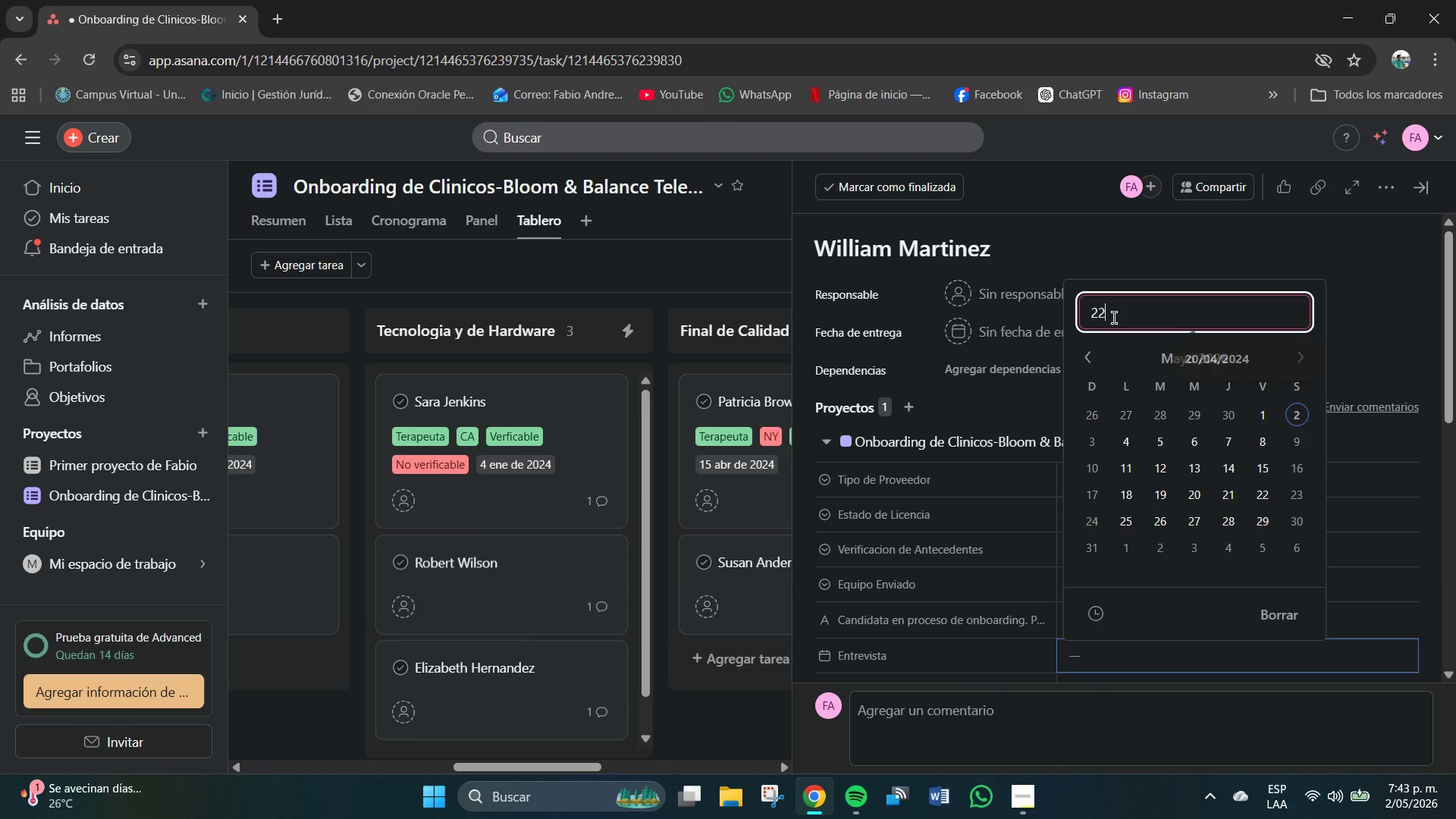 
key(Numpad2)
 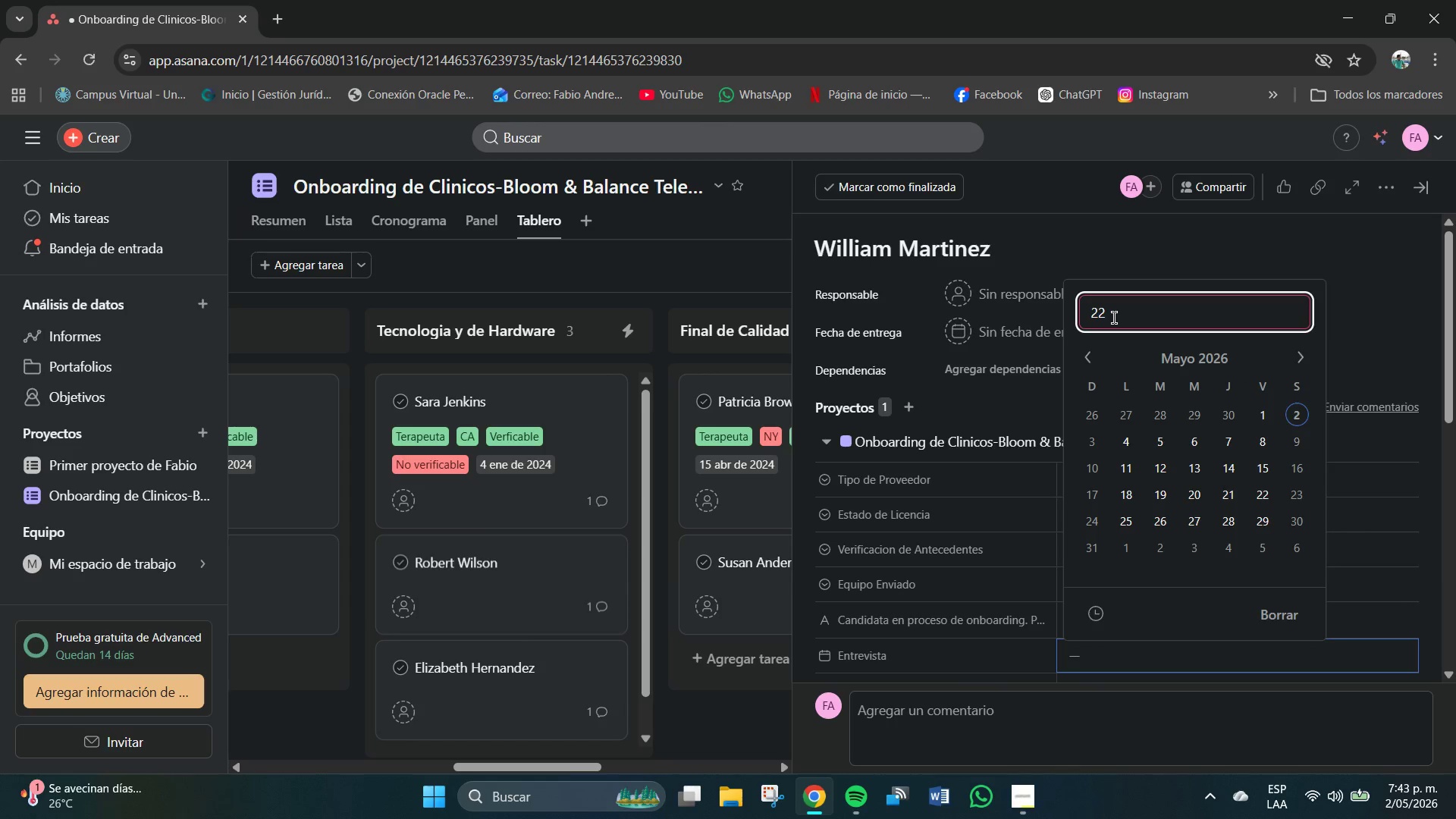 
key(Shift+7)
 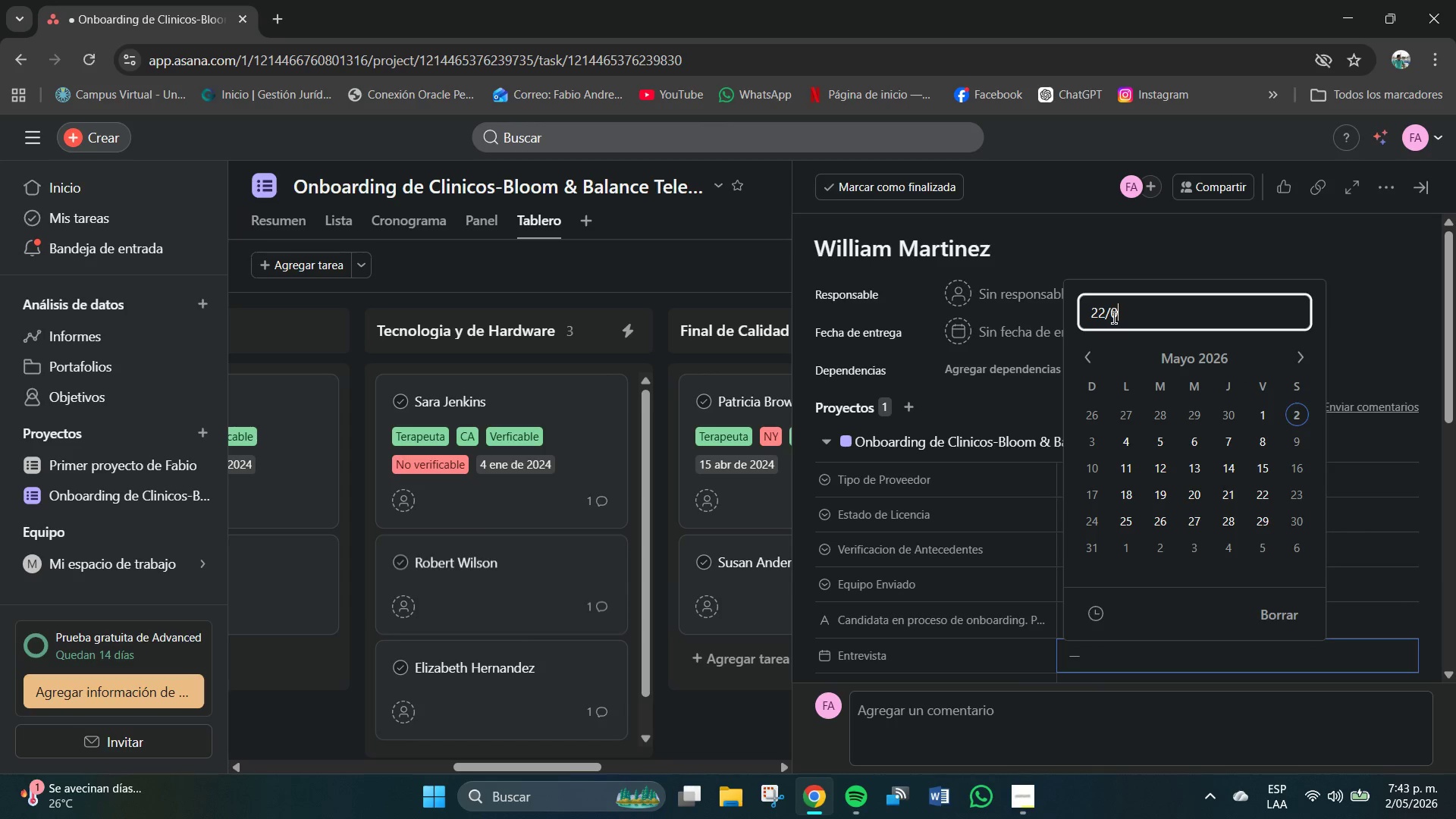 
key(Numpad0)
 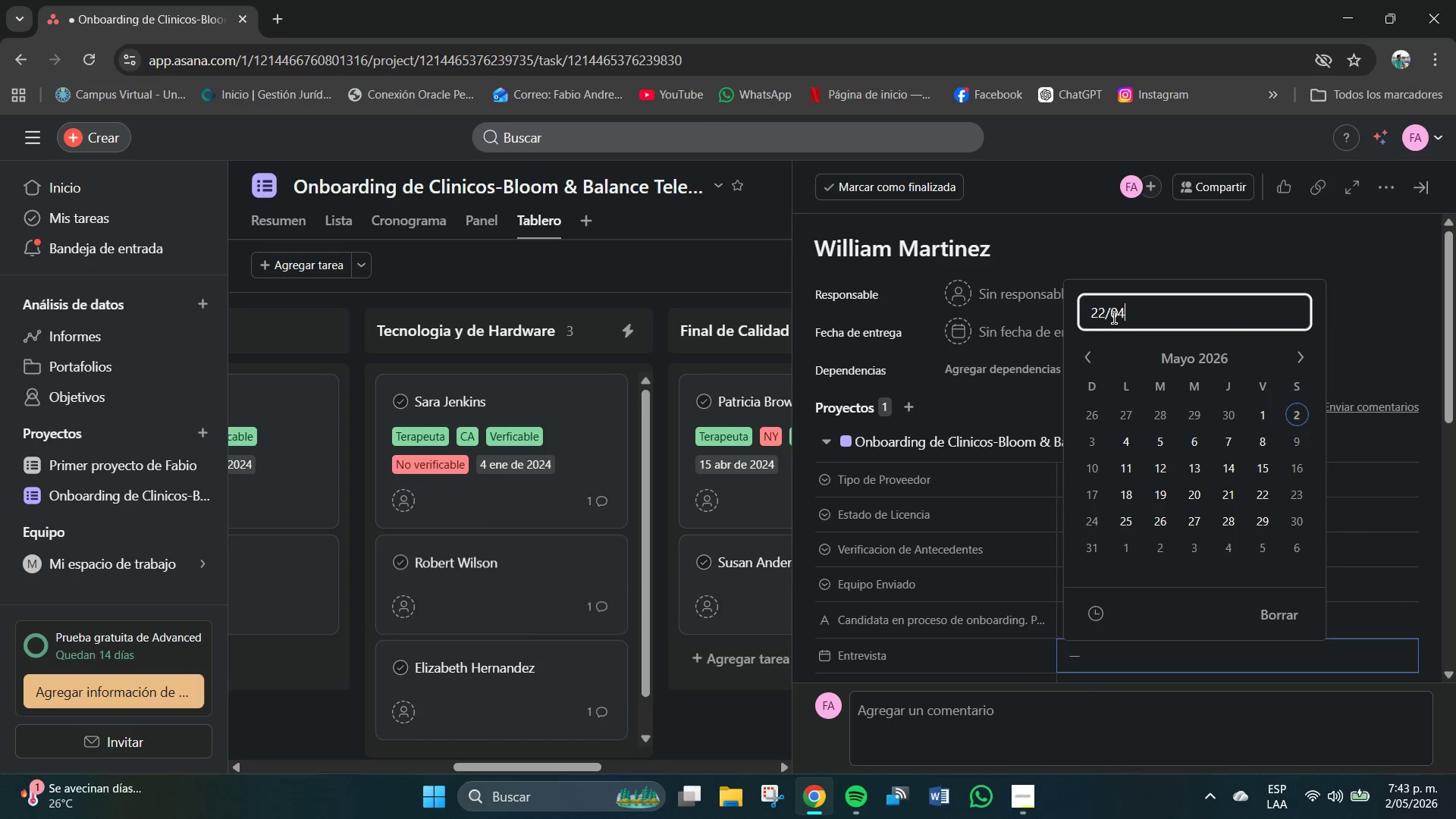 
key(Numpad4)
 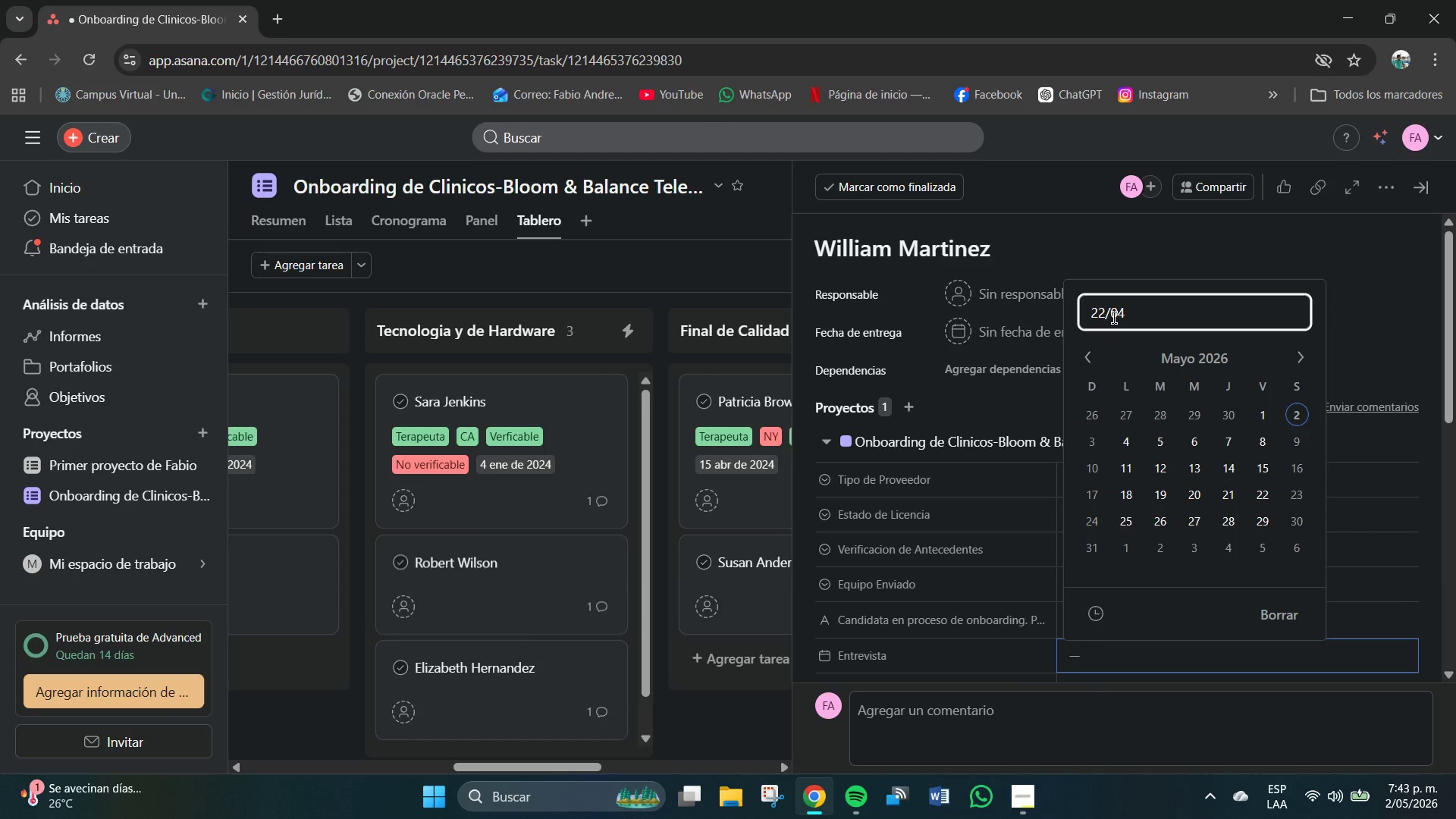 
key(Shift+7)
 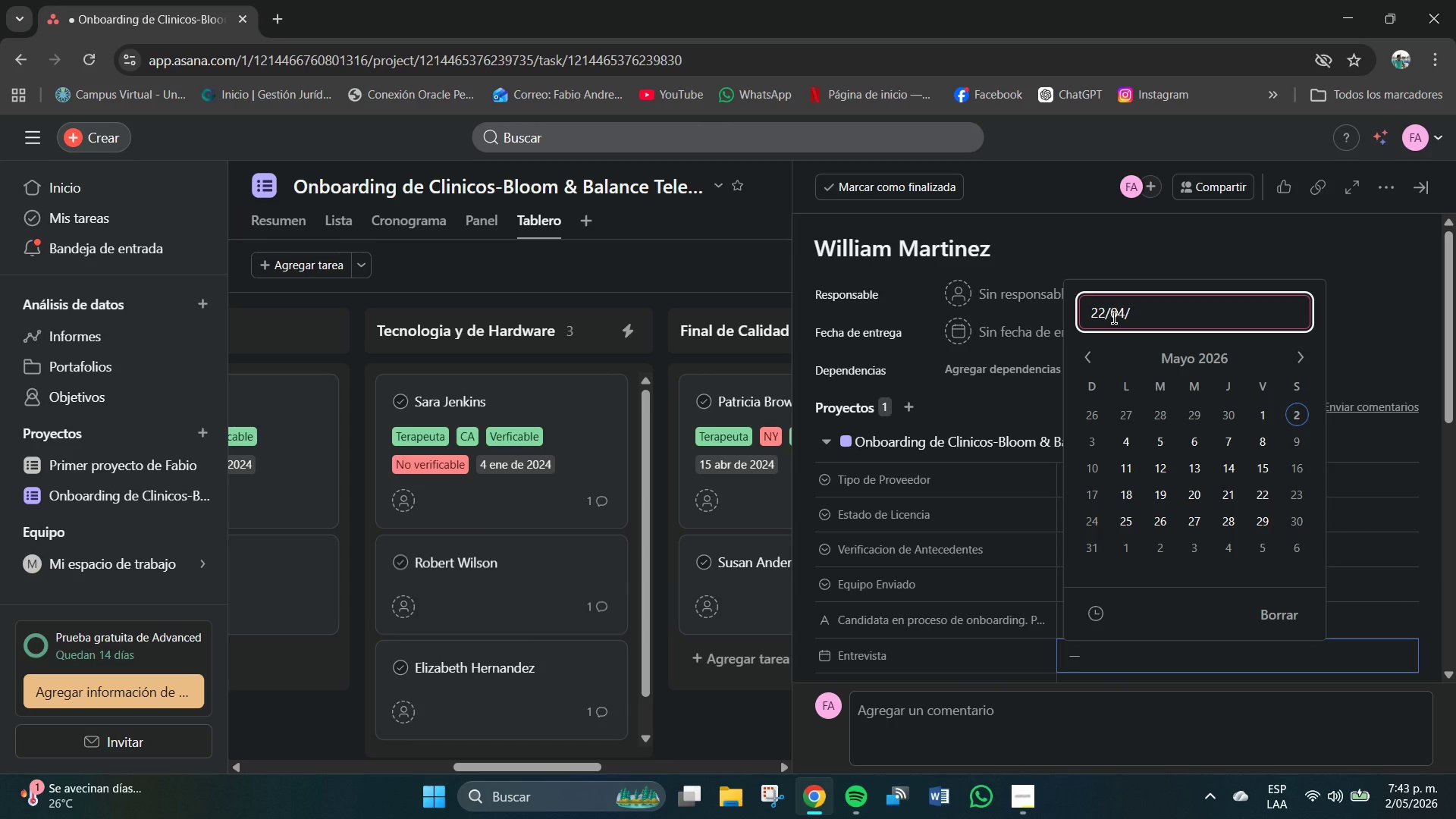 
key(Numpad2)
 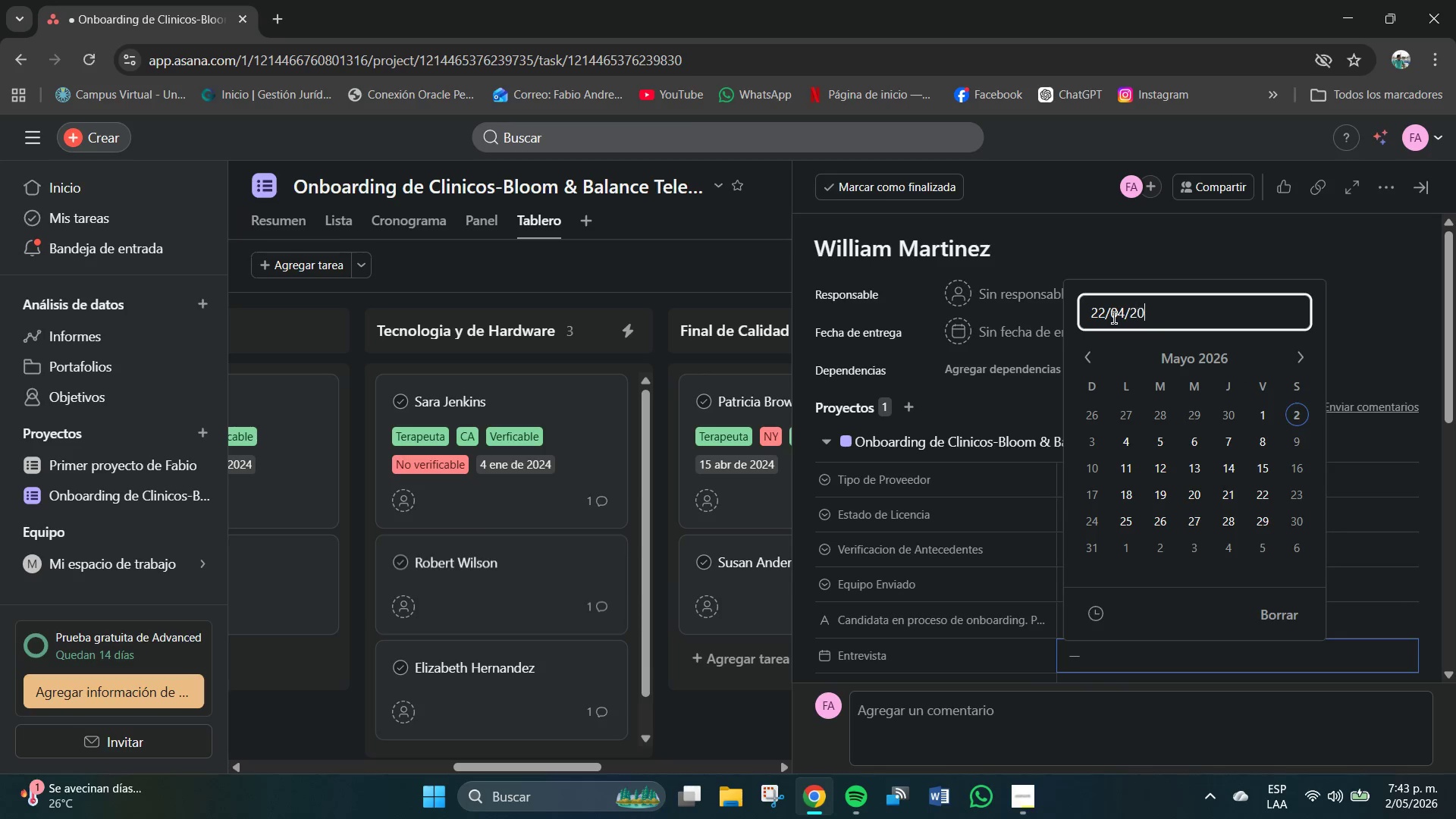 
key(Numpad0)
 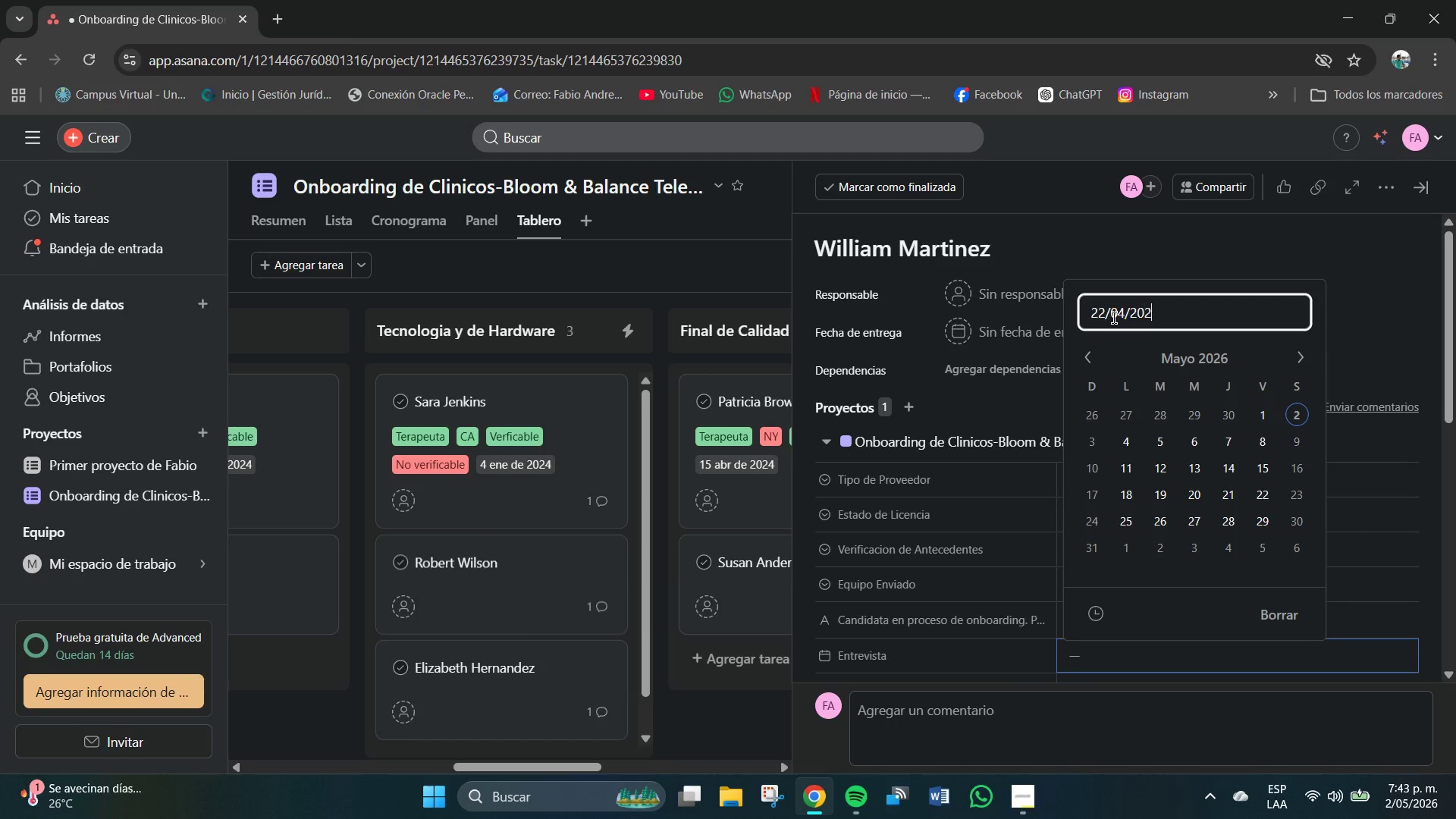 
key(Numpad2)
 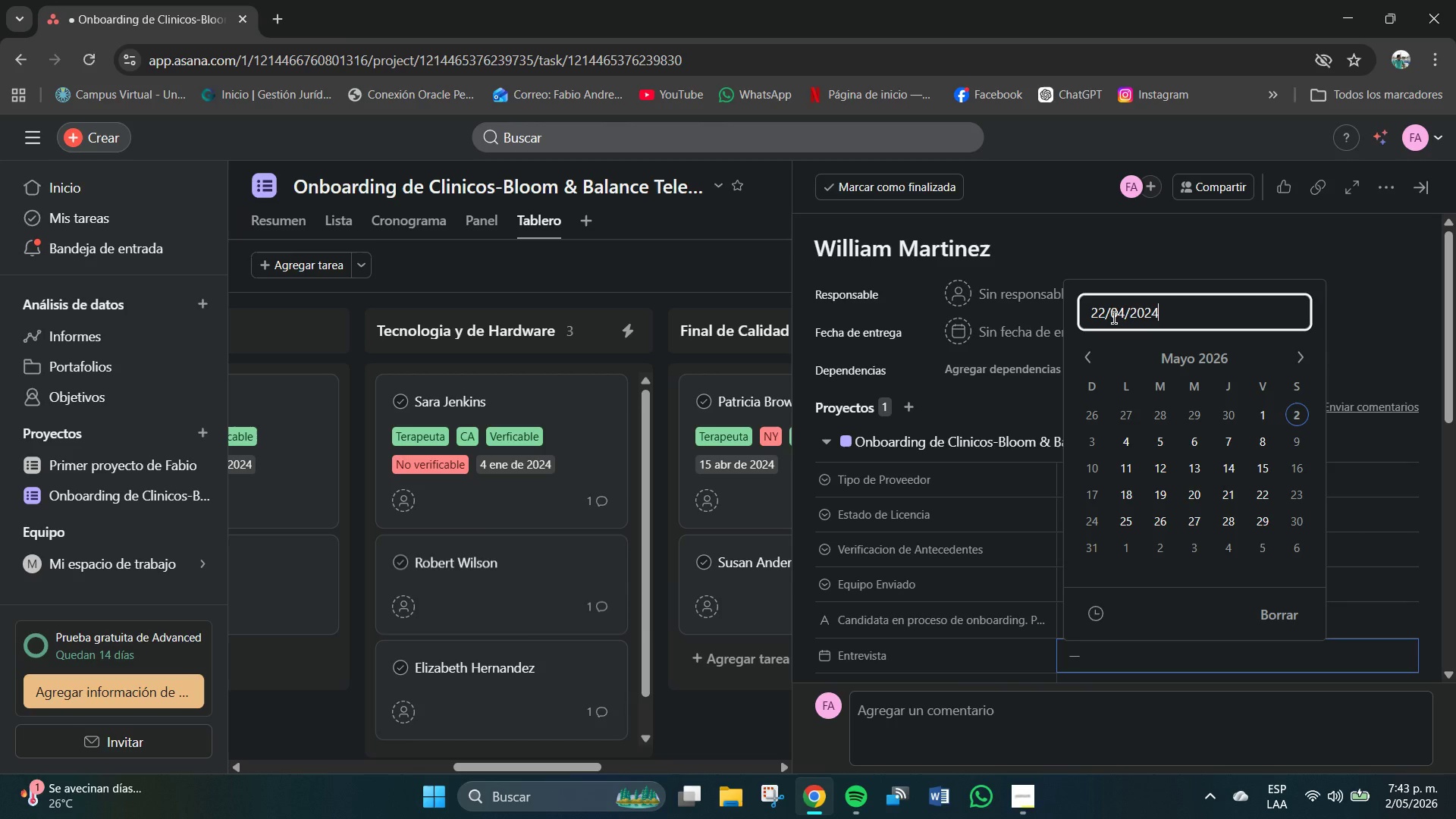 
key(Numpad4)
 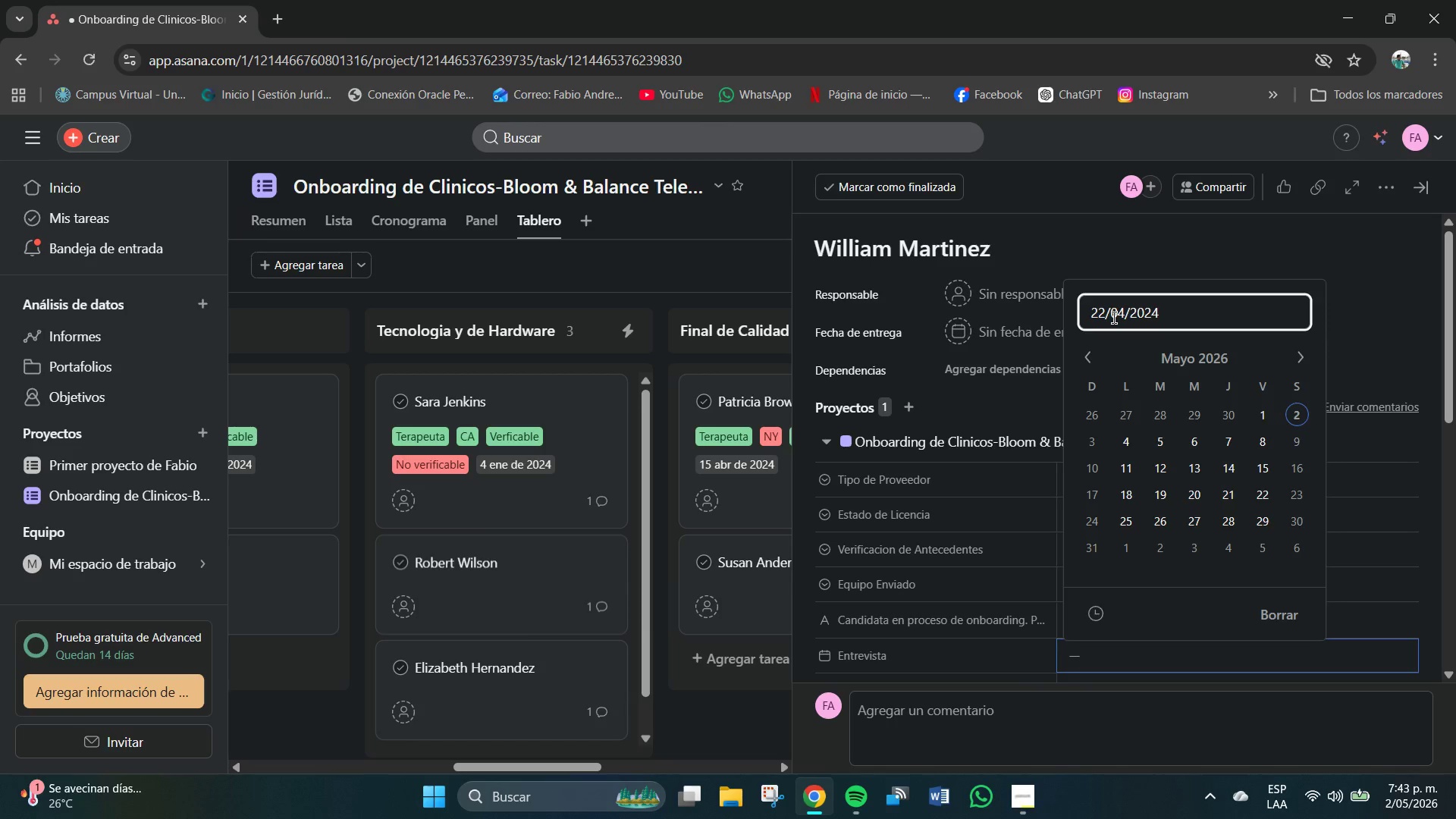 
key(NumpadEnter)
 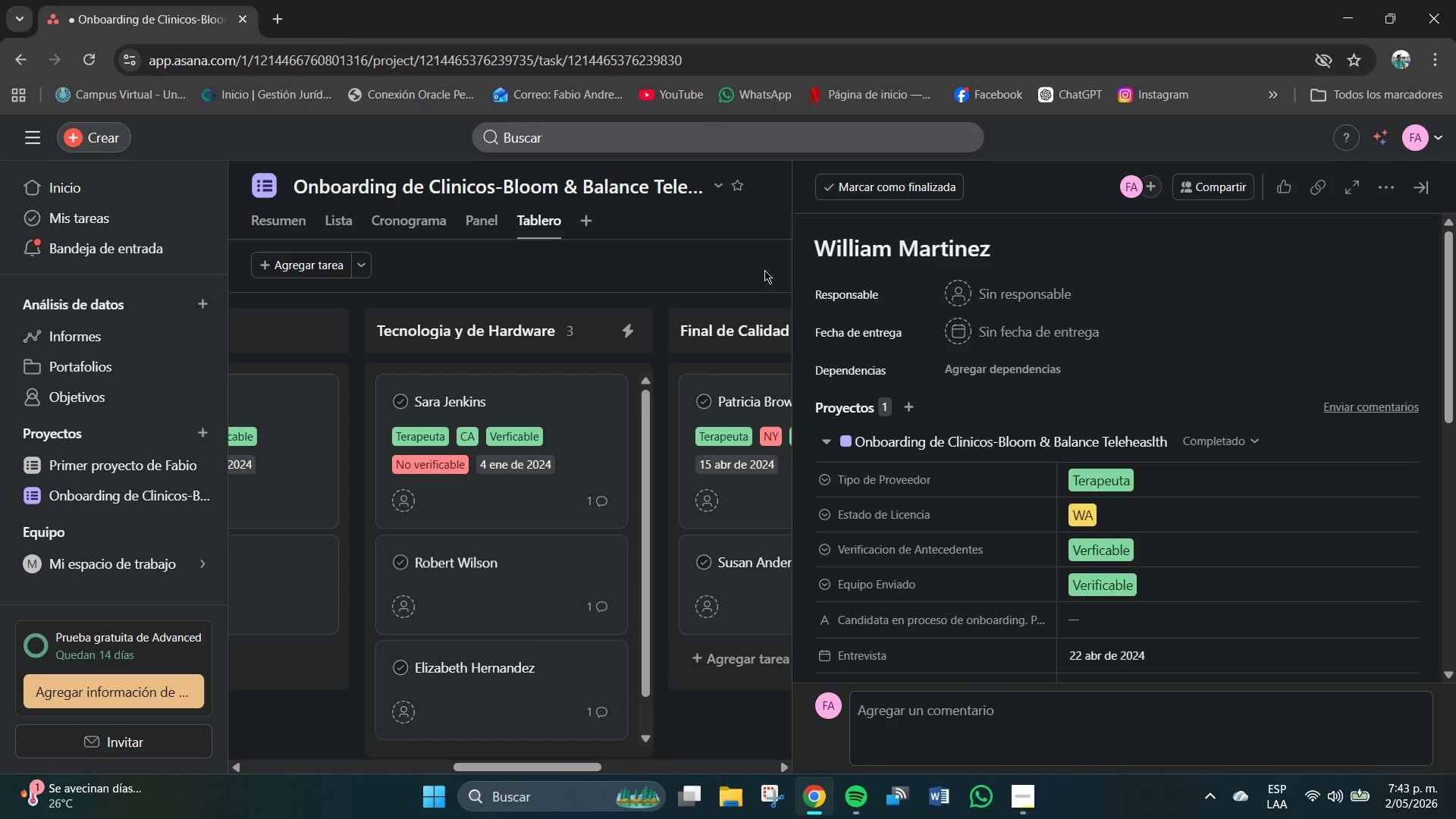 
left_click([764, 268])
 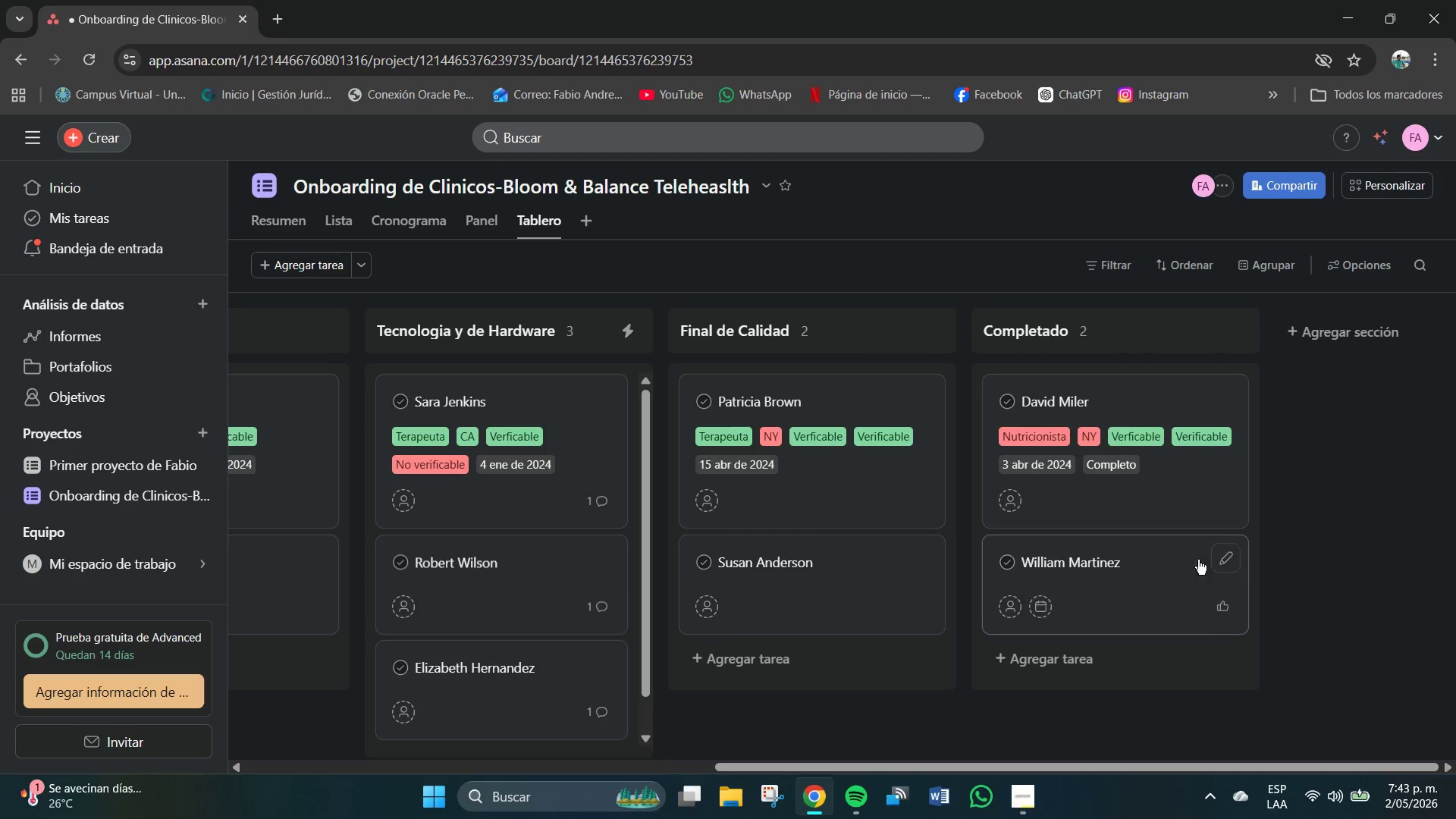 
scroll: coordinate [1198, 567], scroll_direction: down, amount: 1.0
 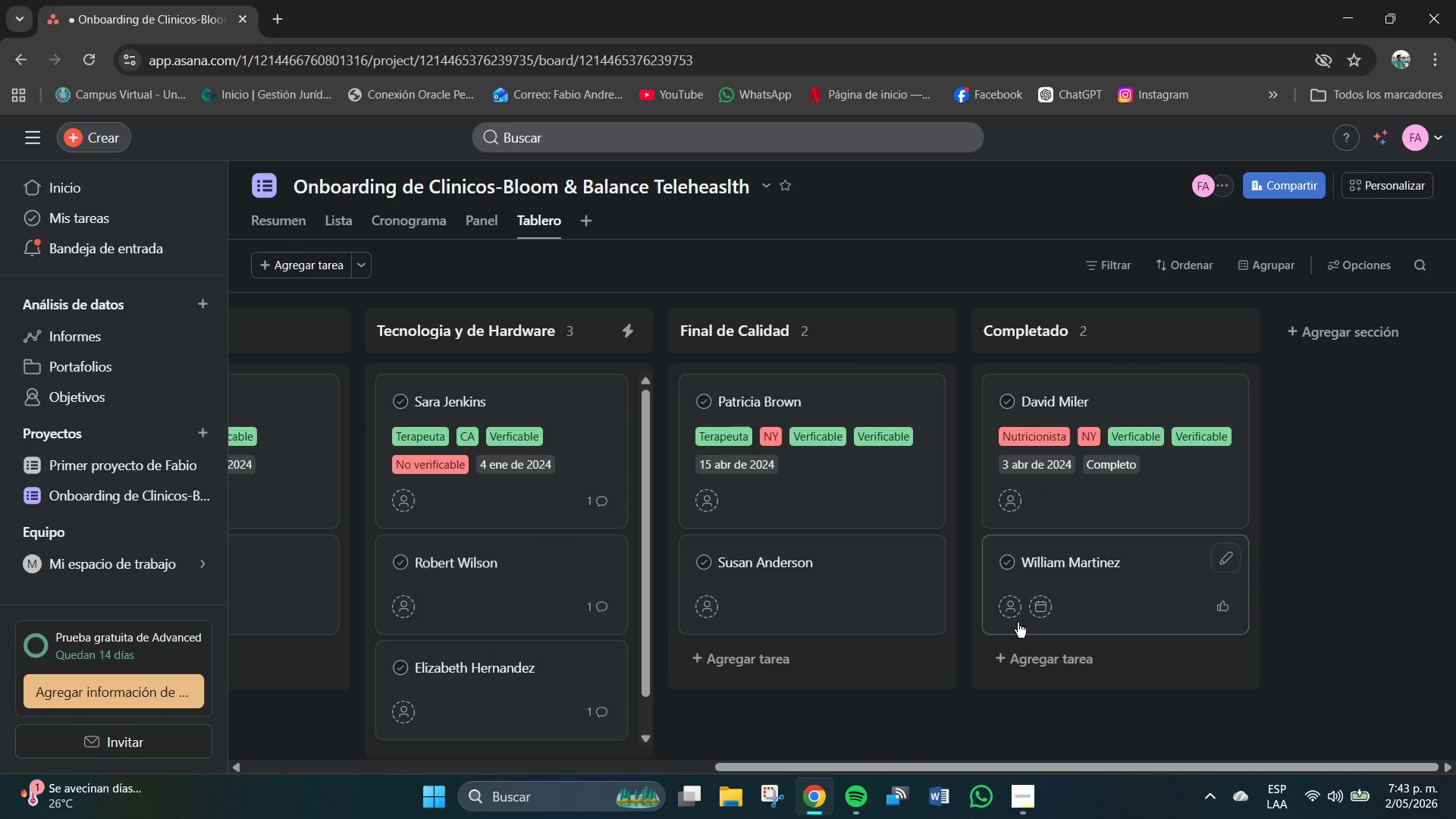 
left_click_drag(start_coordinate=[926, 761], to_coordinate=[614, 767])
 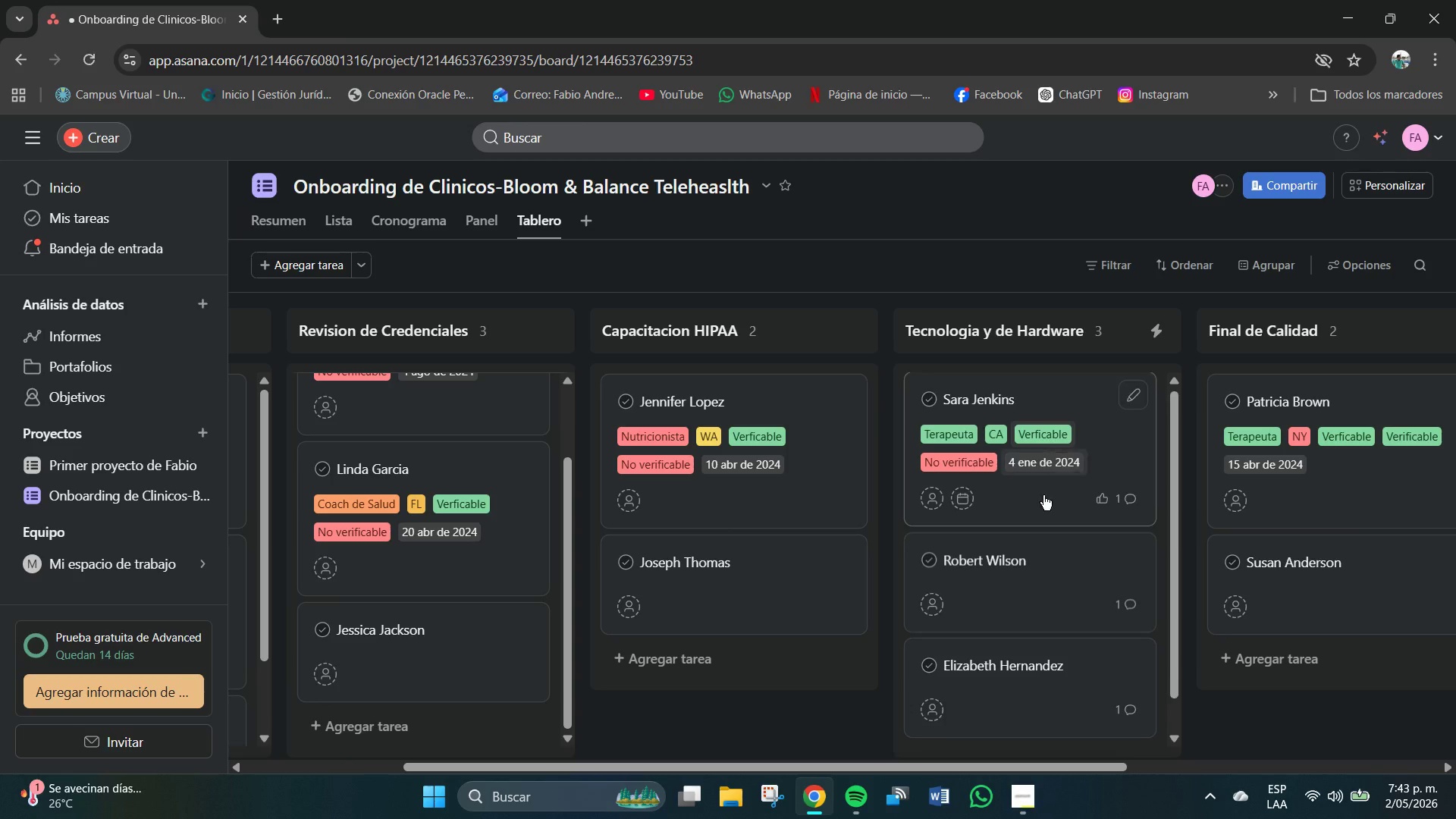 
scroll: coordinate [1037, 521], scroll_direction: down, amount: 2.0
 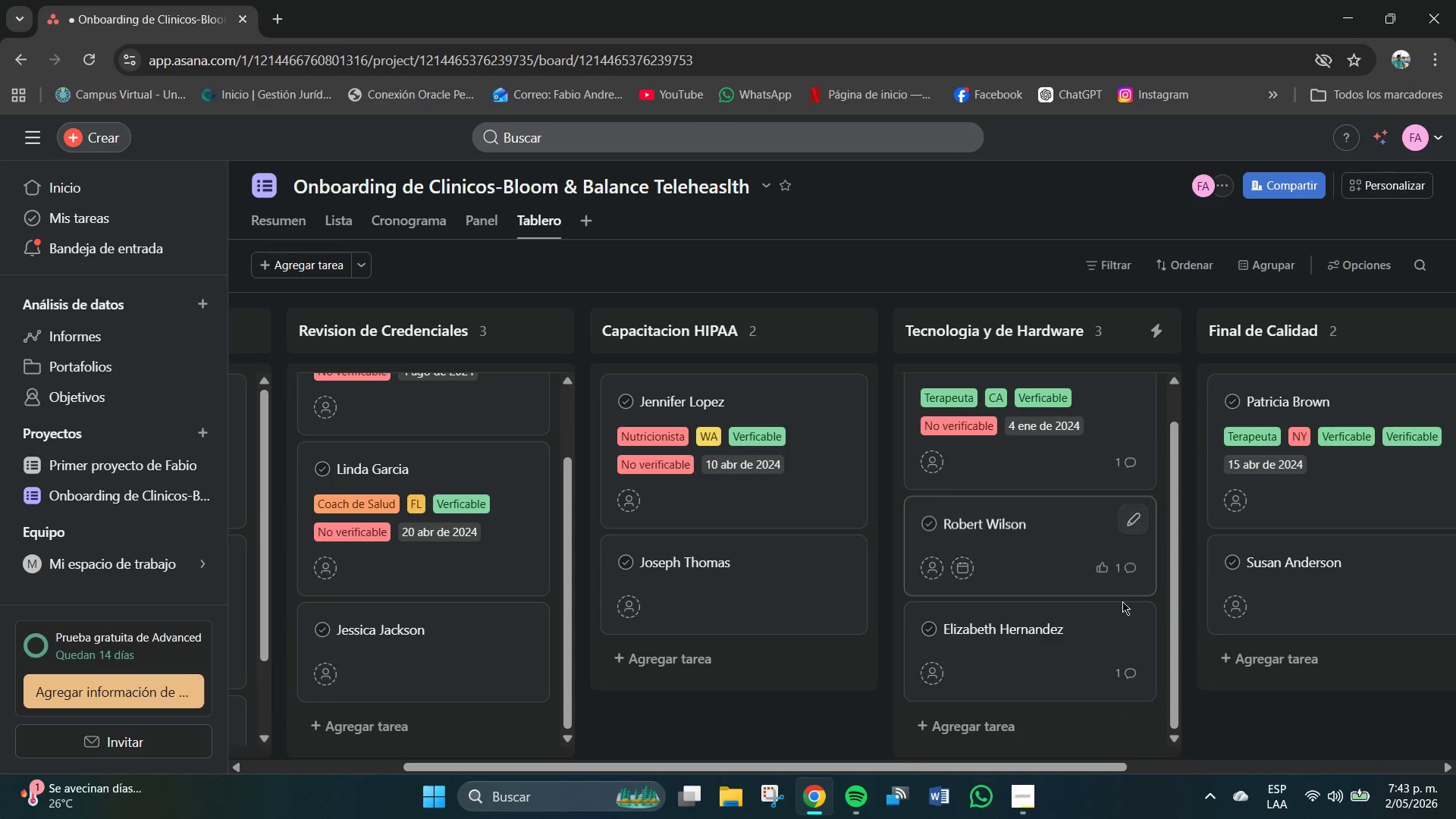 
left_click_drag(start_coordinate=[1003, 638], to_coordinate=[1006, 521])
 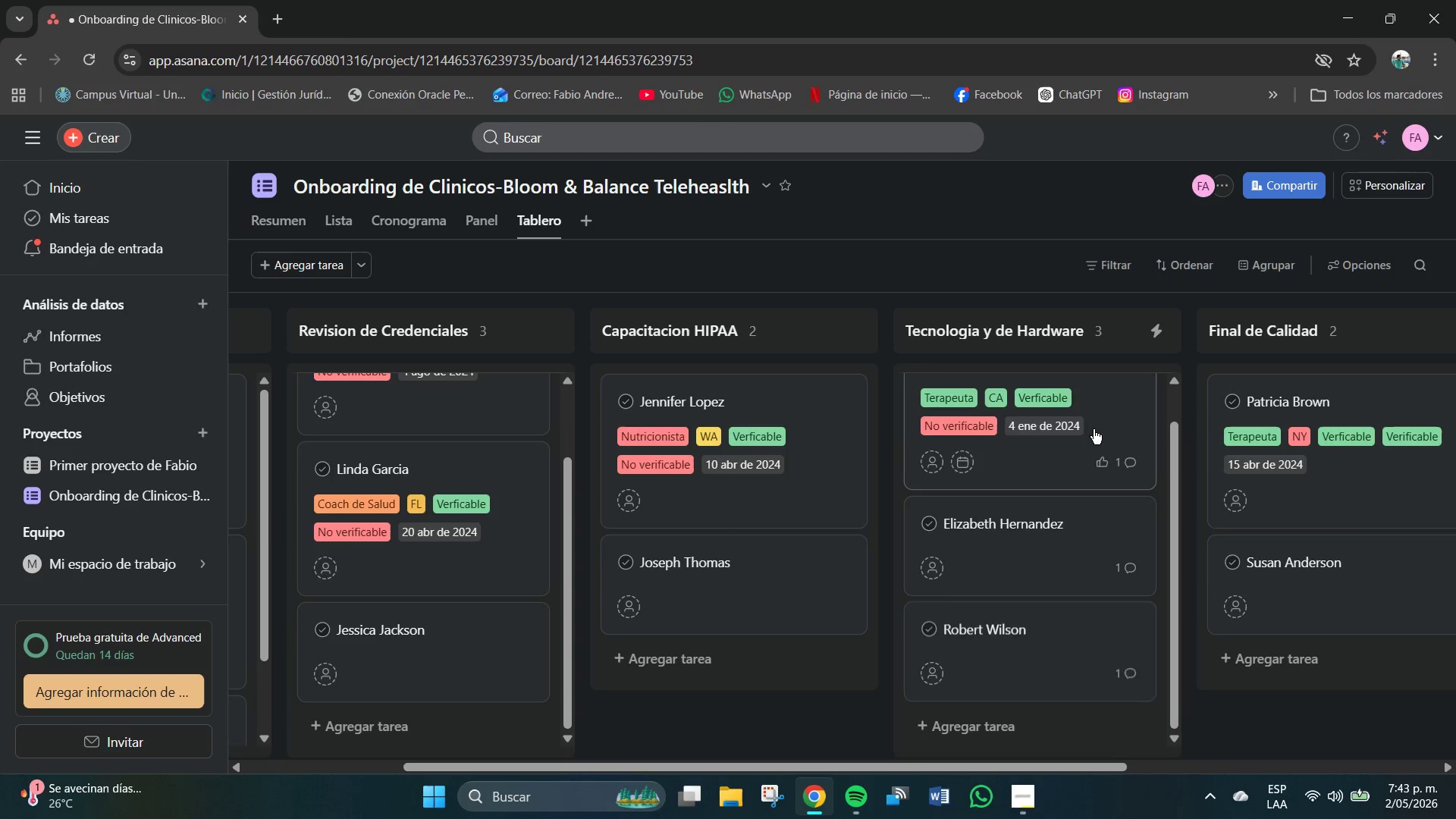 
scroll: coordinate [1094, 429], scroll_direction: up, amount: 1.0
 